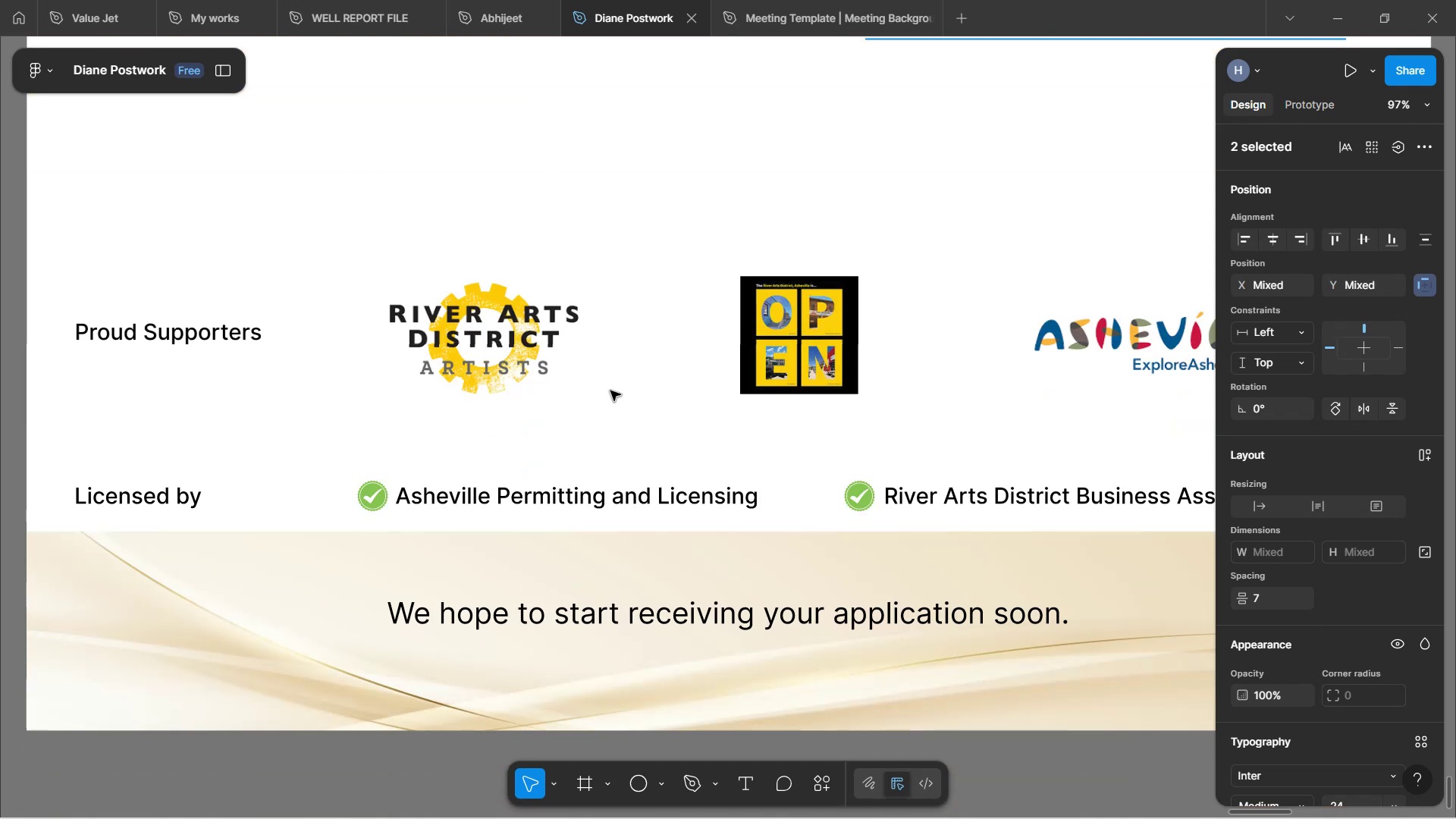 
scroll: coordinate [610, 391], scroll_direction: up, amount: 9.0
 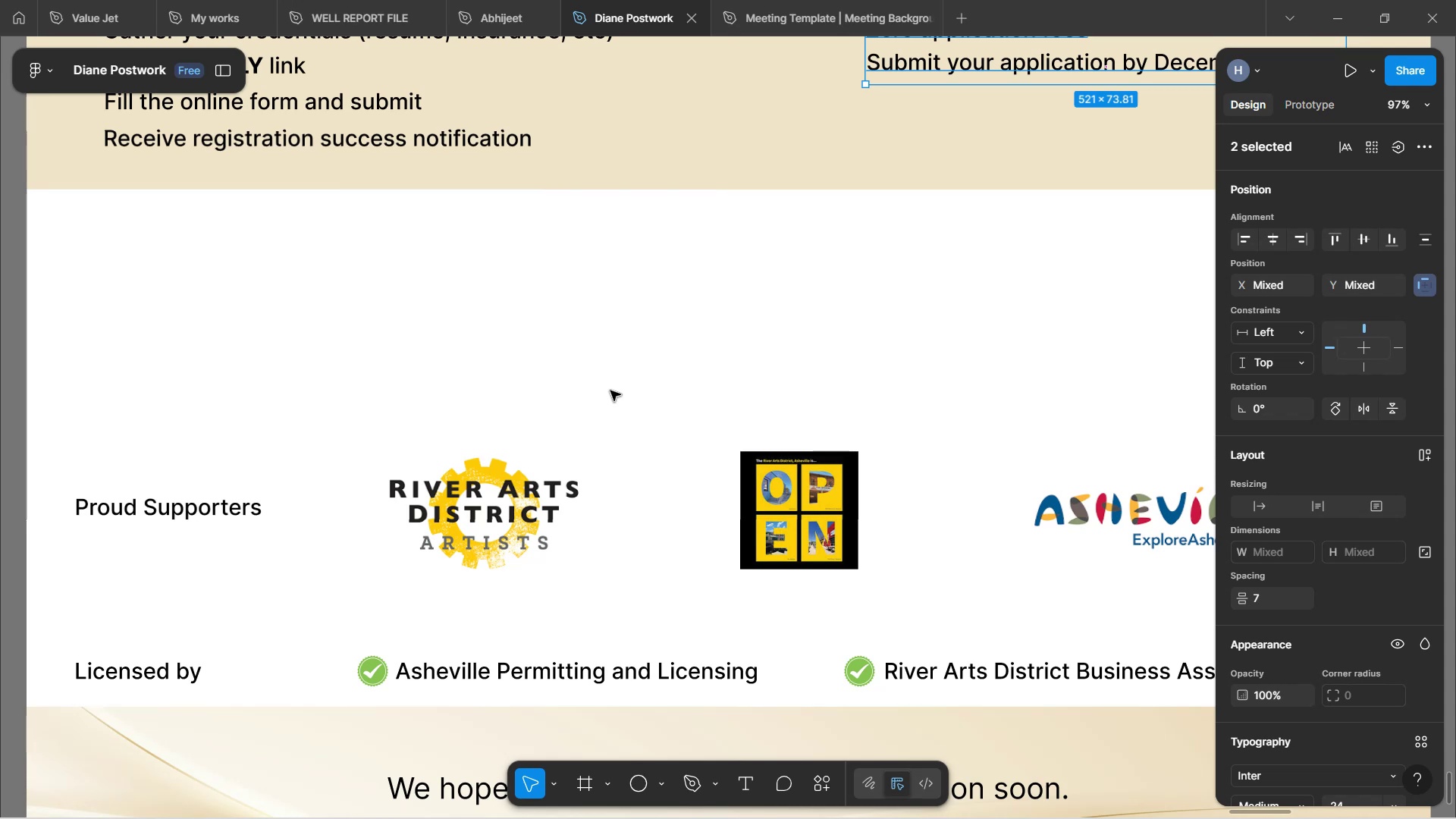 
wait(7.42)
 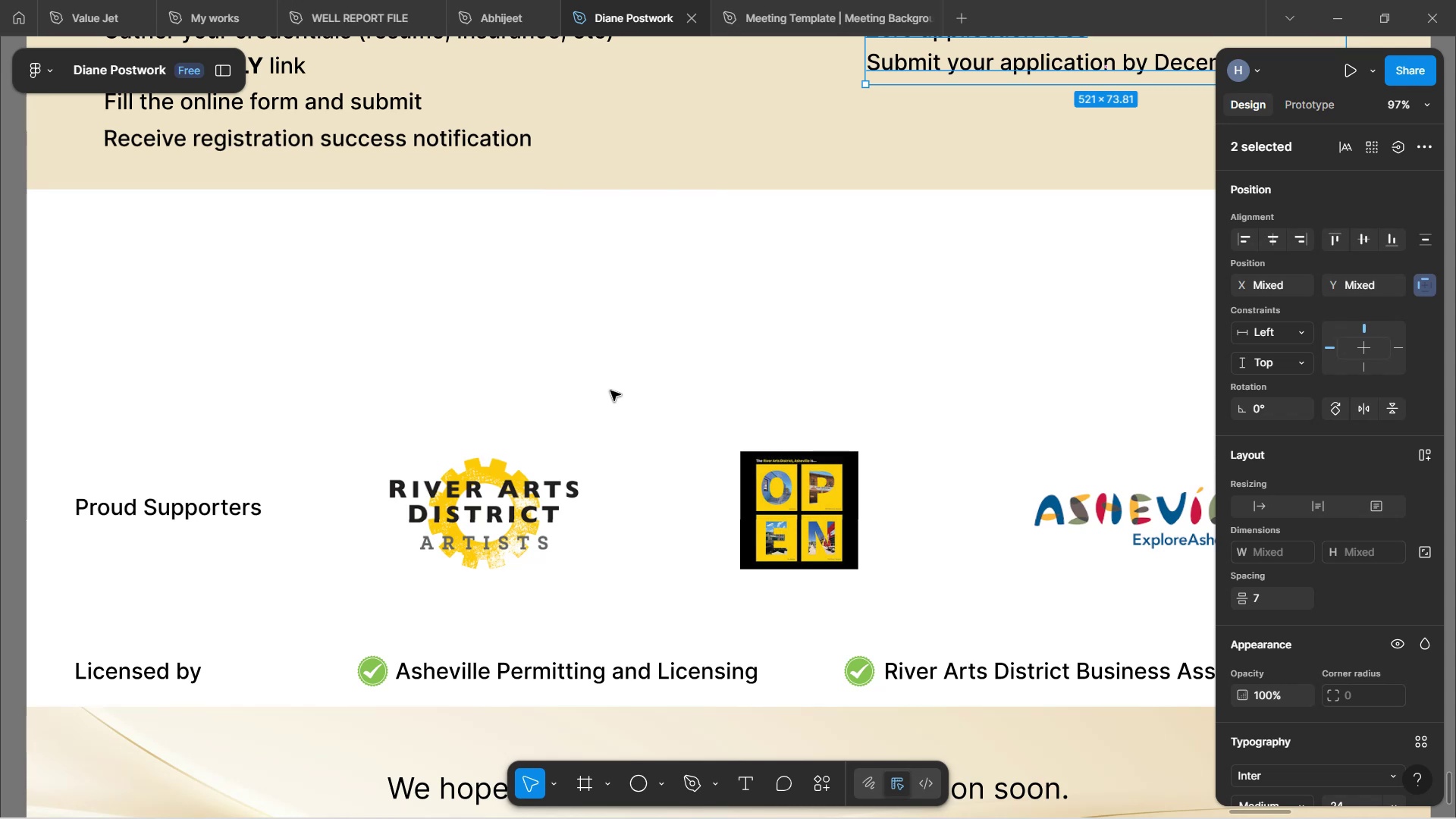 
scroll: coordinate [610, 391], scroll_direction: down, amount: 11.0
 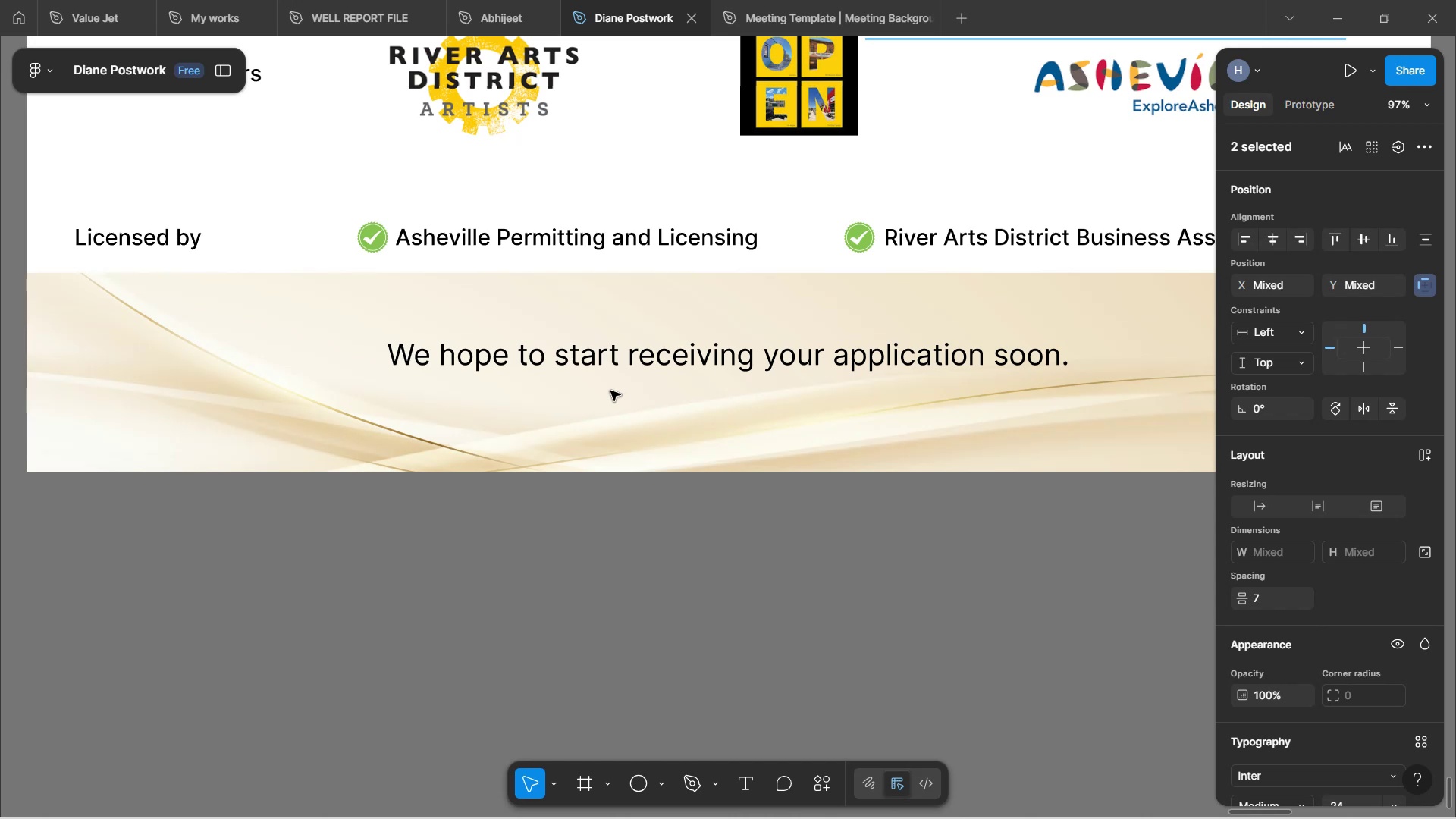 
wait(5.02)
 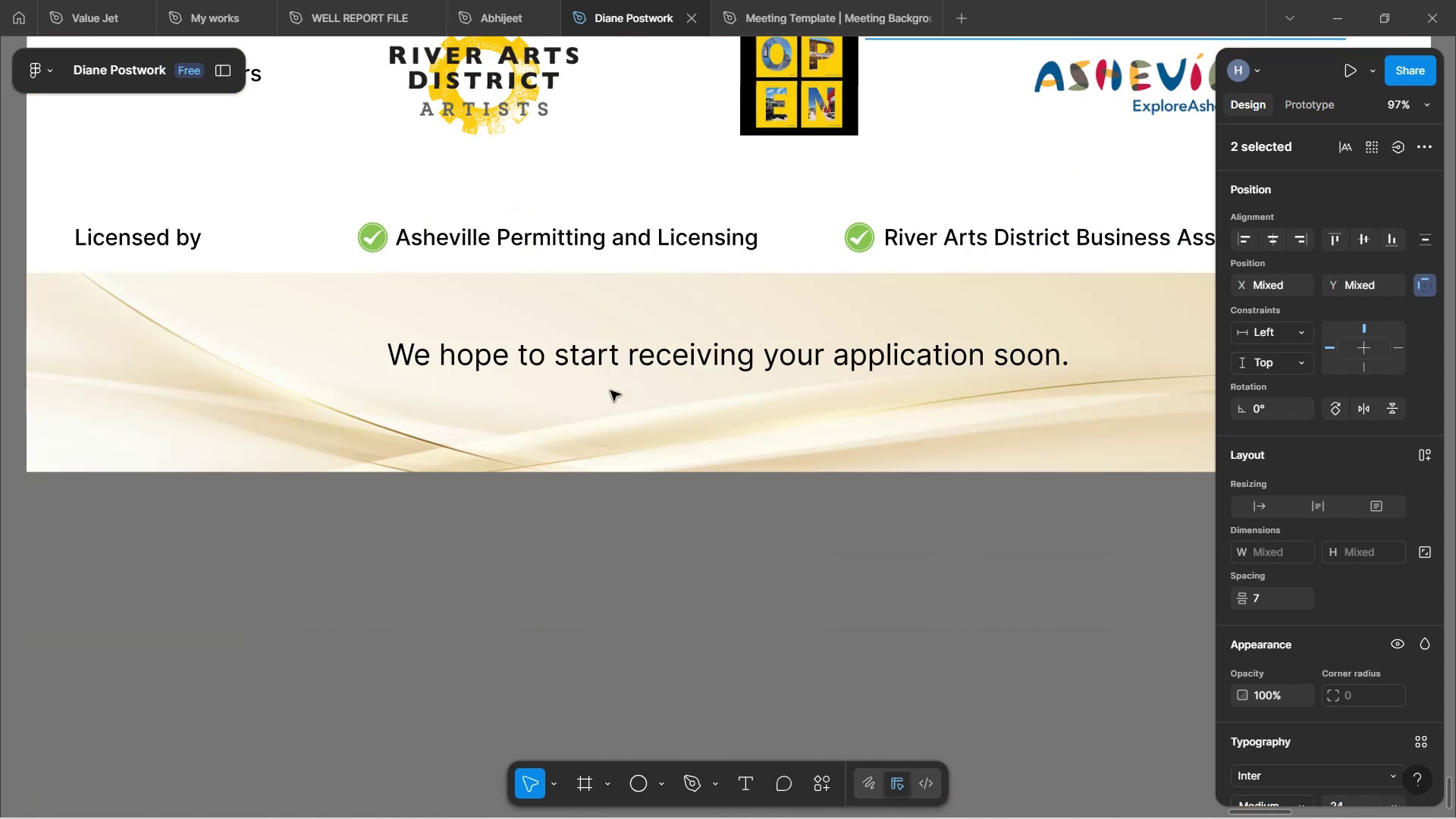 
scroll: coordinate [601, 399], scroll_direction: up, amount: 20.0
 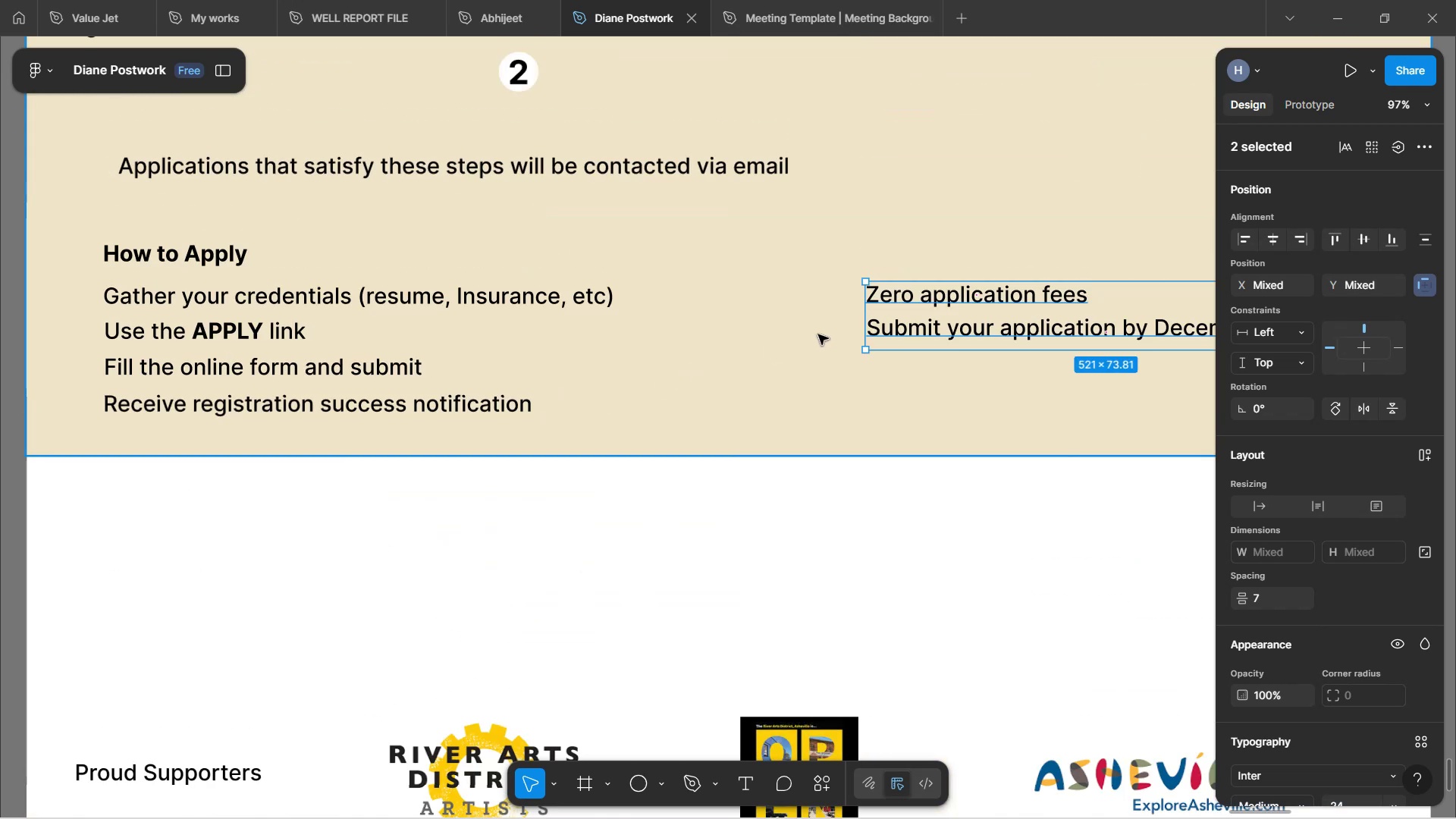 
left_click([768, 292])
 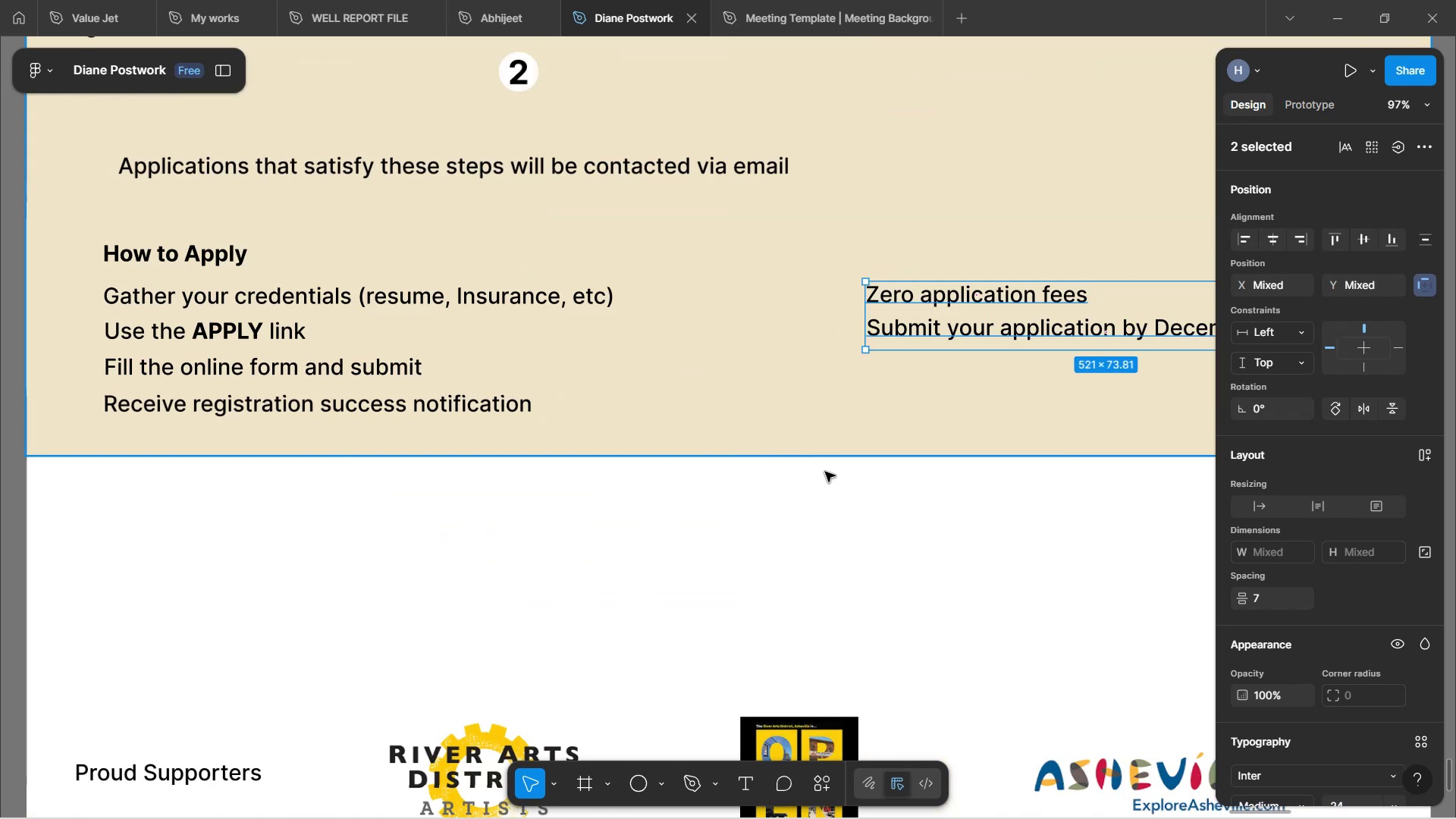 
left_click([825, 472])
 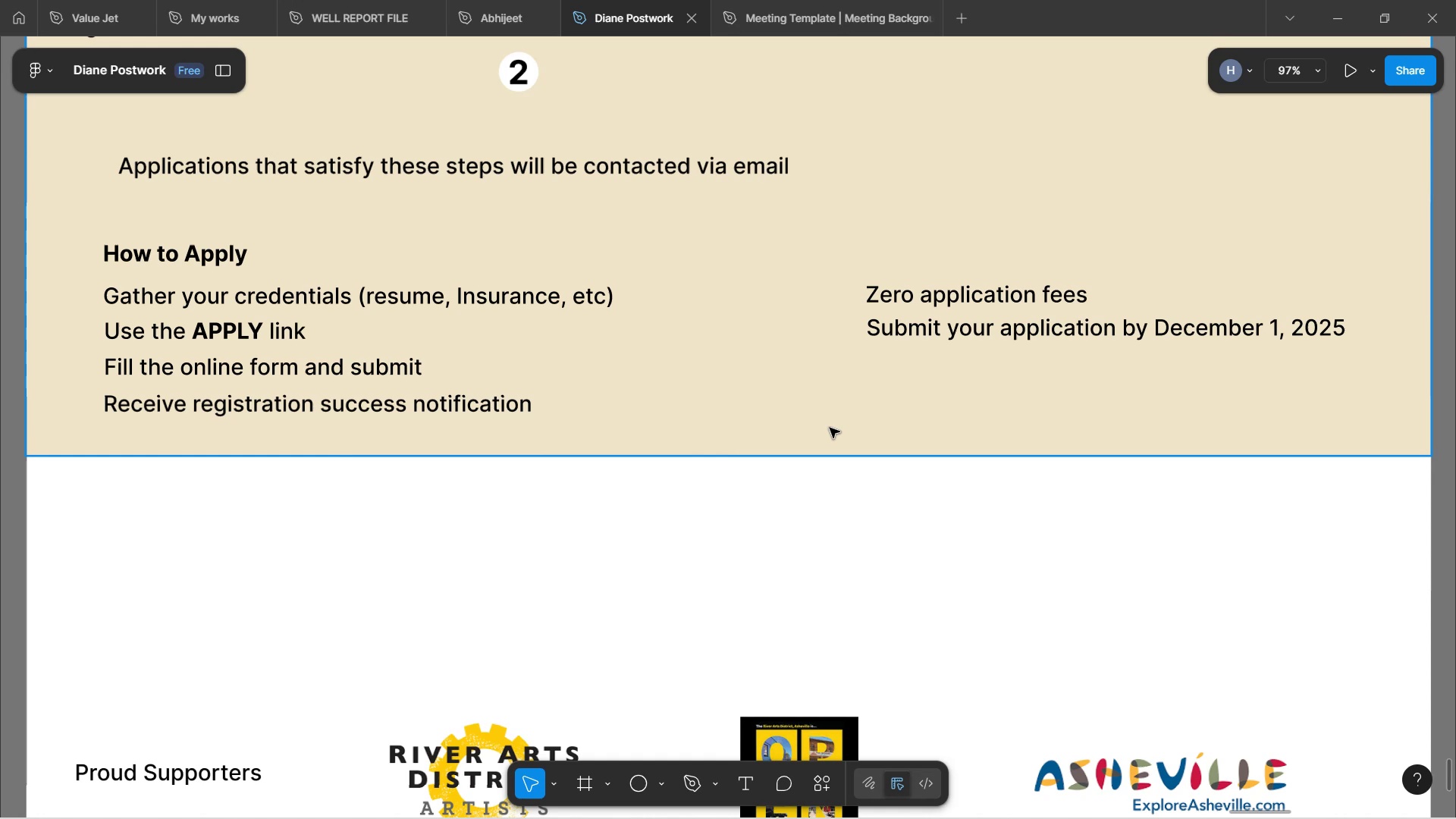 
hold_key(key=ShiftLeft, duration=1.16)
scroll: coordinate [827, 425], scroll_direction: down, amount: 2.0
 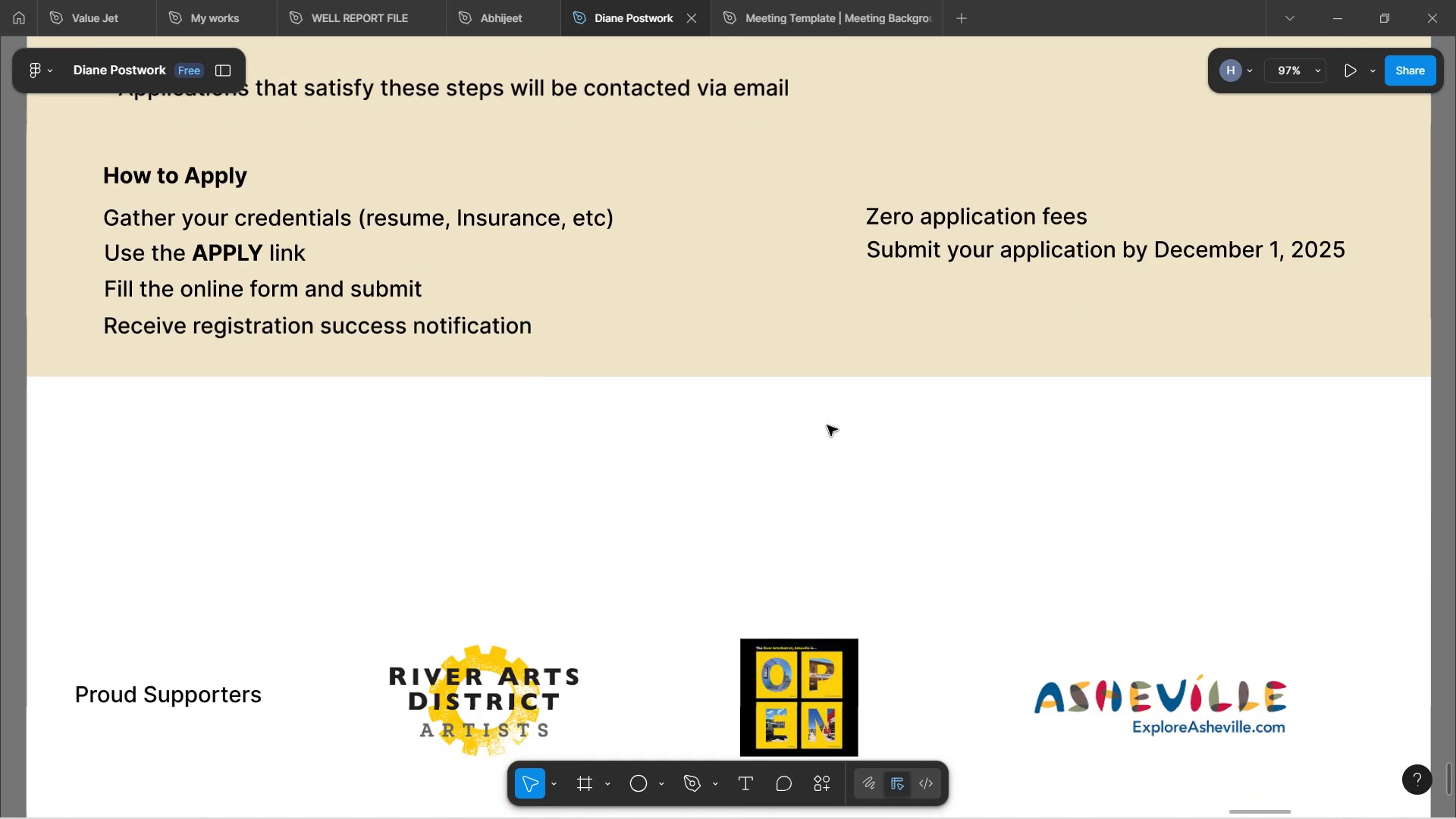 
scroll: coordinate [827, 425], scroll_direction: up, amount: 3.0
 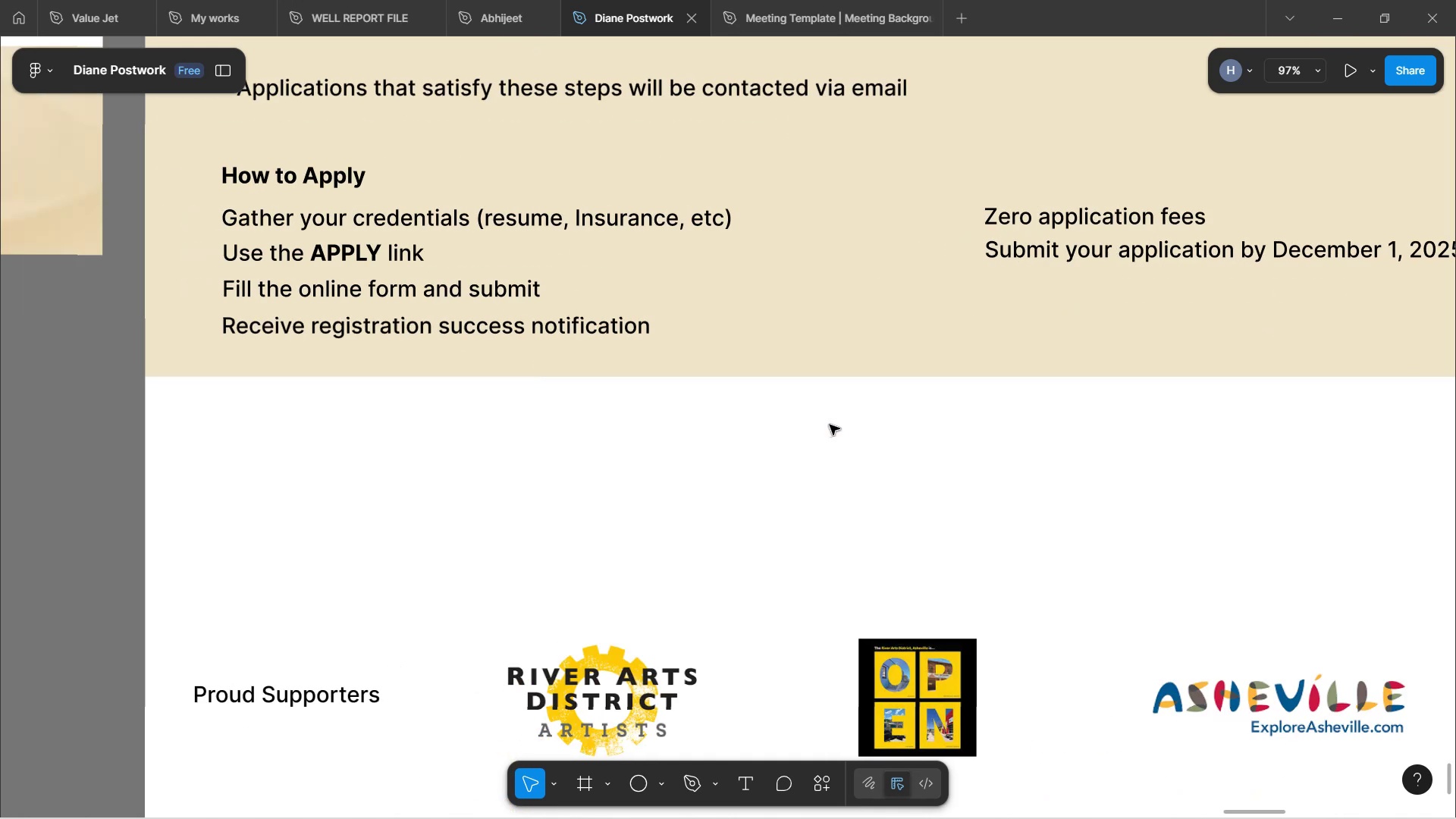 
hold_key(key=ControlLeft, duration=0.84)
scroll: coordinate [828, 425], scroll_direction: down, amount: 5.0
 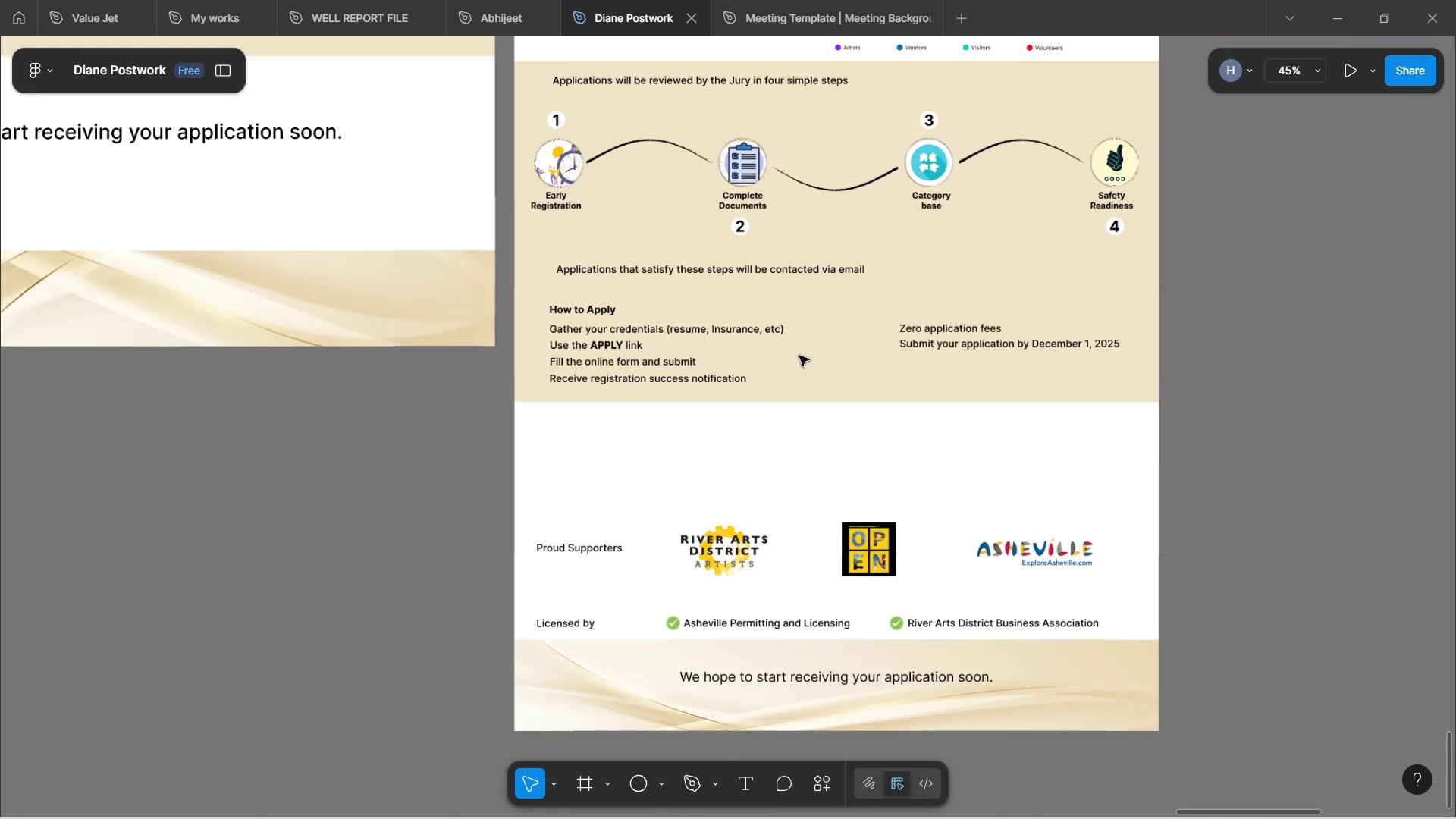 
scroll: coordinate [799, 328], scroll_direction: up, amount: 14.0
 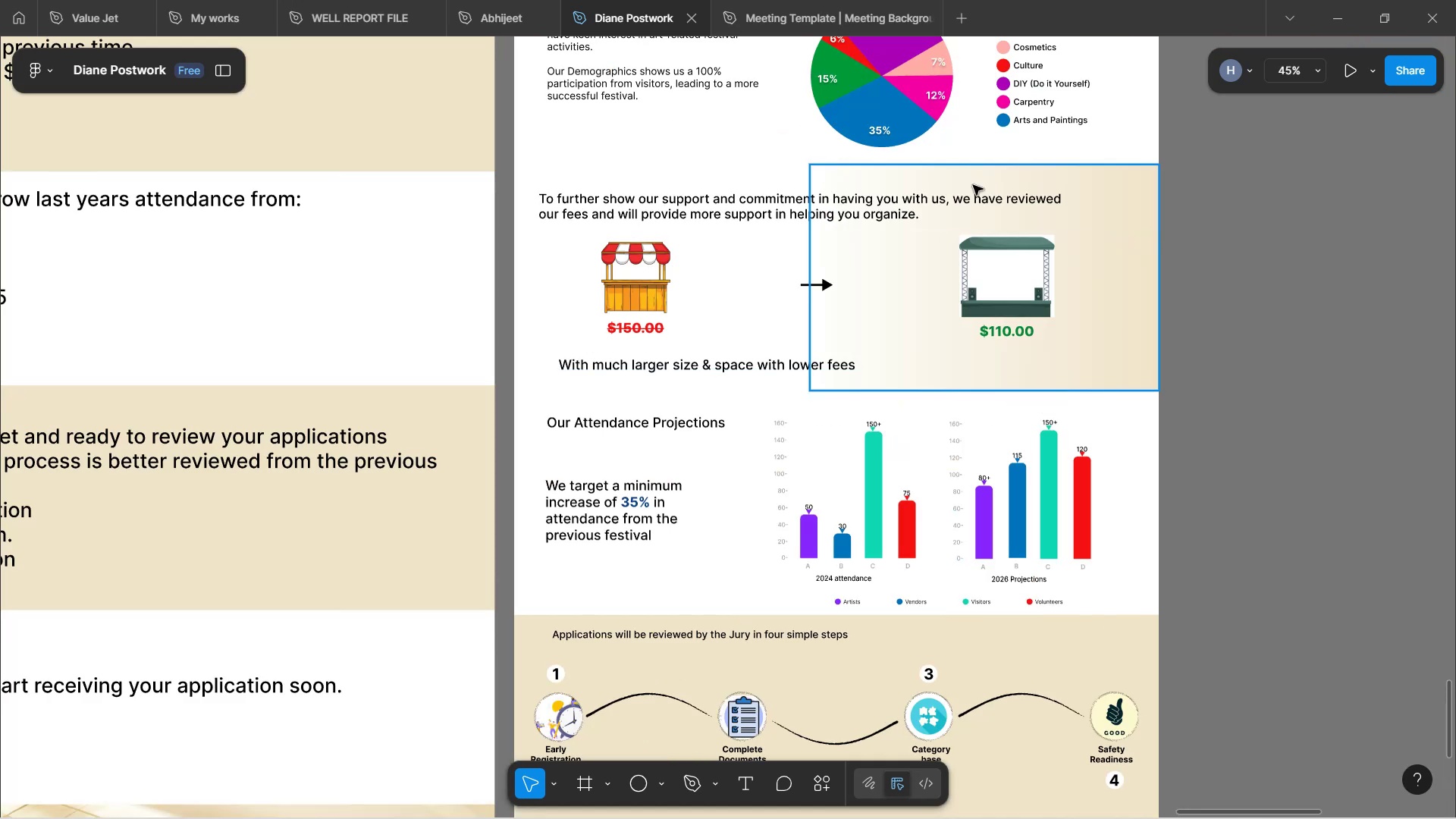 
hold_key(key=ControlLeft, duration=0.42)
scroll: coordinate [824, 296], scroll_direction: up, amount: 2.0
 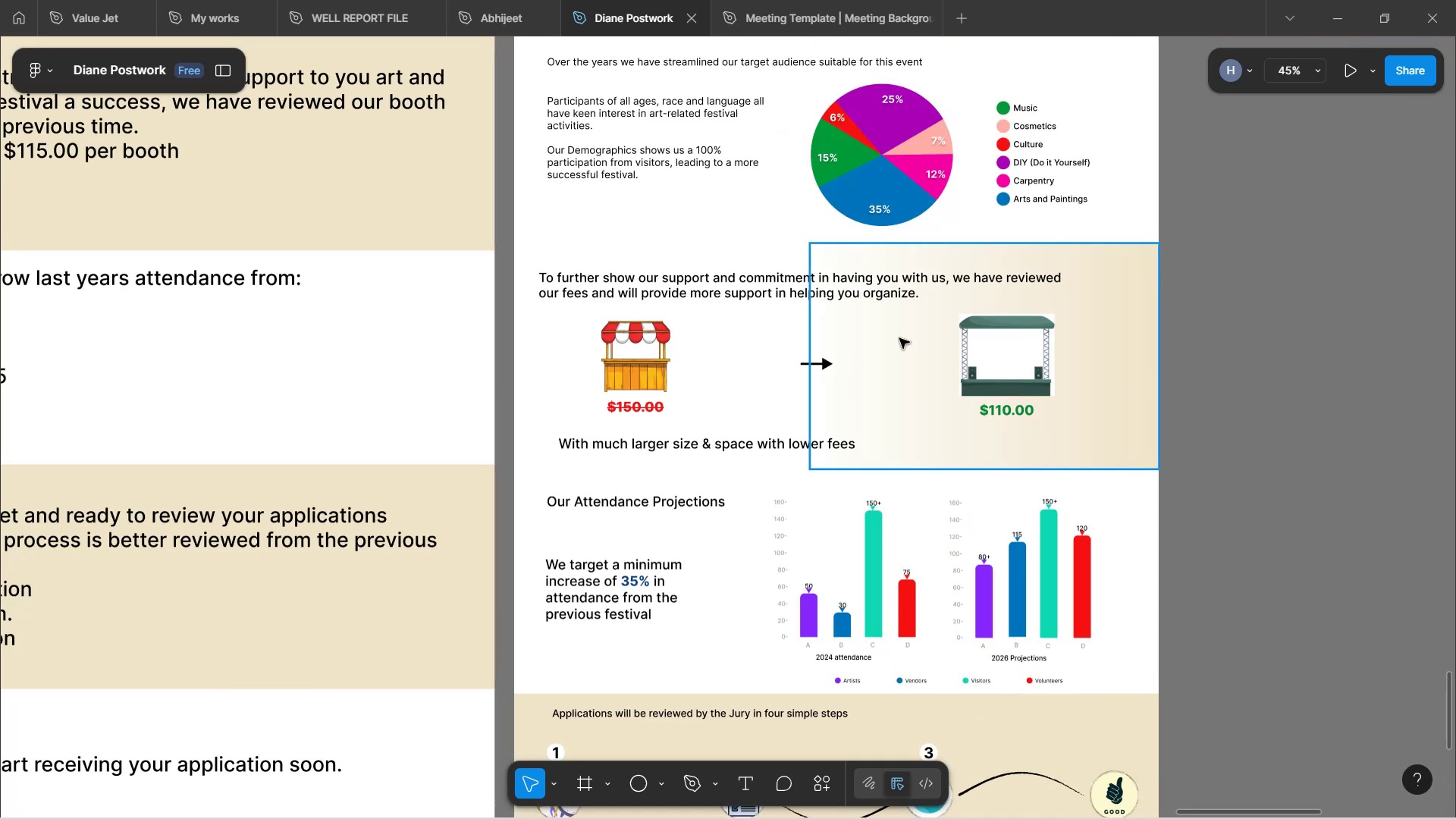 
left_click([899, 338])
 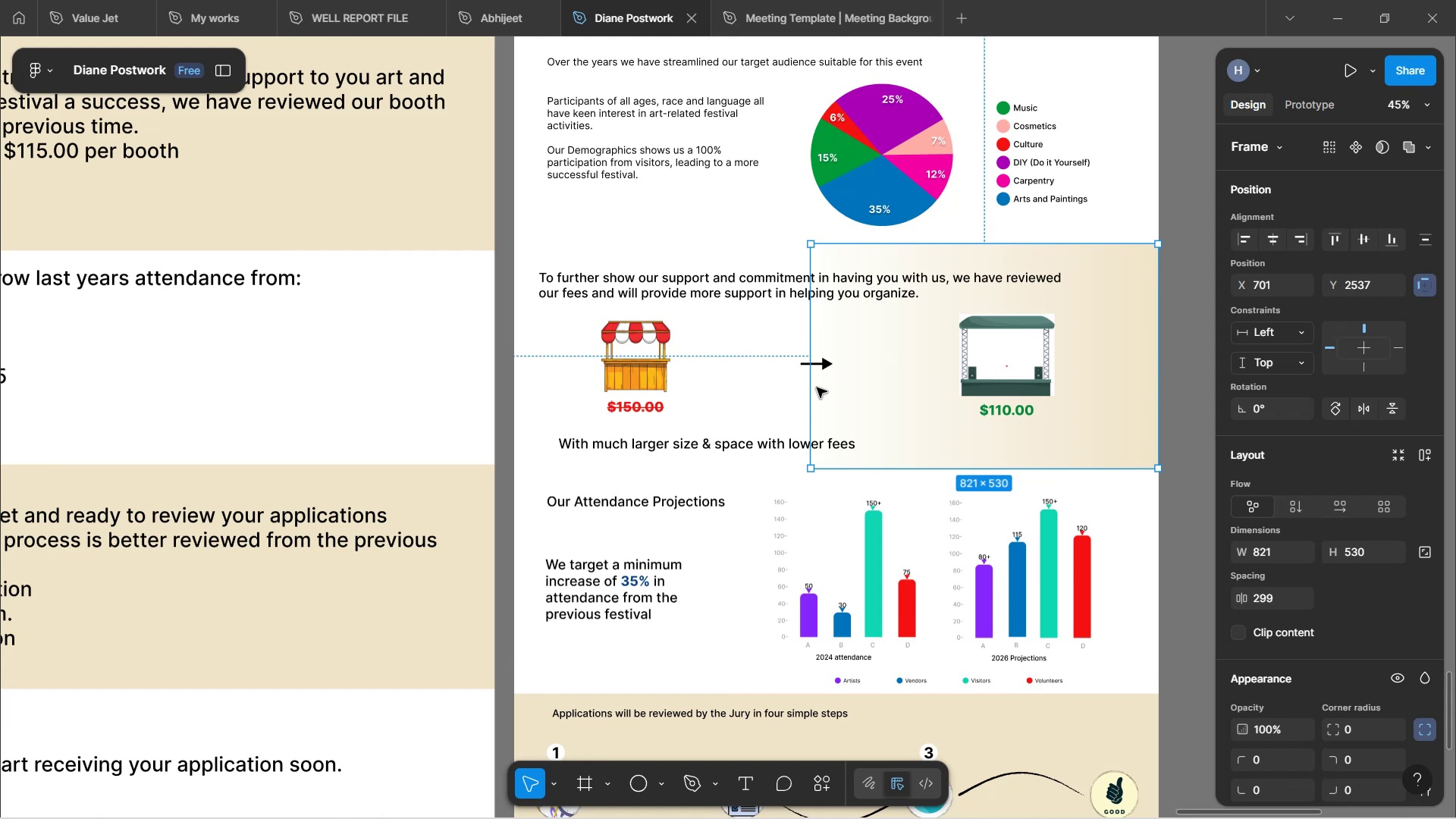 
double_click([1006, 367])
 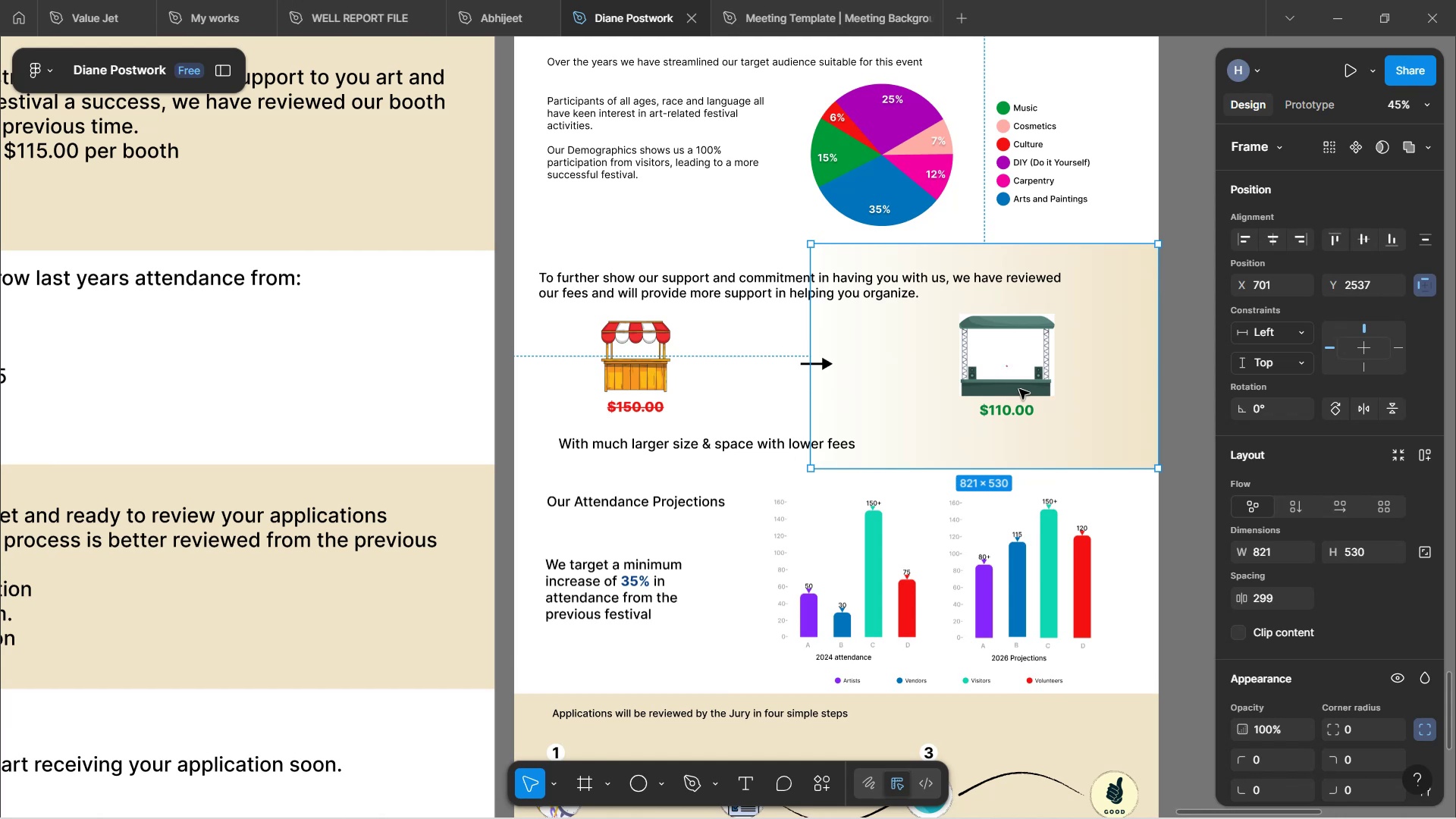 
double_click([1019, 389])
 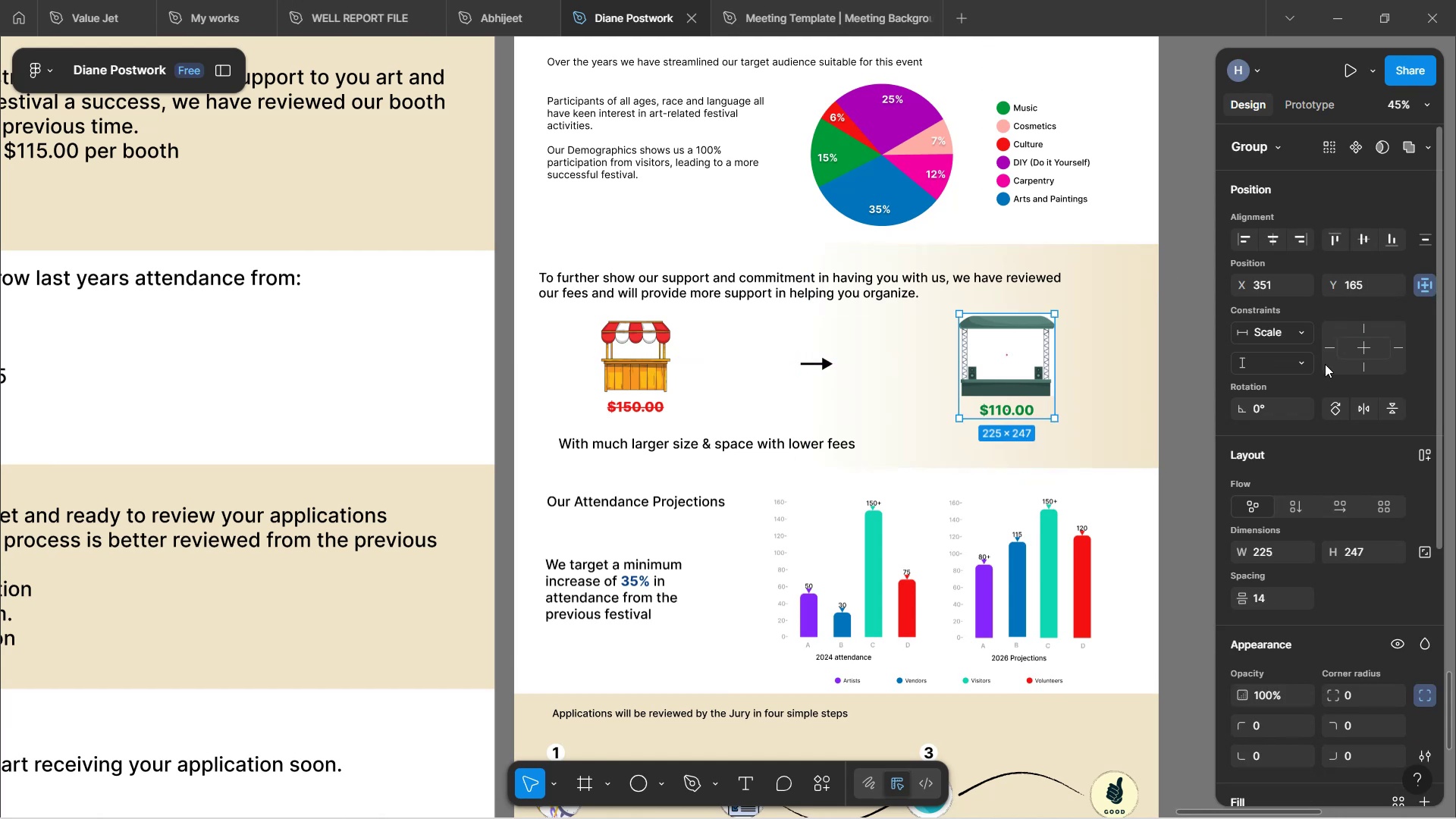 
left_click([1398, 349])
 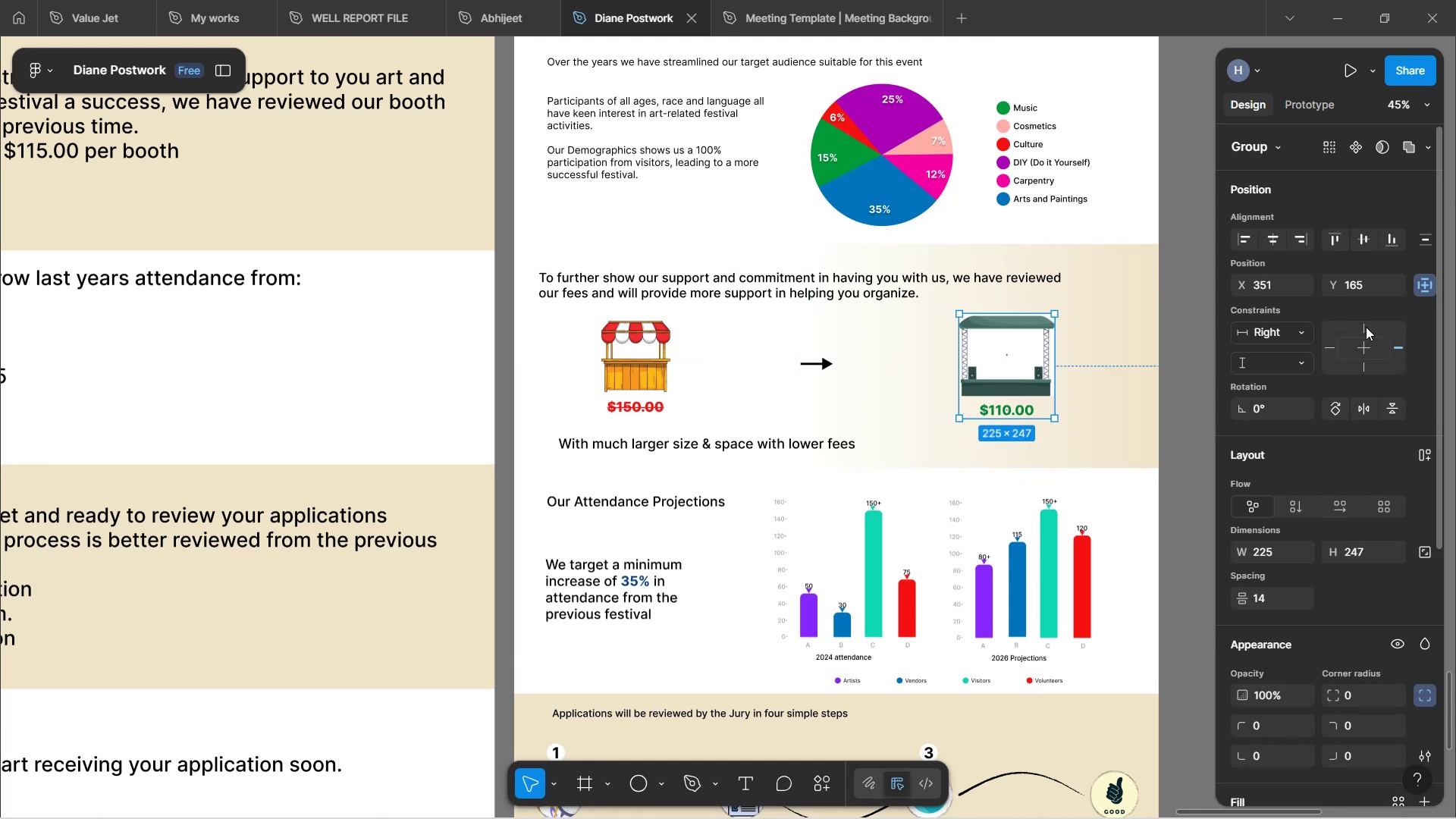 
left_click([1363, 327])
 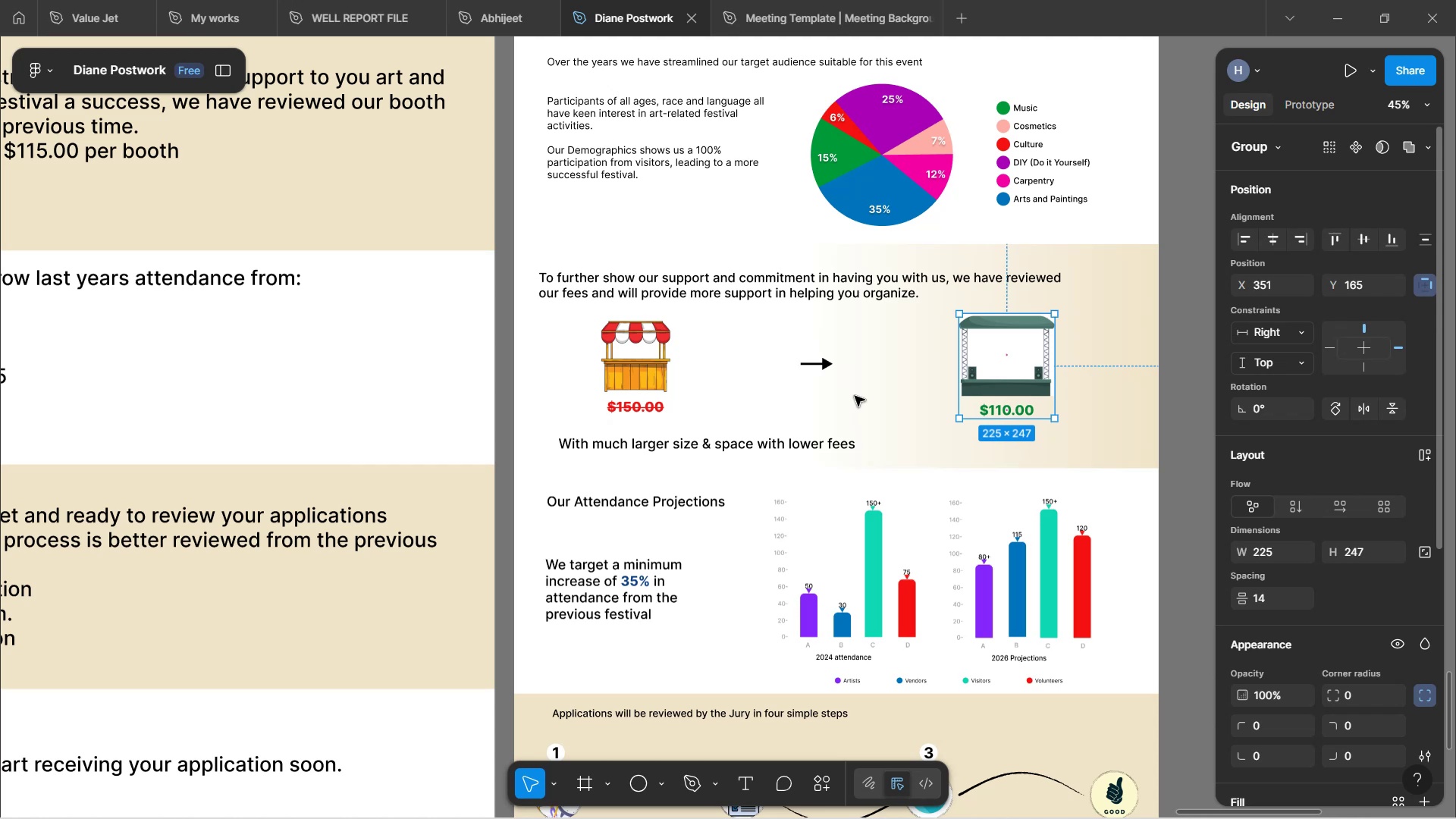 
left_click([855, 396])
 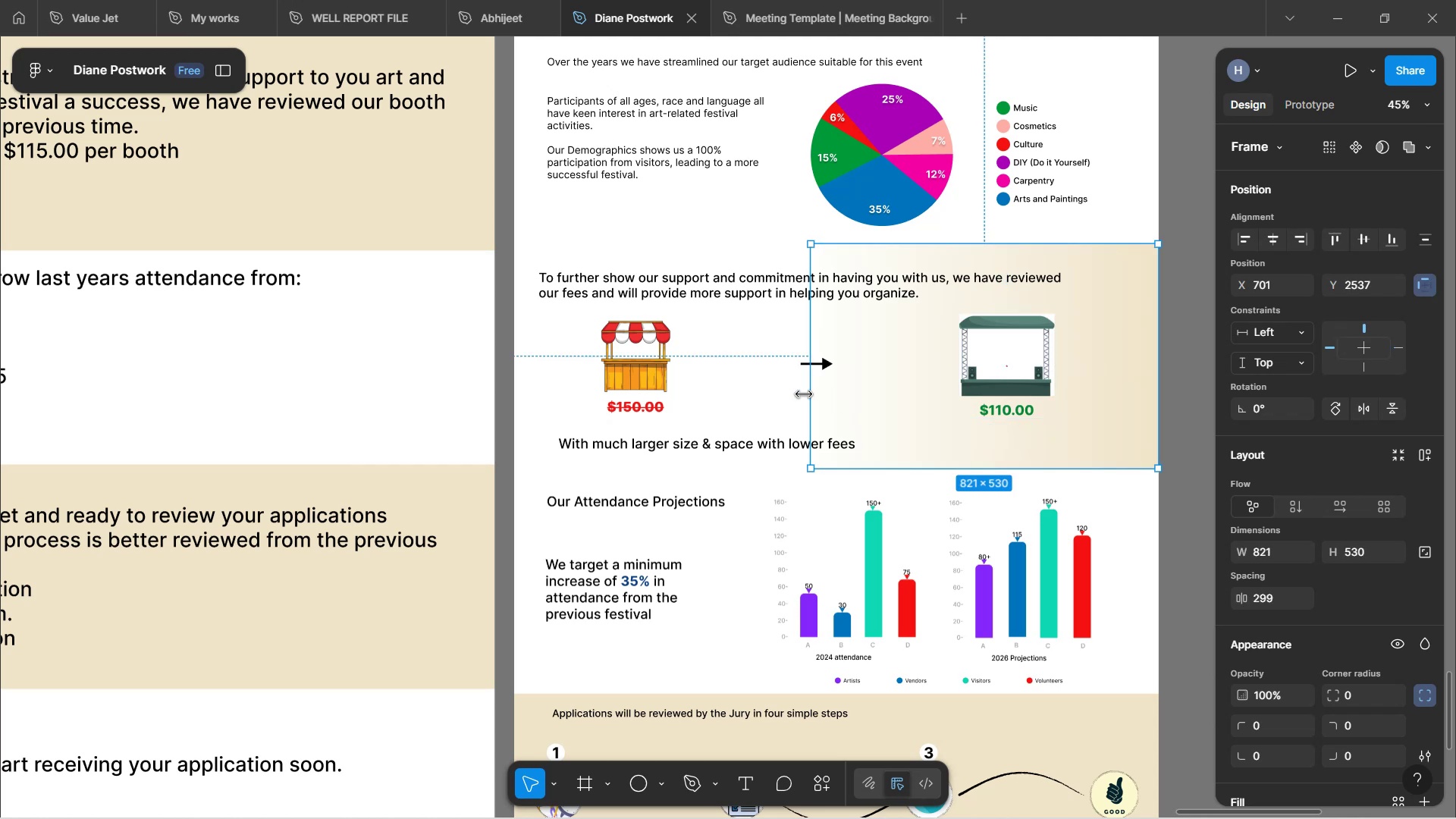 
left_click_drag(start_coordinate=[805, 394], to_coordinate=[510, 403])
 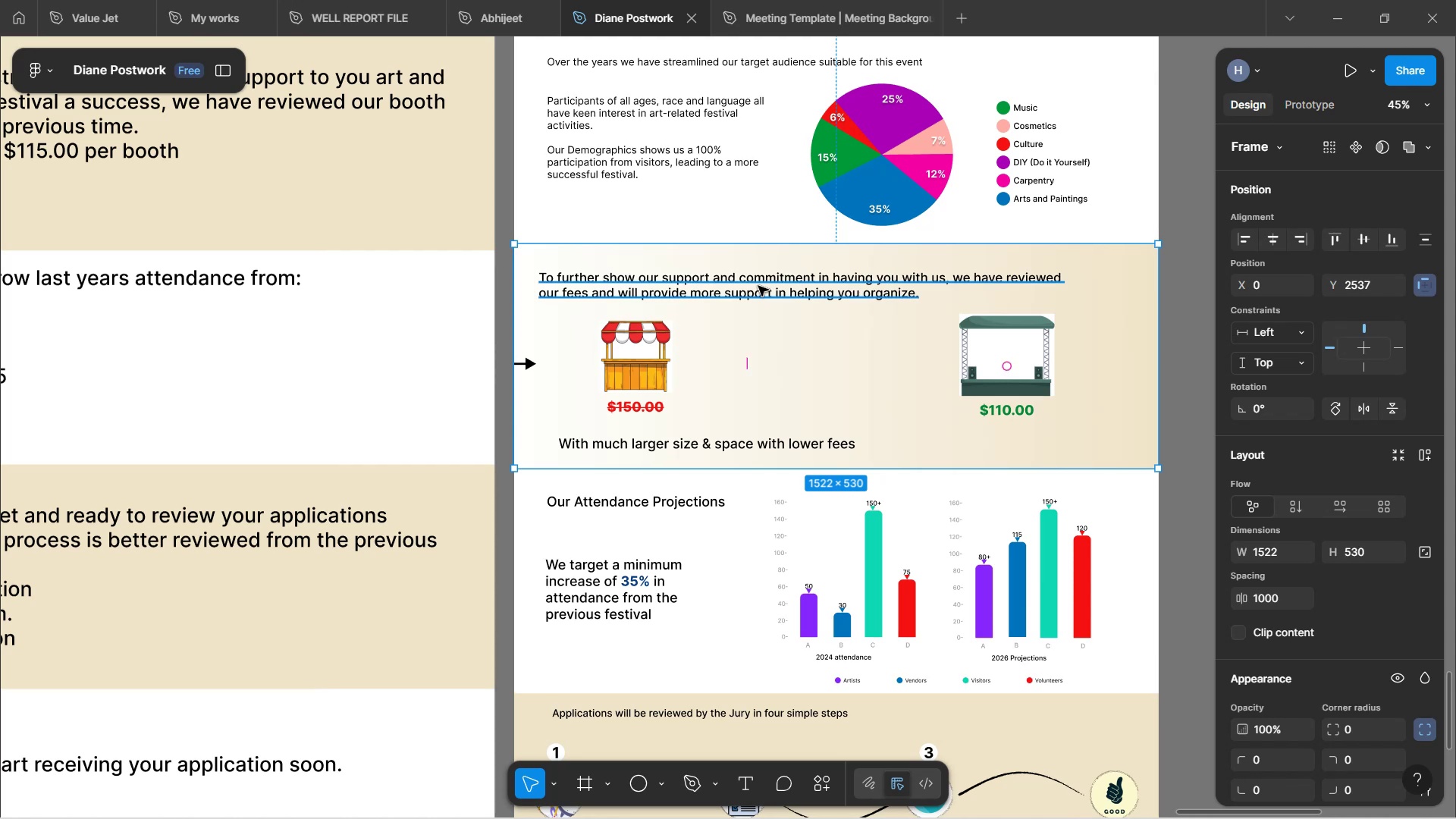 
left_click([758, 286])
 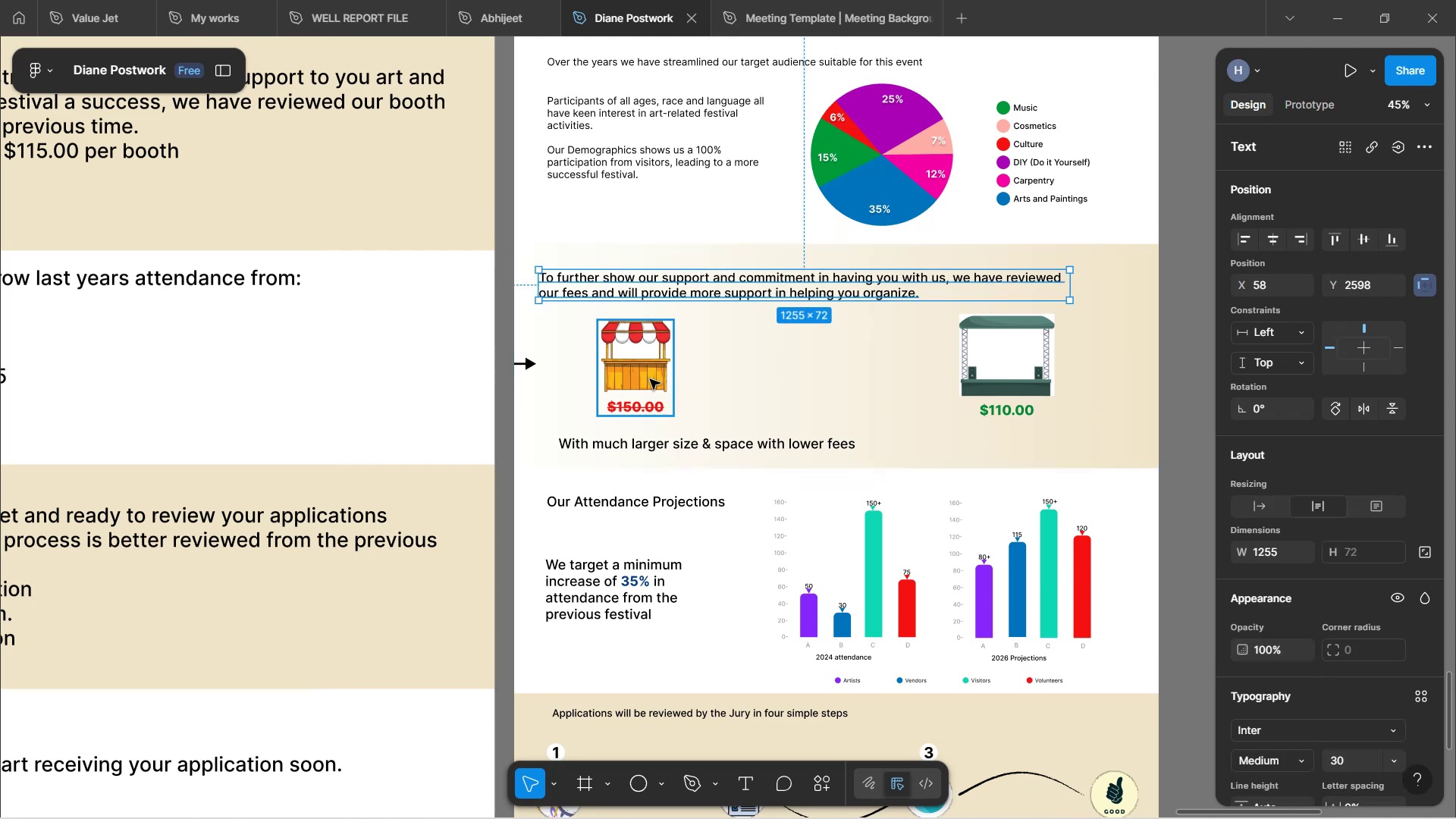 
double_click([650, 379])
 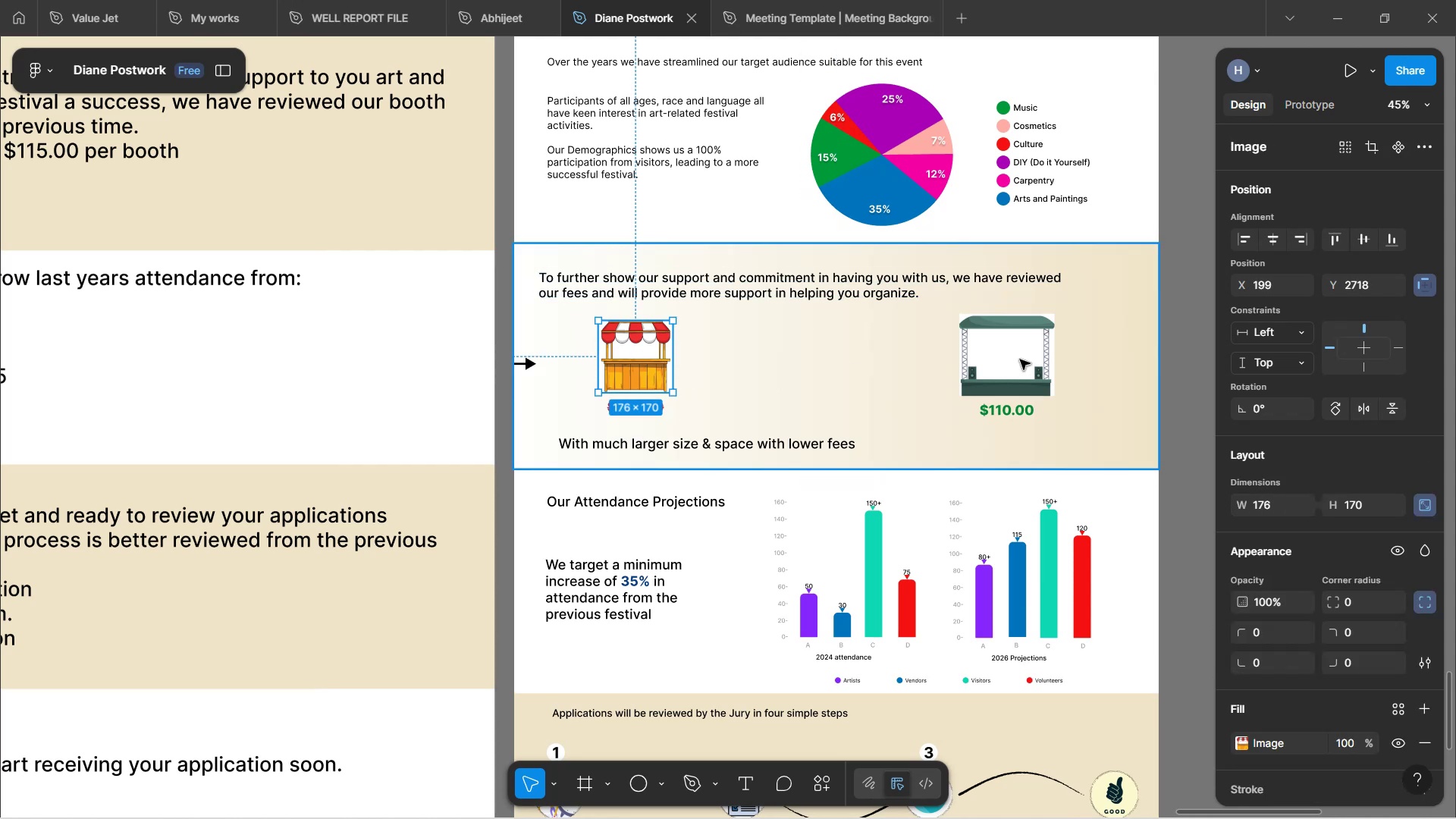 
double_click([1020, 359])
 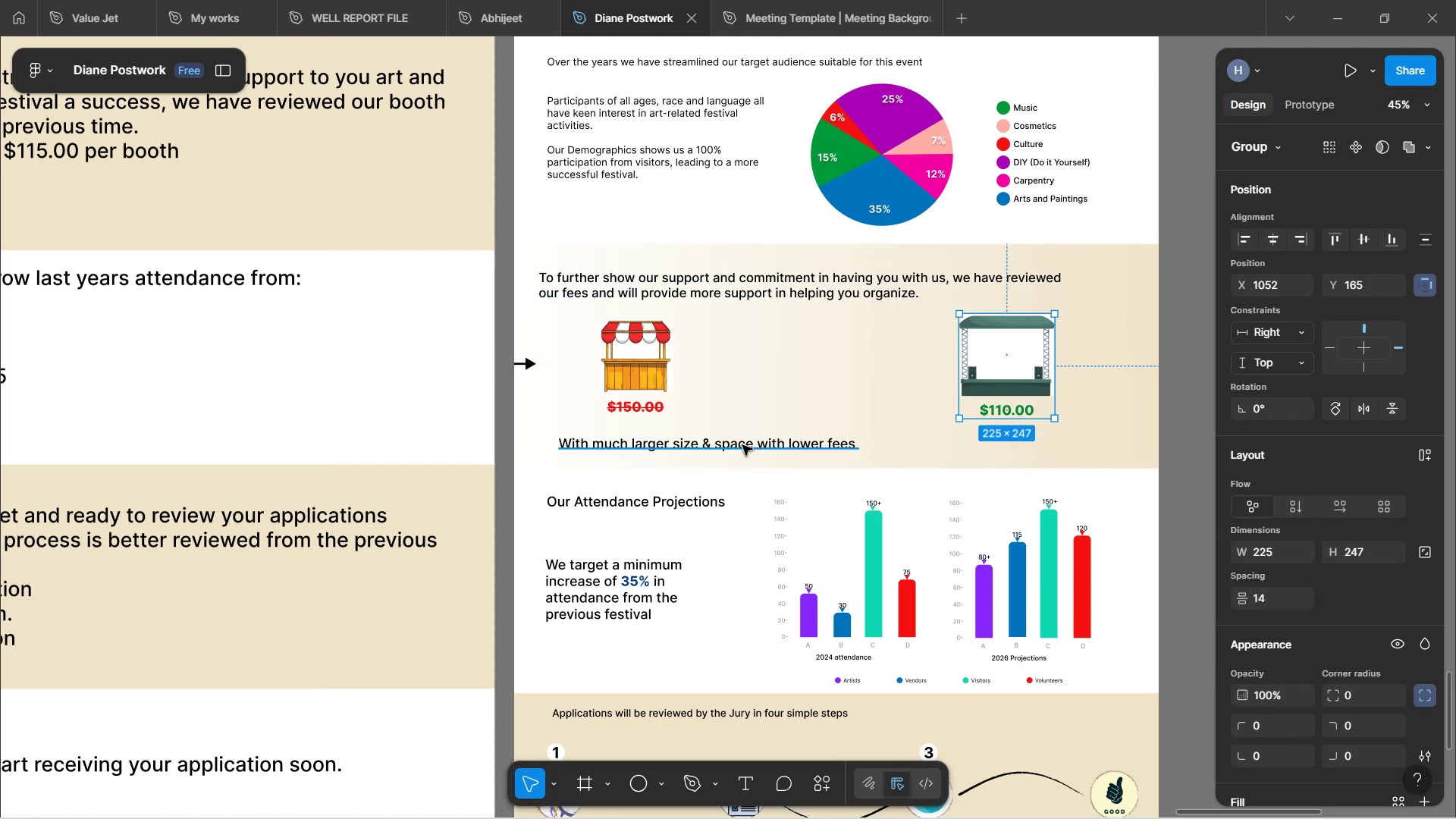 
left_click([739, 445])
 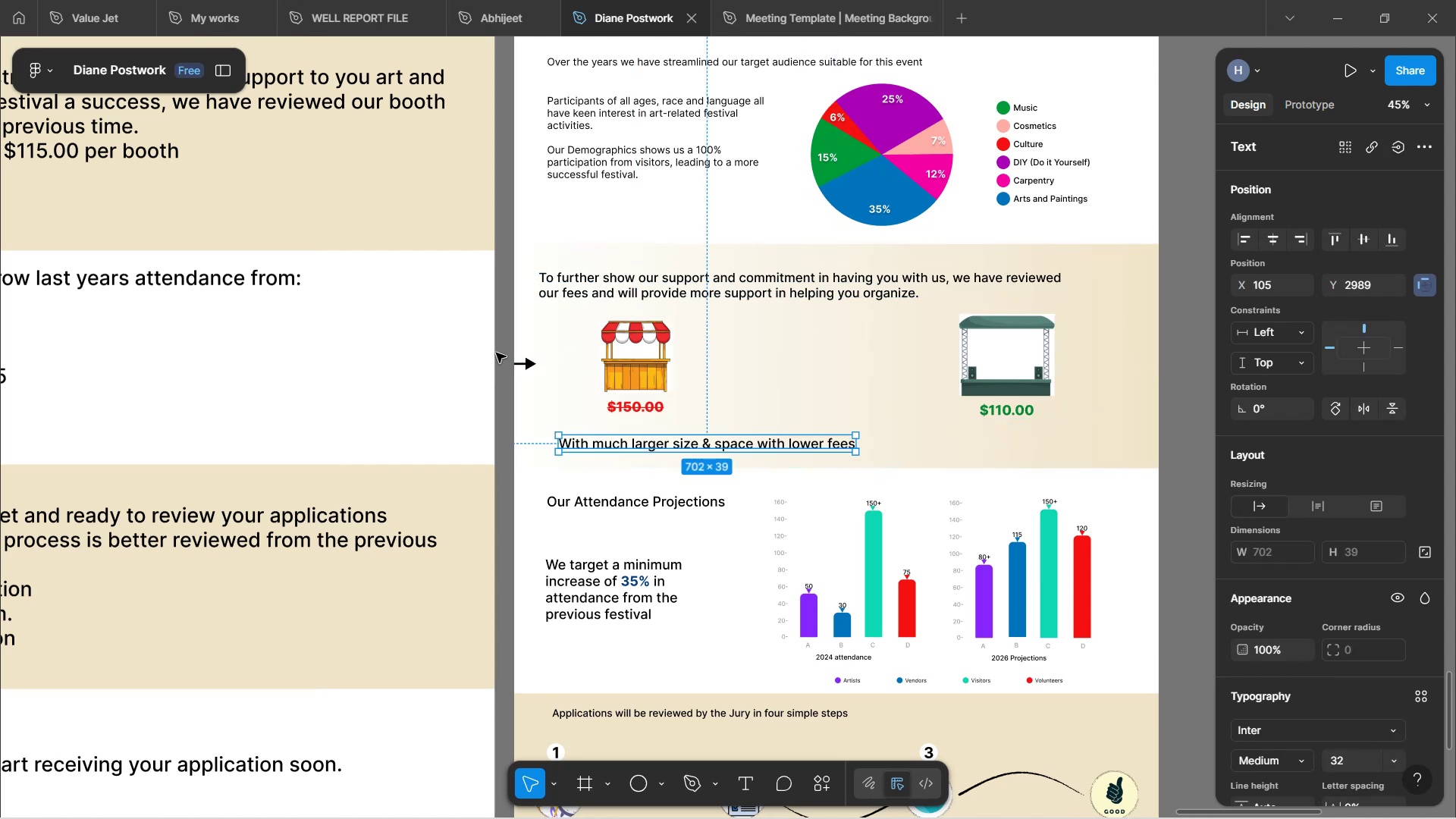 
left_click([496, 353])
 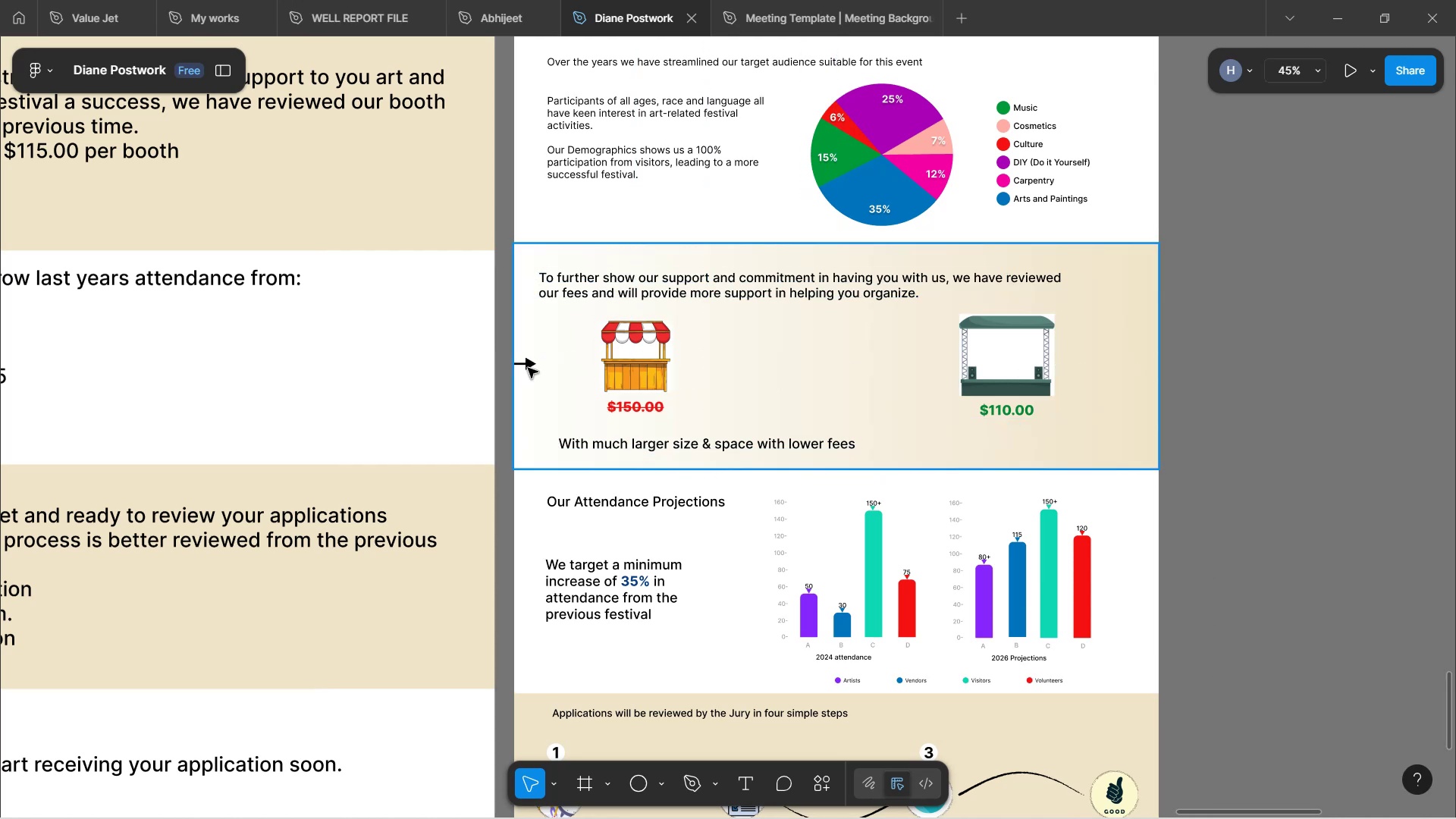 
double_click([528, 365])
 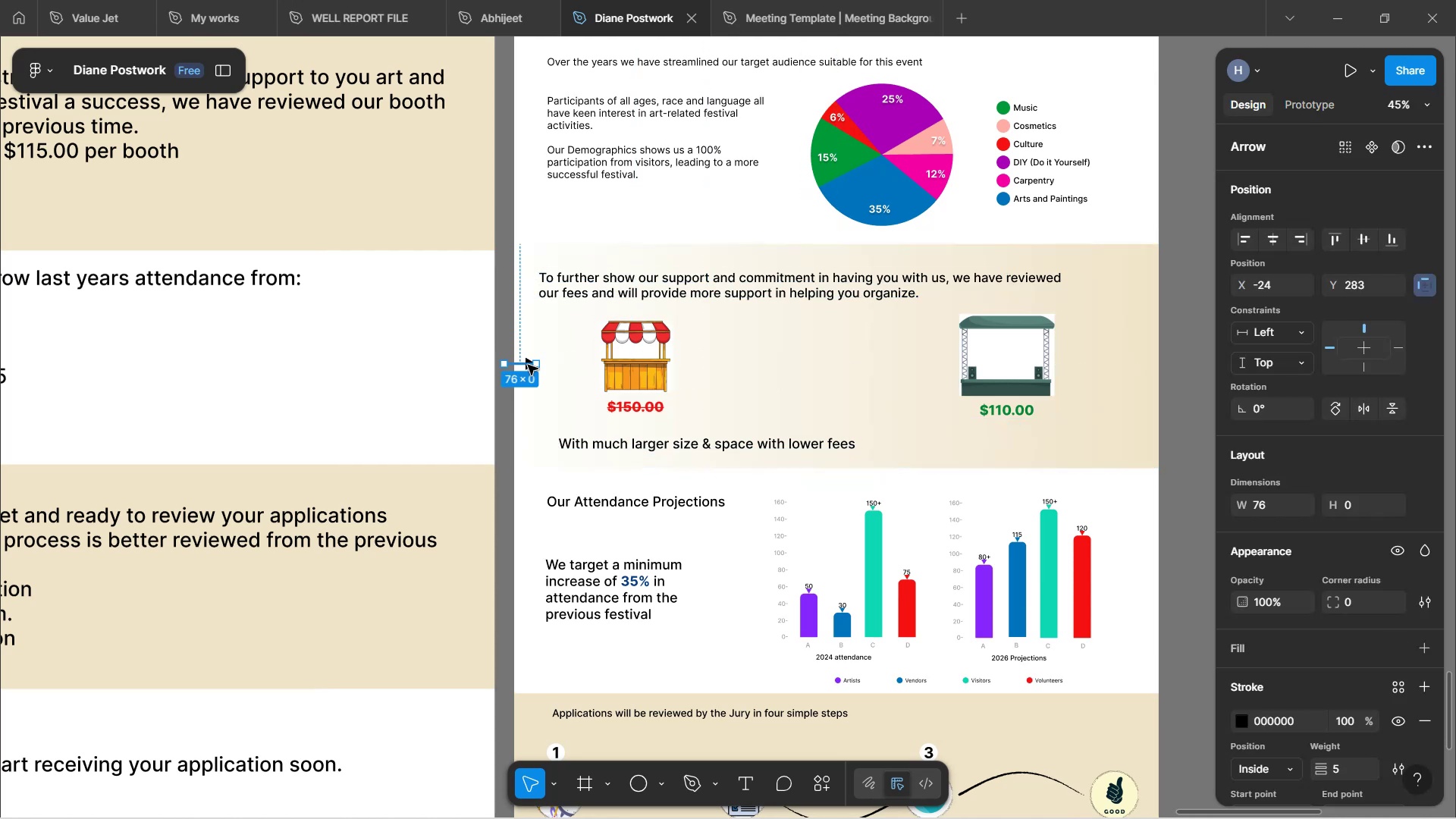 
left_click_drag(start_coordinate=[528, 365], to_coordinate=[843, 367])
 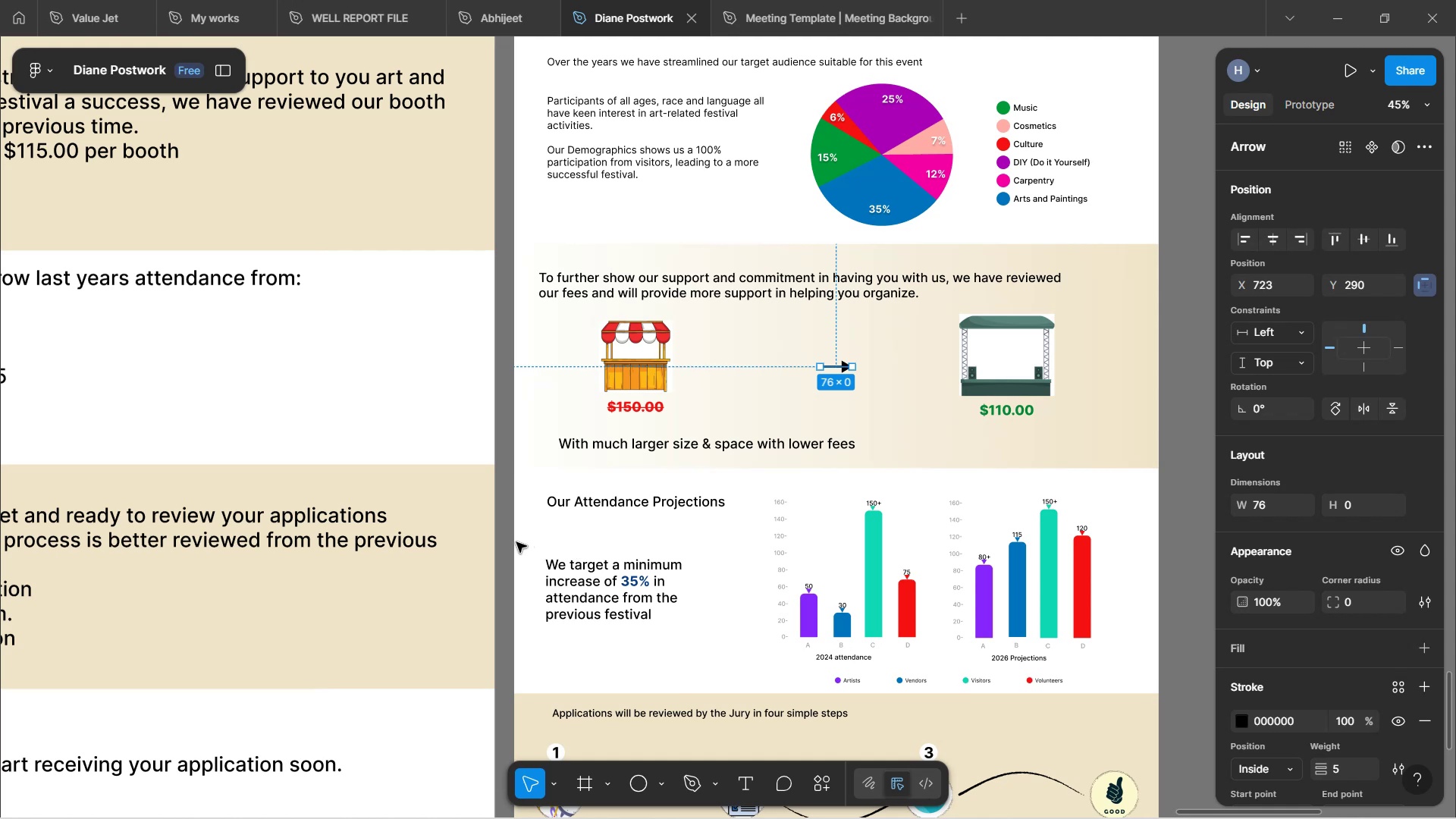 
left_click([510, 542])
 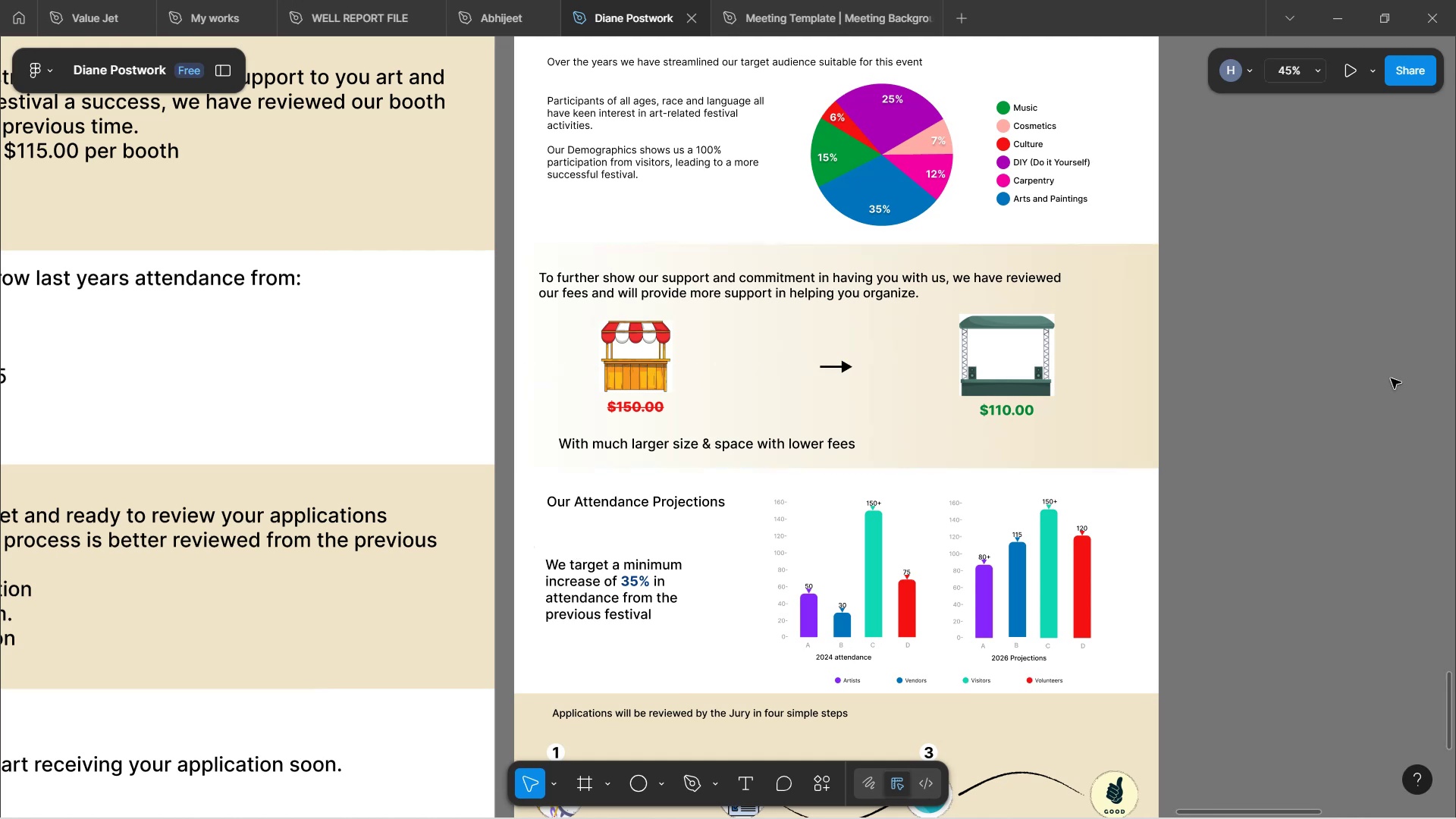 
scroll: coordinate [1250, 372], scroll_direction: up, amount: 10.0
 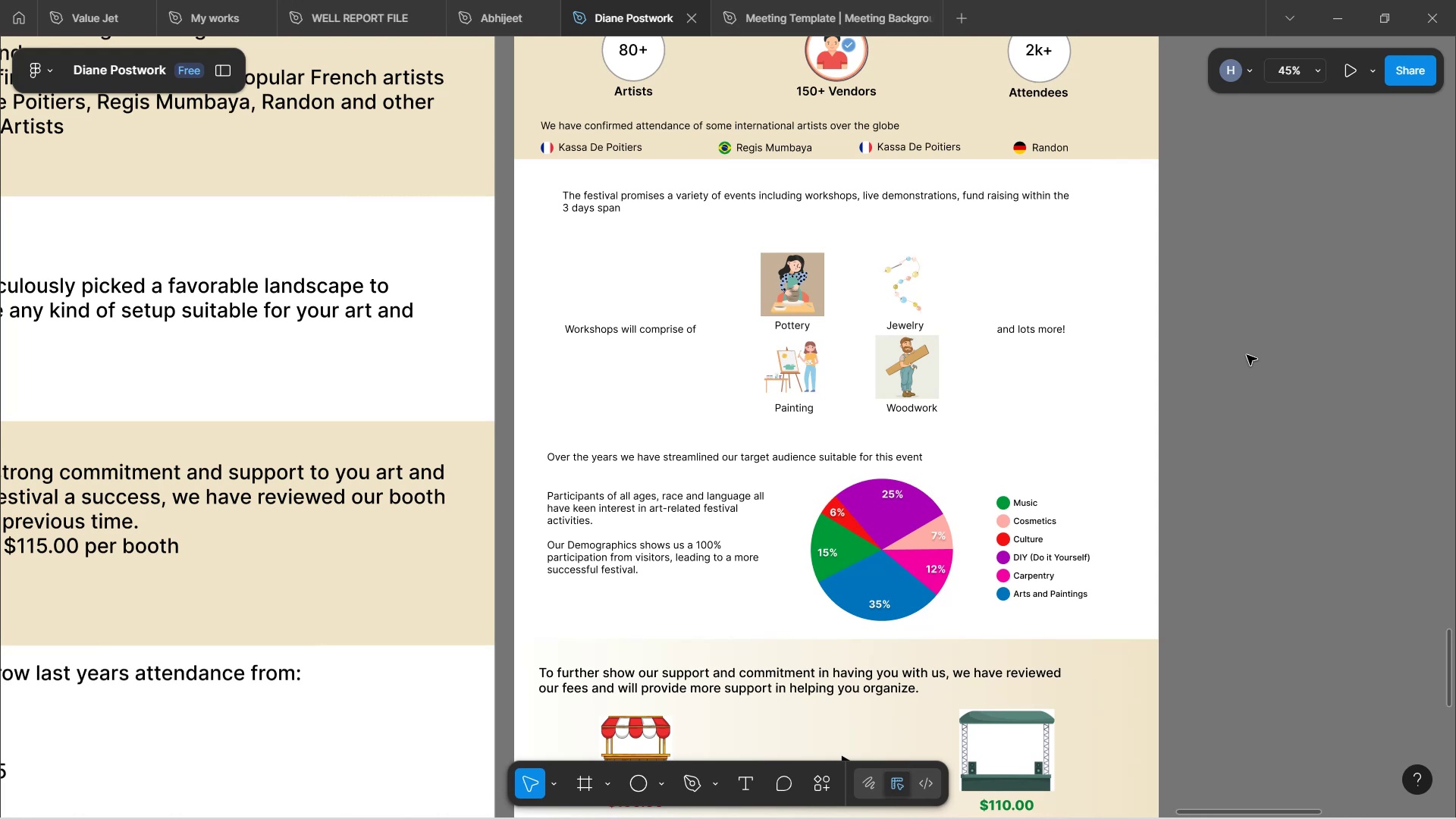 
wait(16.23)
 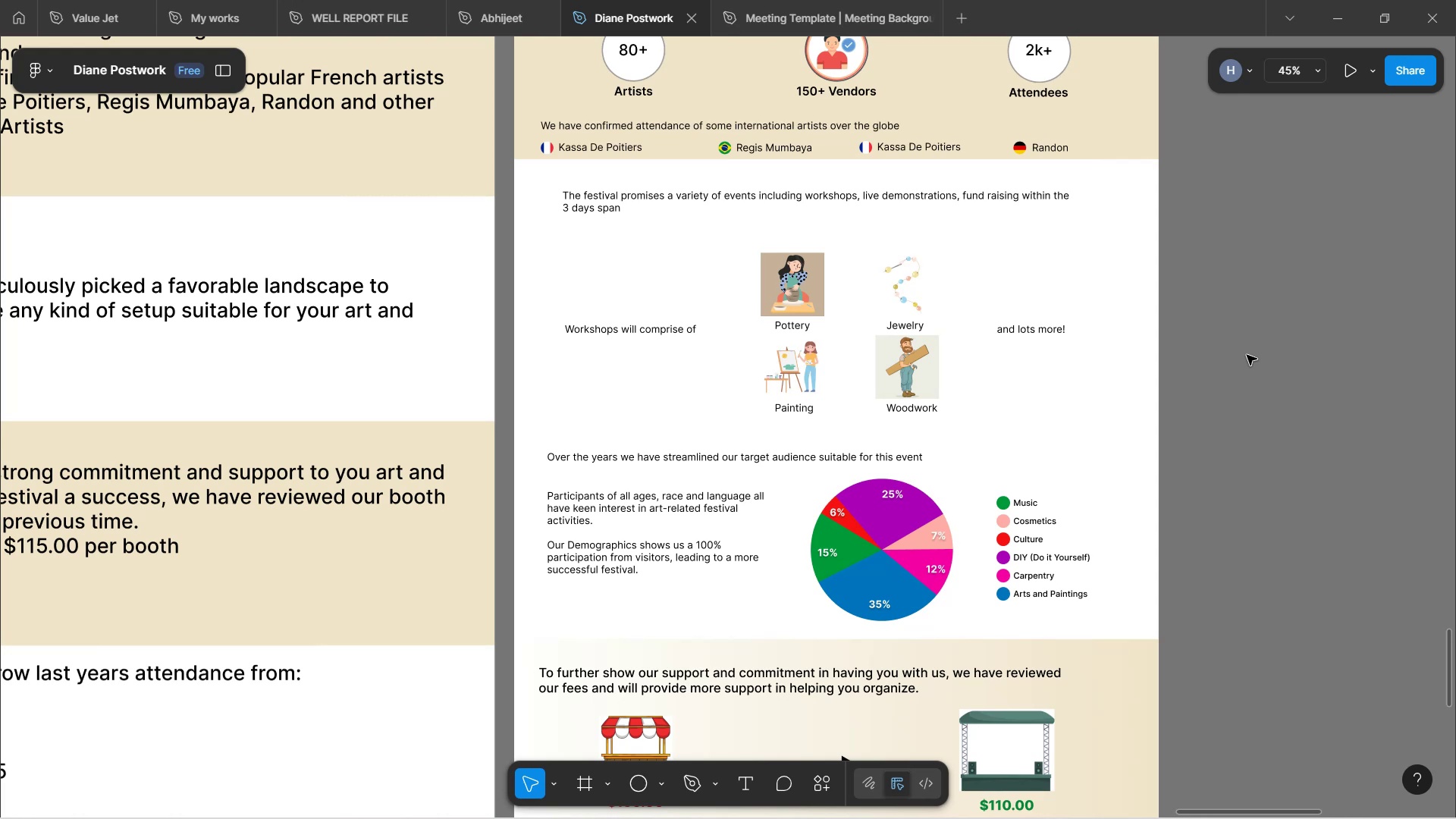 
left_click_drag(start_coordinate=[568, 249], to_coordinate=[1068, 439])
 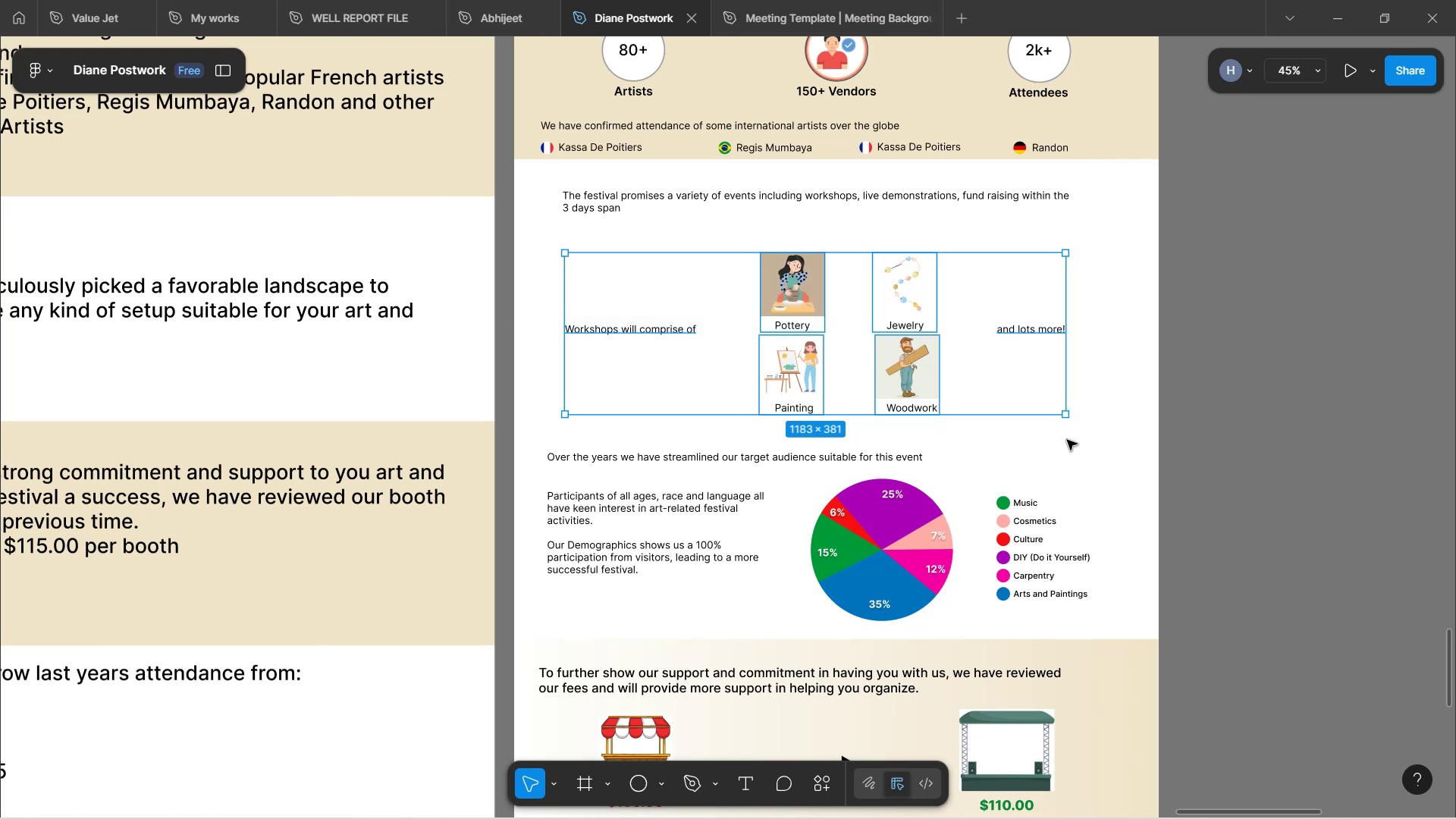 
hold_key(key=ArrowUp, duration=0.31)
 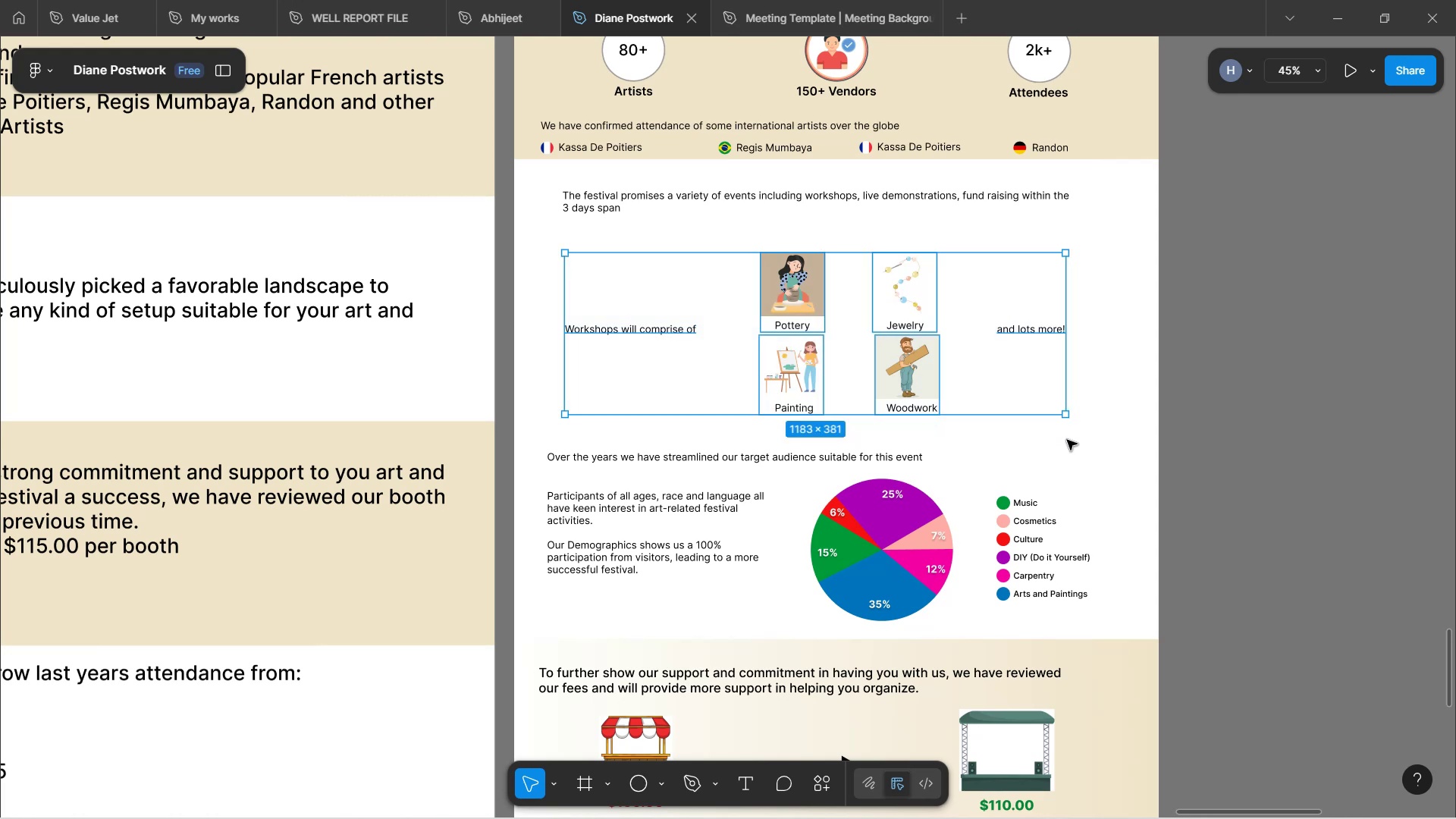 
hold_key(key=ArrowUp, duration=0.3)
 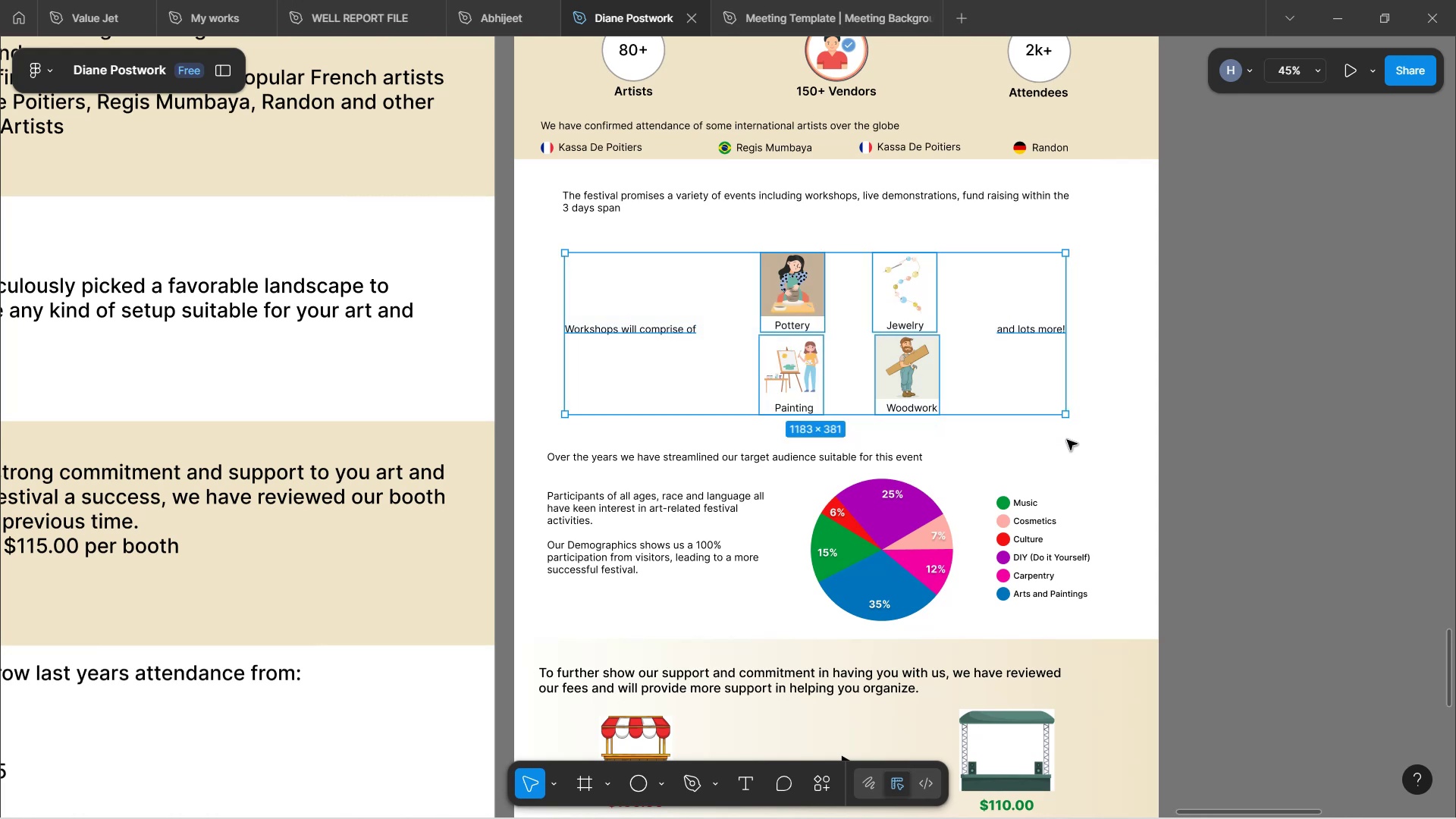 
key(ArrowUp)
 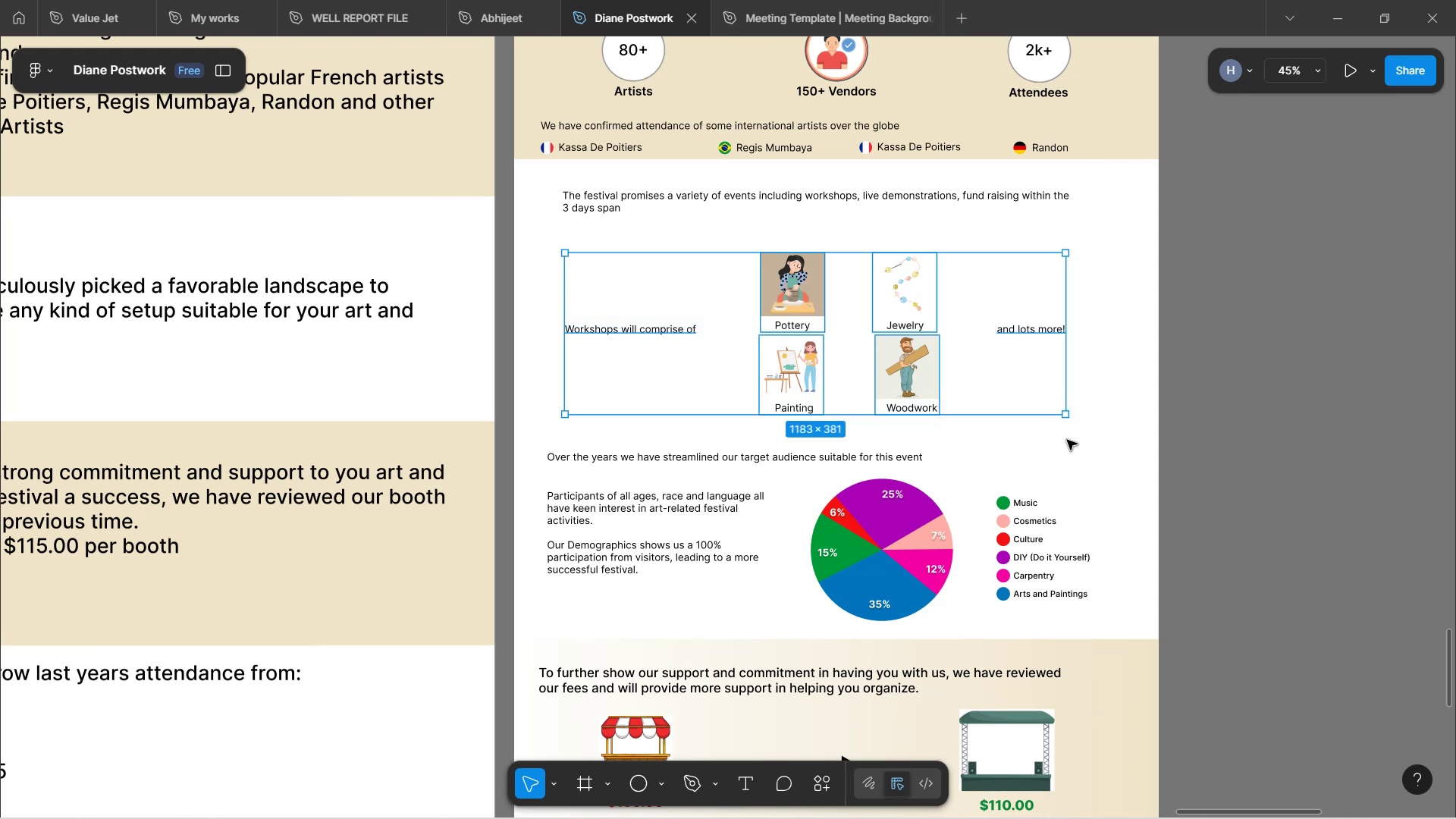 
hold_key(key=ArrowUp, duration=0.32)
 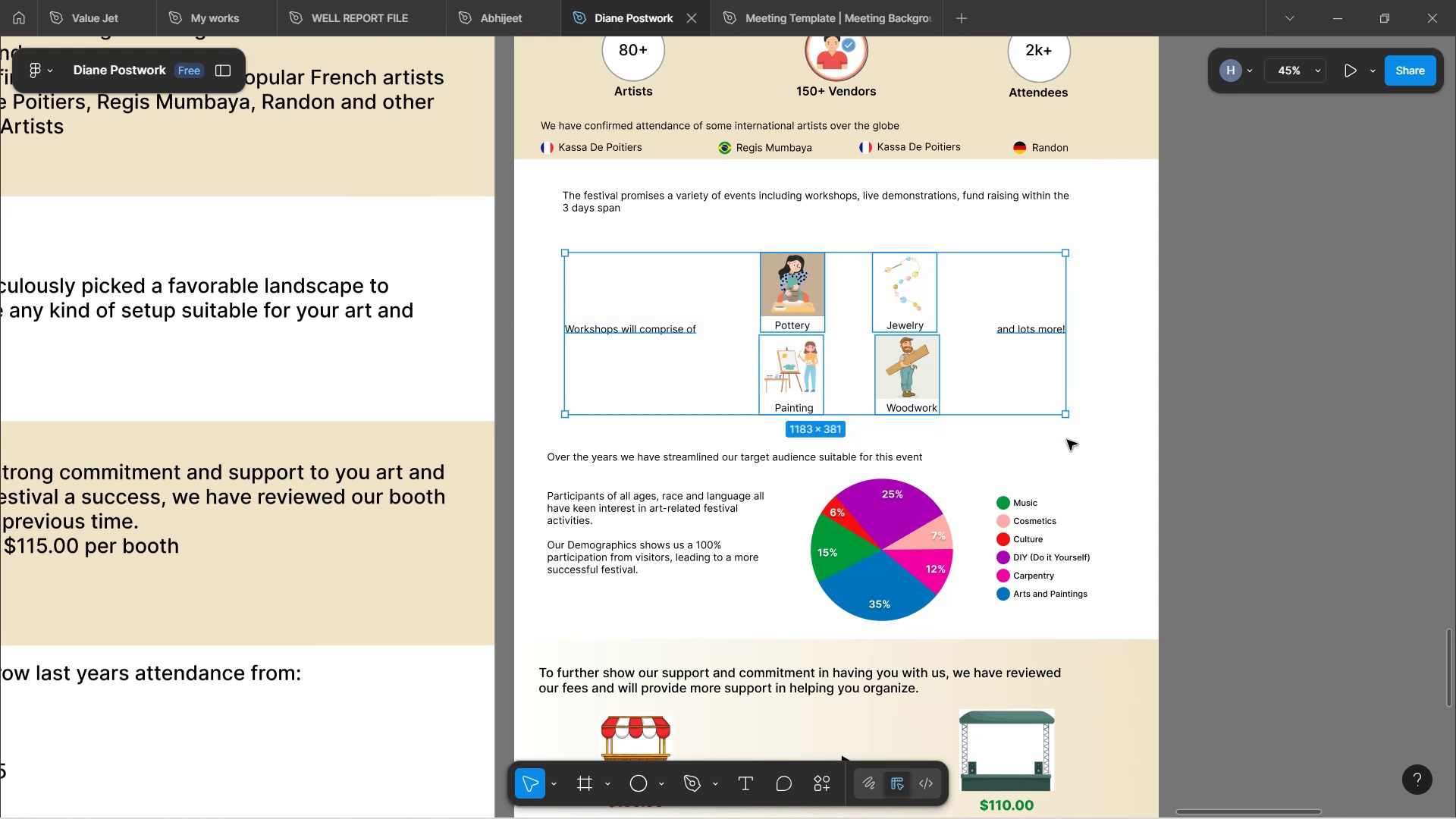 
key(ArrowUp)
 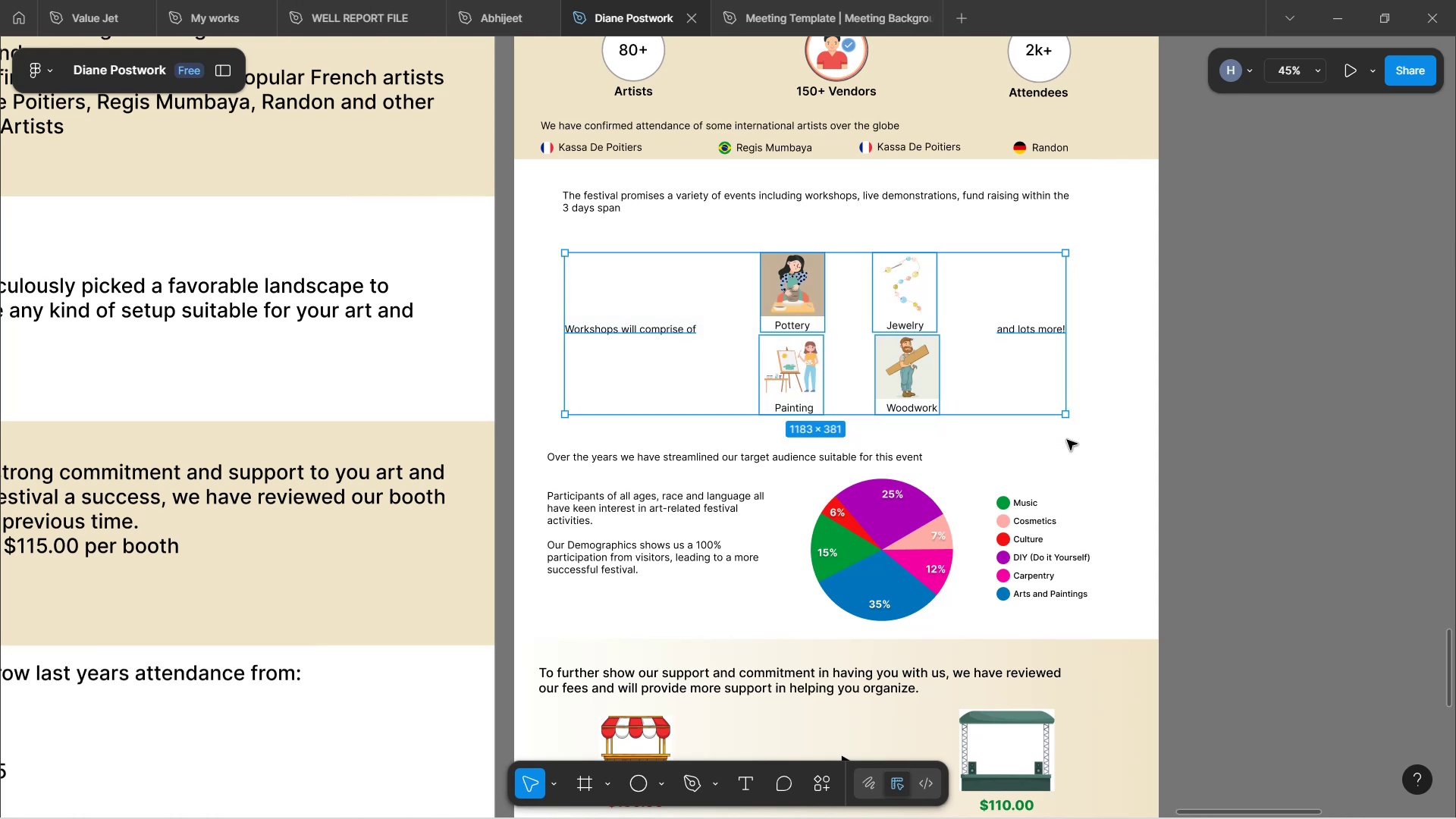 
hold_key(key=ArrowUp, duration=0.31)
 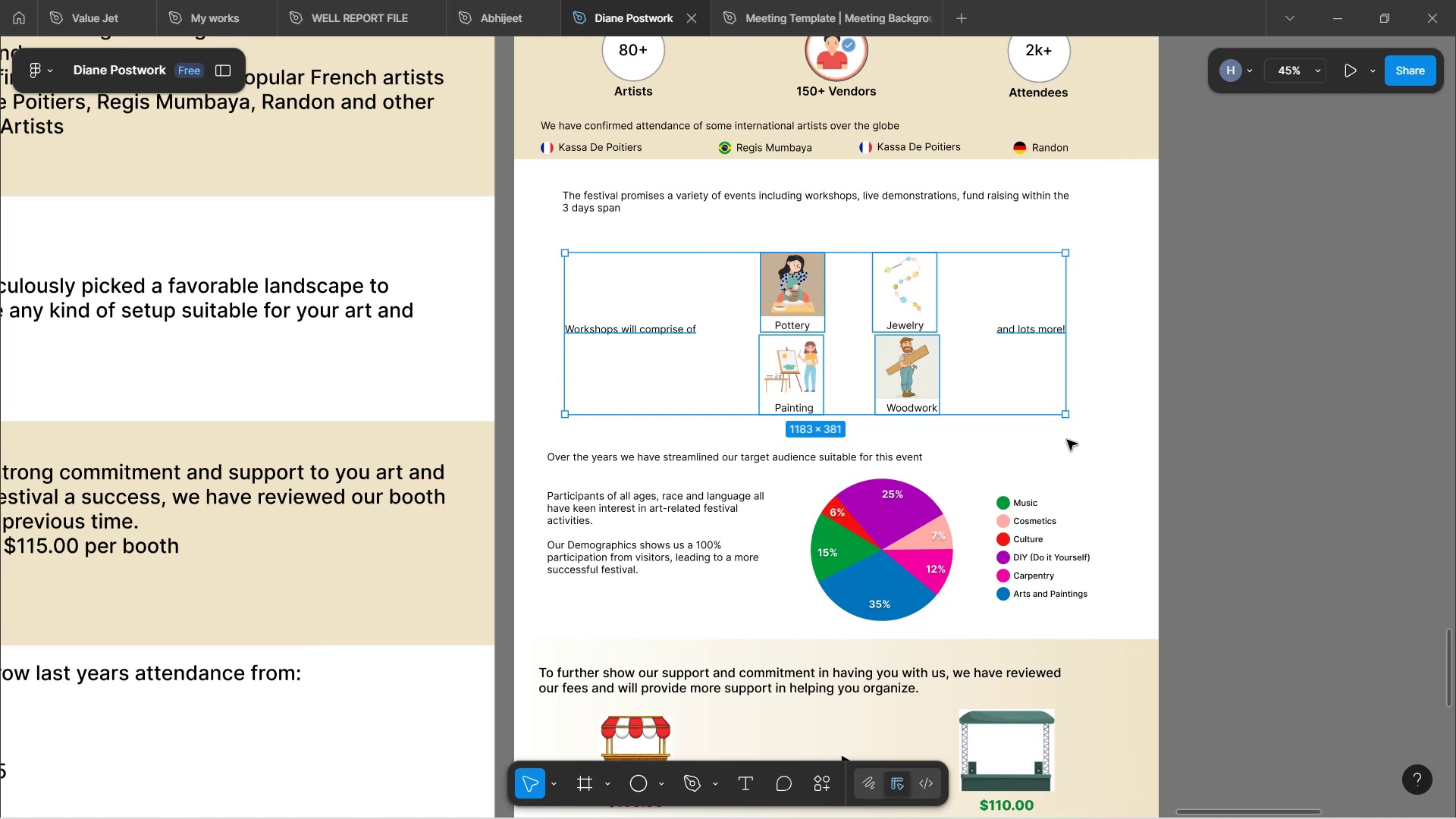 
hold_key(key=ArrowUp, duration=0.31)
 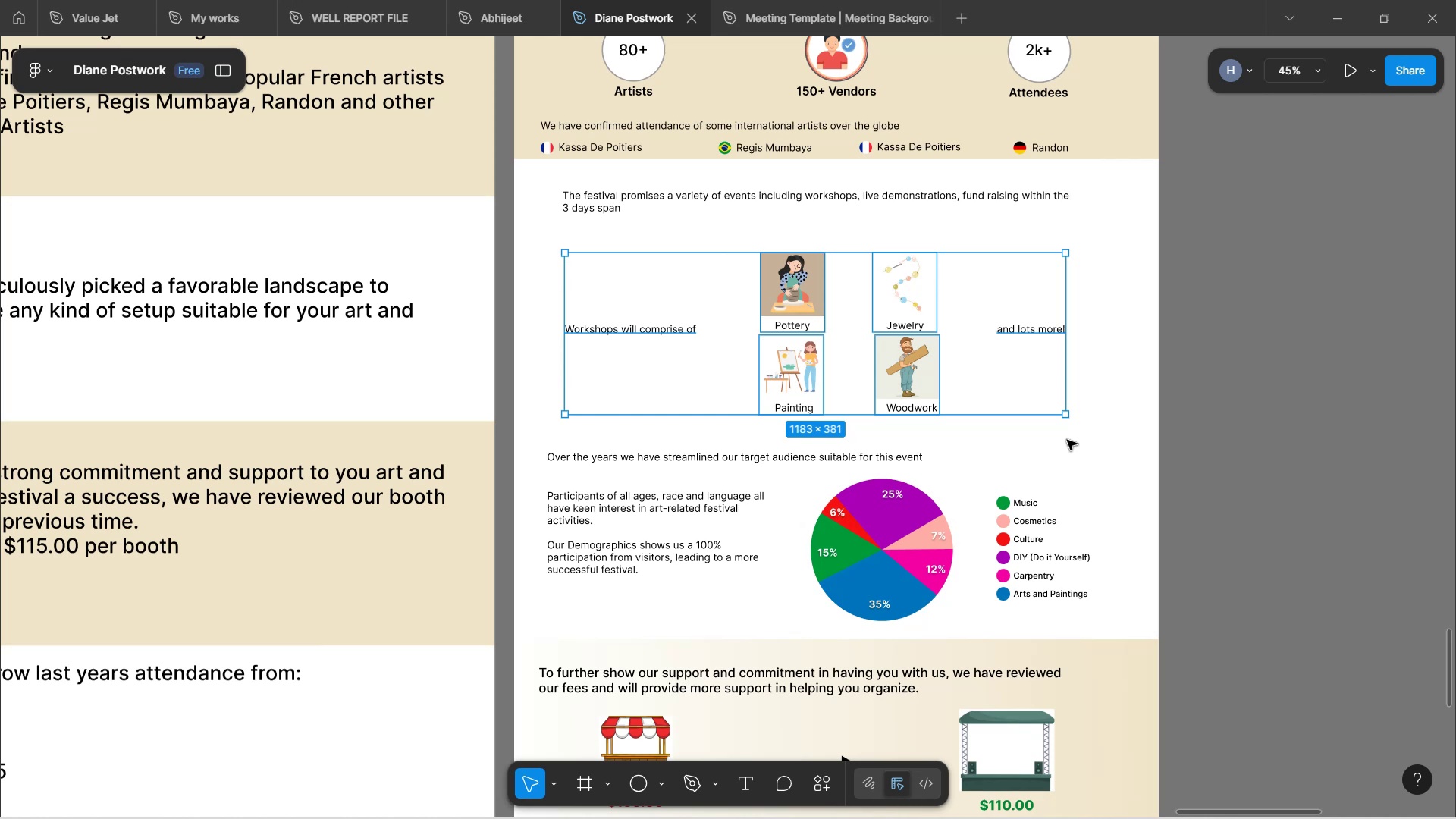 
hold_key(key=ArrowUp, duration=0.62)
 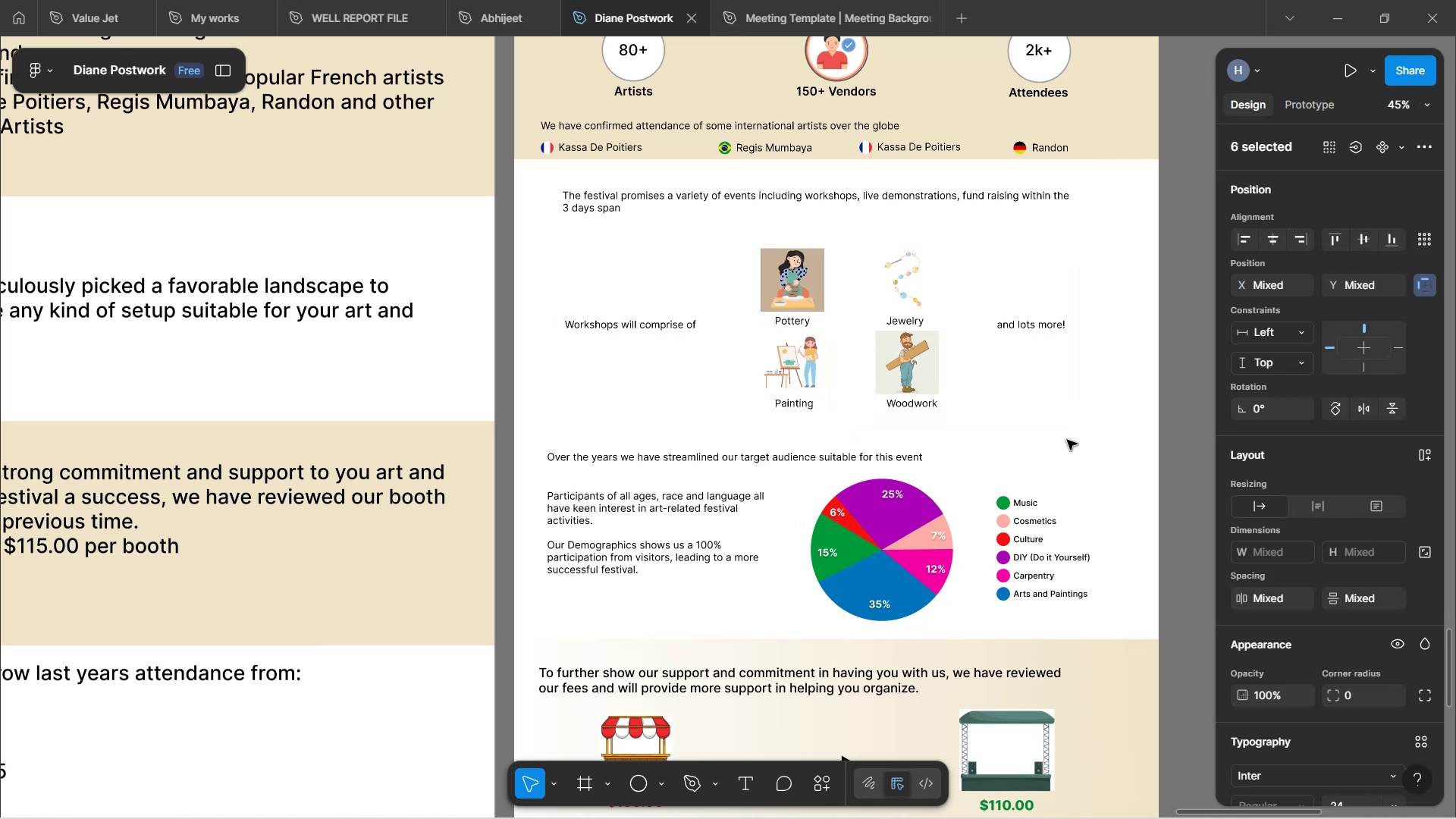 
key(ArrowUp)
 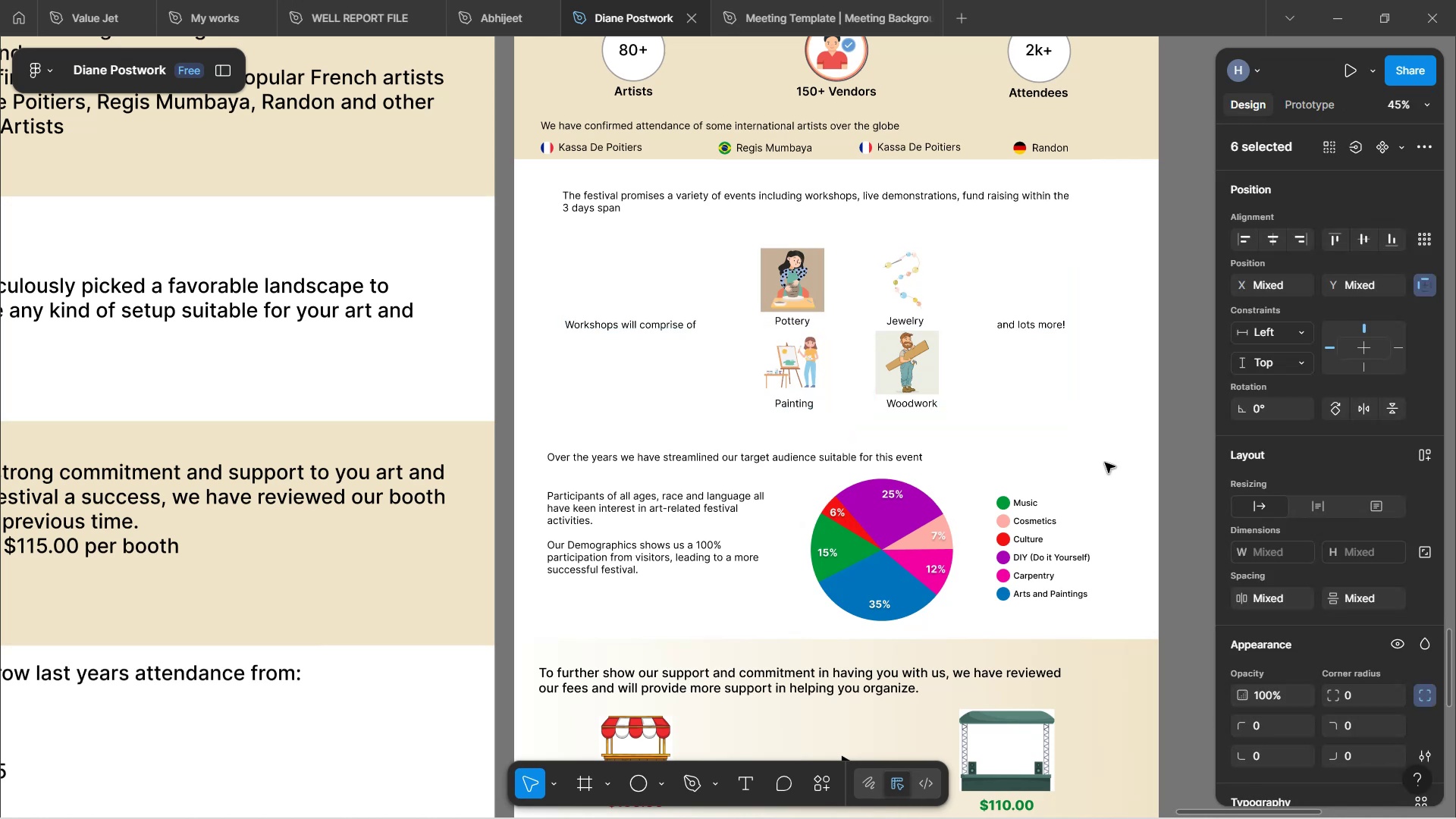 
scroll: coordinate [926, 312], scroll_direction: up, amount: 8.0
 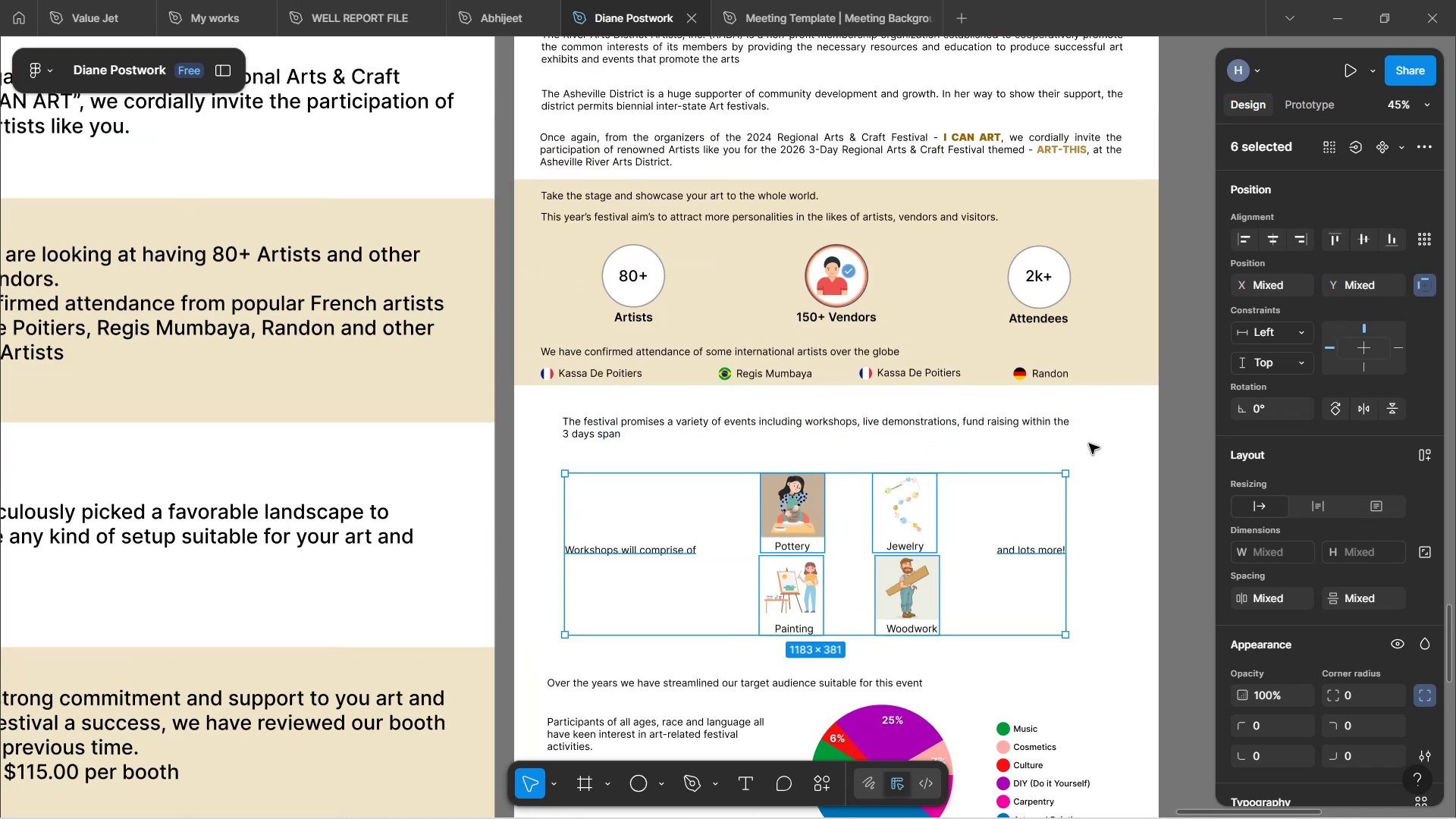 
left_click([1098, 460])
 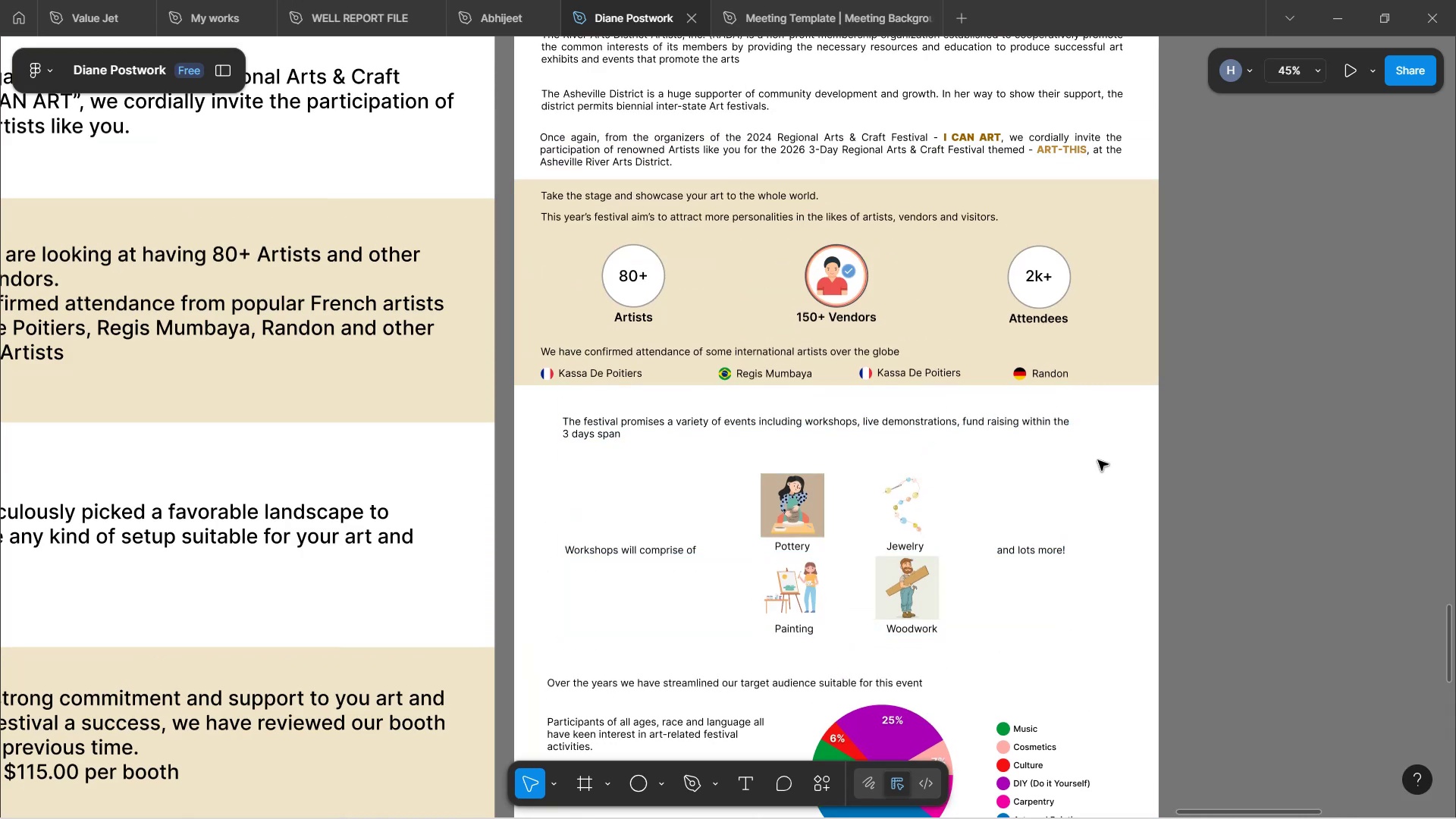 
scroll: coordinate [1067, 444], scroll_direction: up, amount: 4.0
 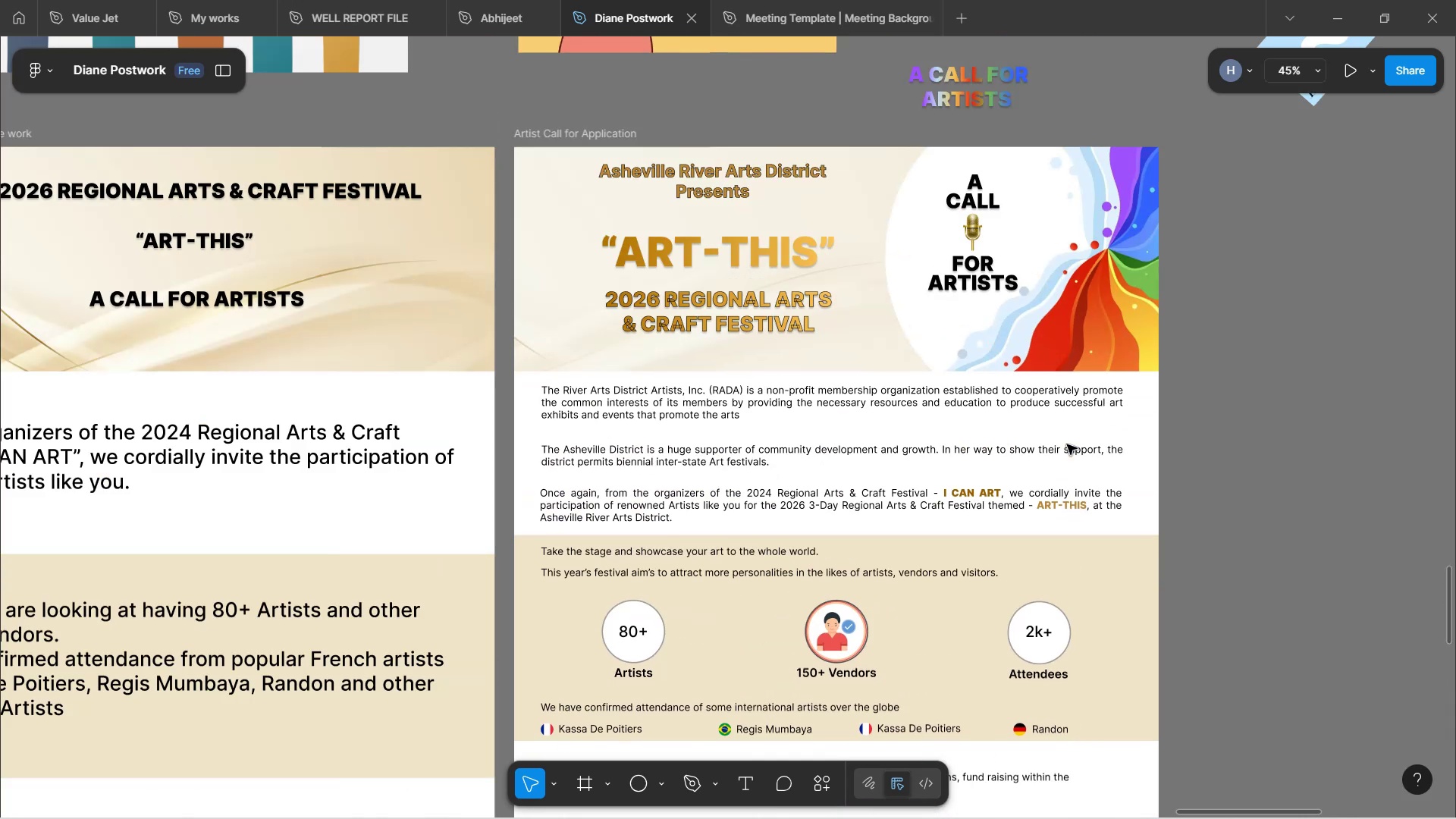 
scroll: coordinate [1094, 469], scroll_direction: down, amount: 3.0
 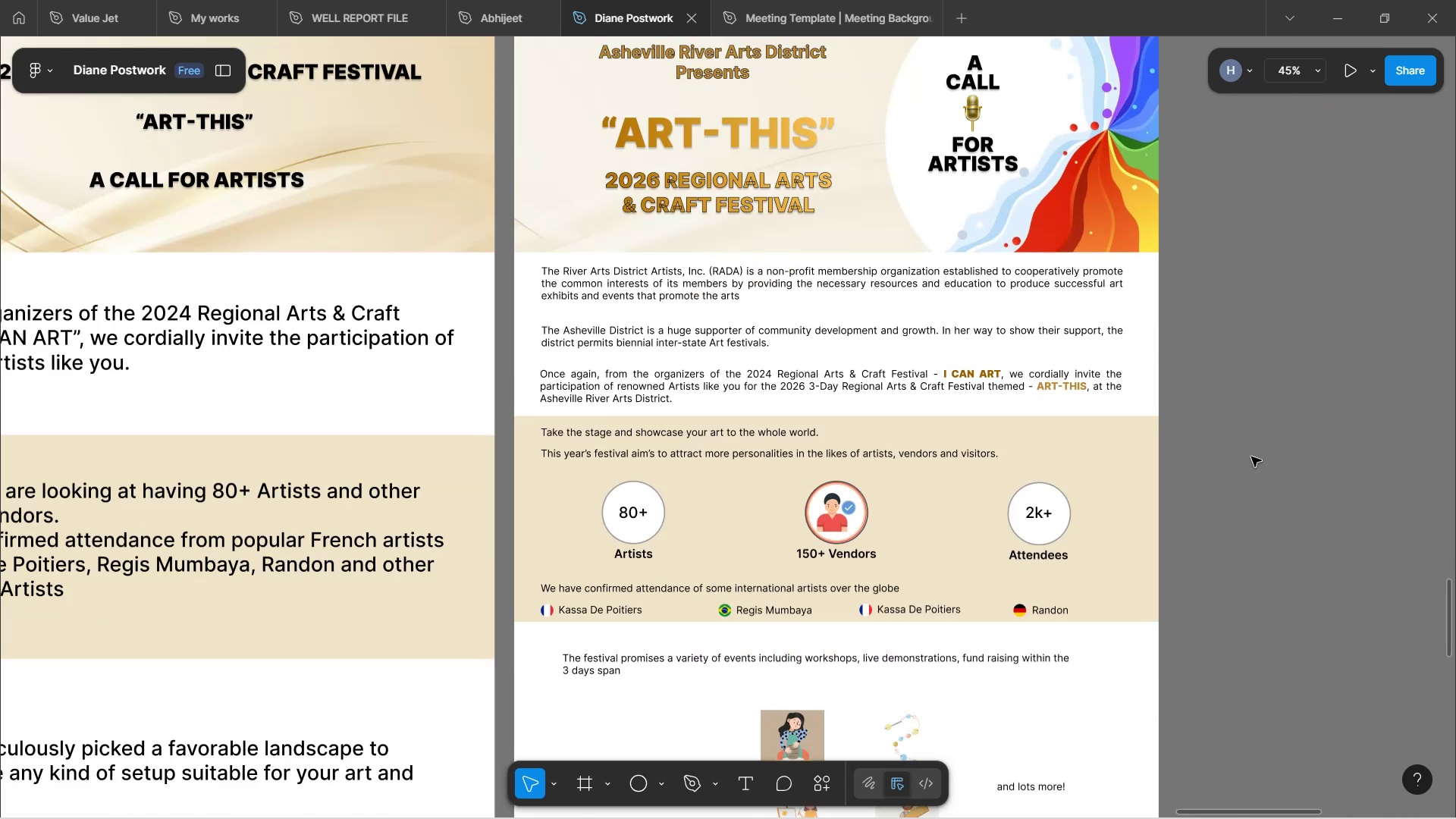 
scroll: coordinate [1249, 397], scroll_direction: up, amount: 4.0
 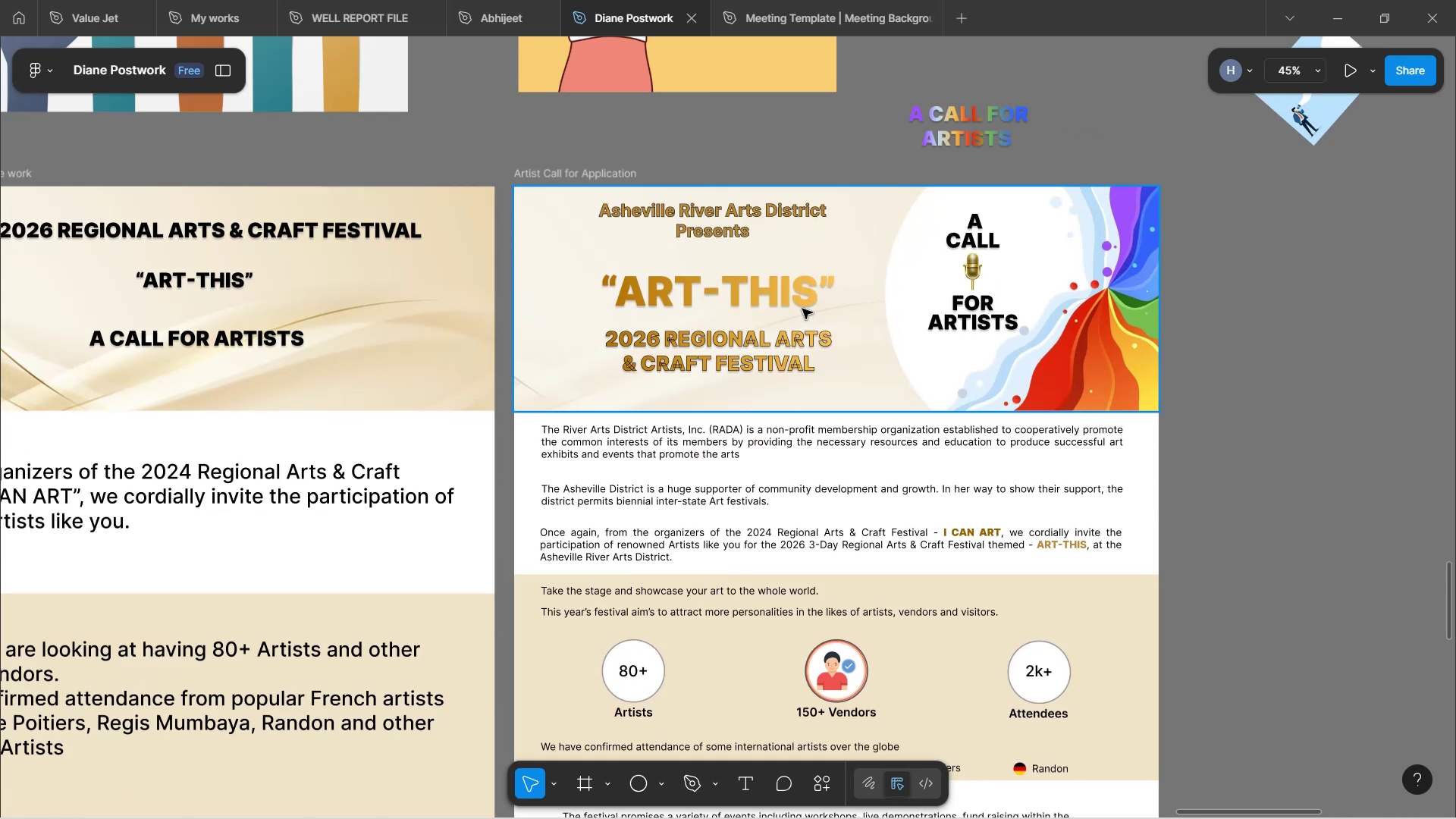 
wait(8.96)
 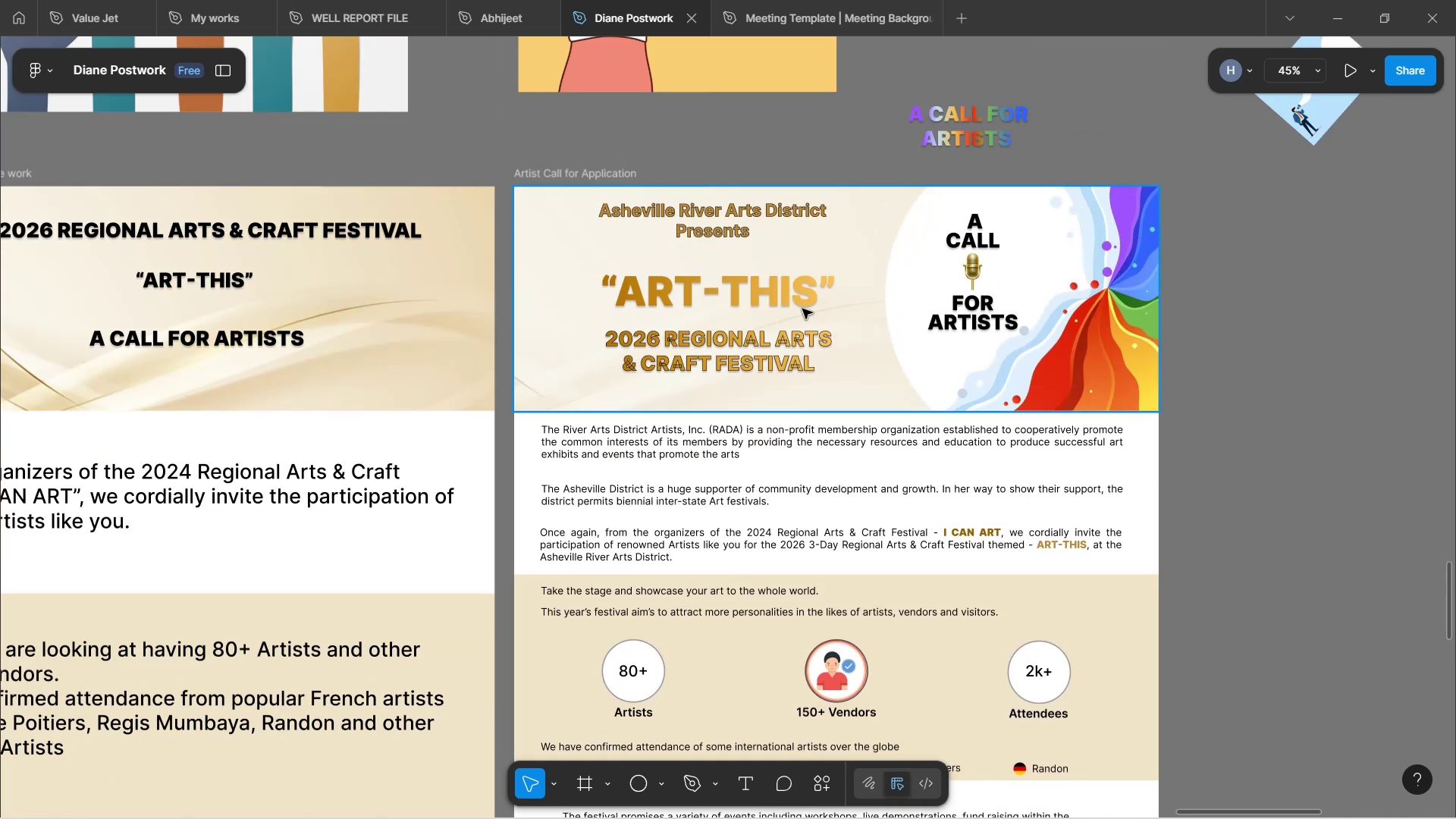 
hold_key(key=ControlLeft, duration=1.52)
scroll: coordinate [956, 476], scroll_direction: up, amount: 9.0
 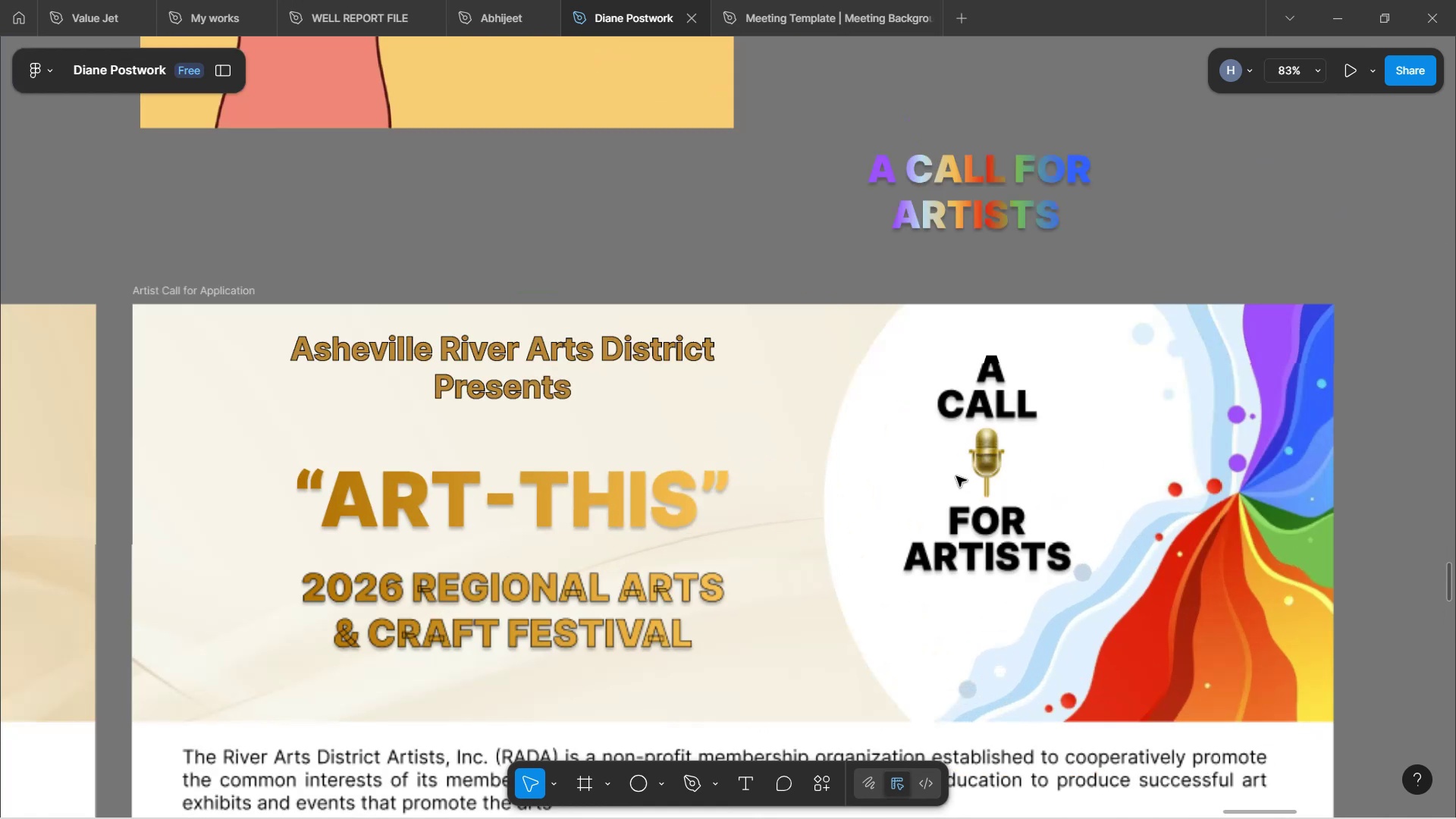 
hold_key(key=ControlLeft, duration=0.41)
scroll: coordinate [957, 475], scroll_direction: up, amount: 3.0
 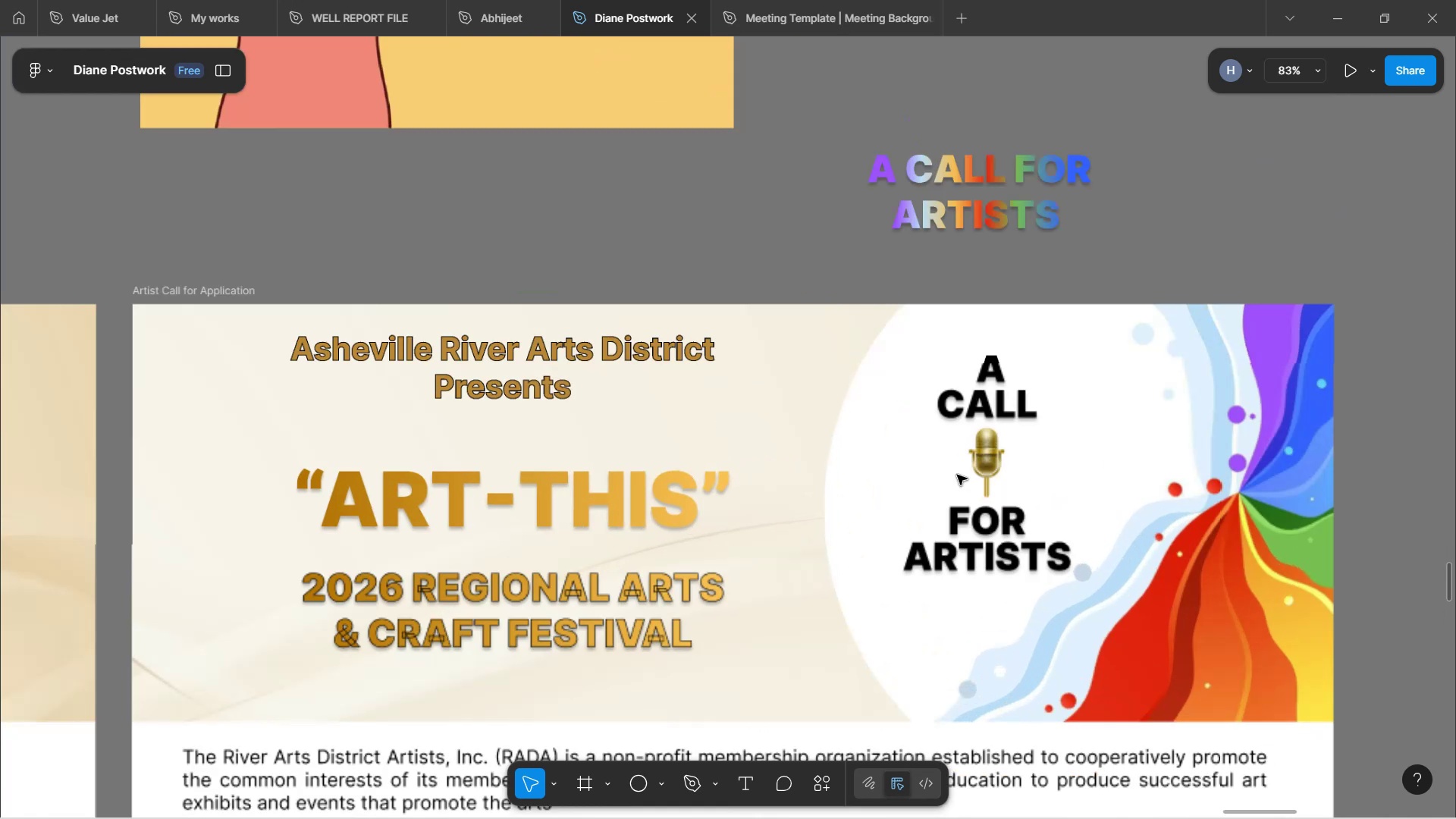 
double_click([1033, 372])
 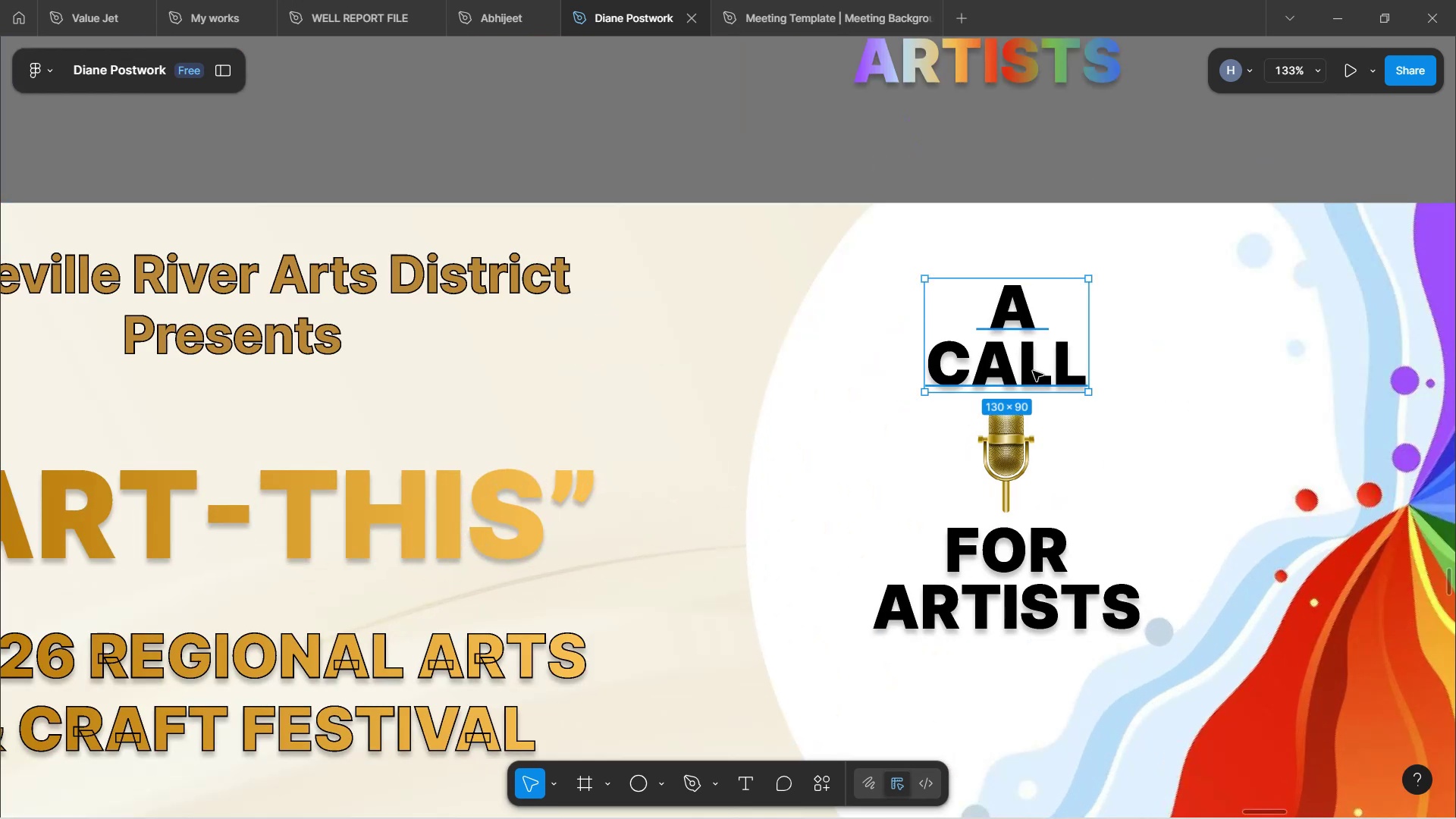 
hold_key(key=ArrowUp, duration=0.31)
 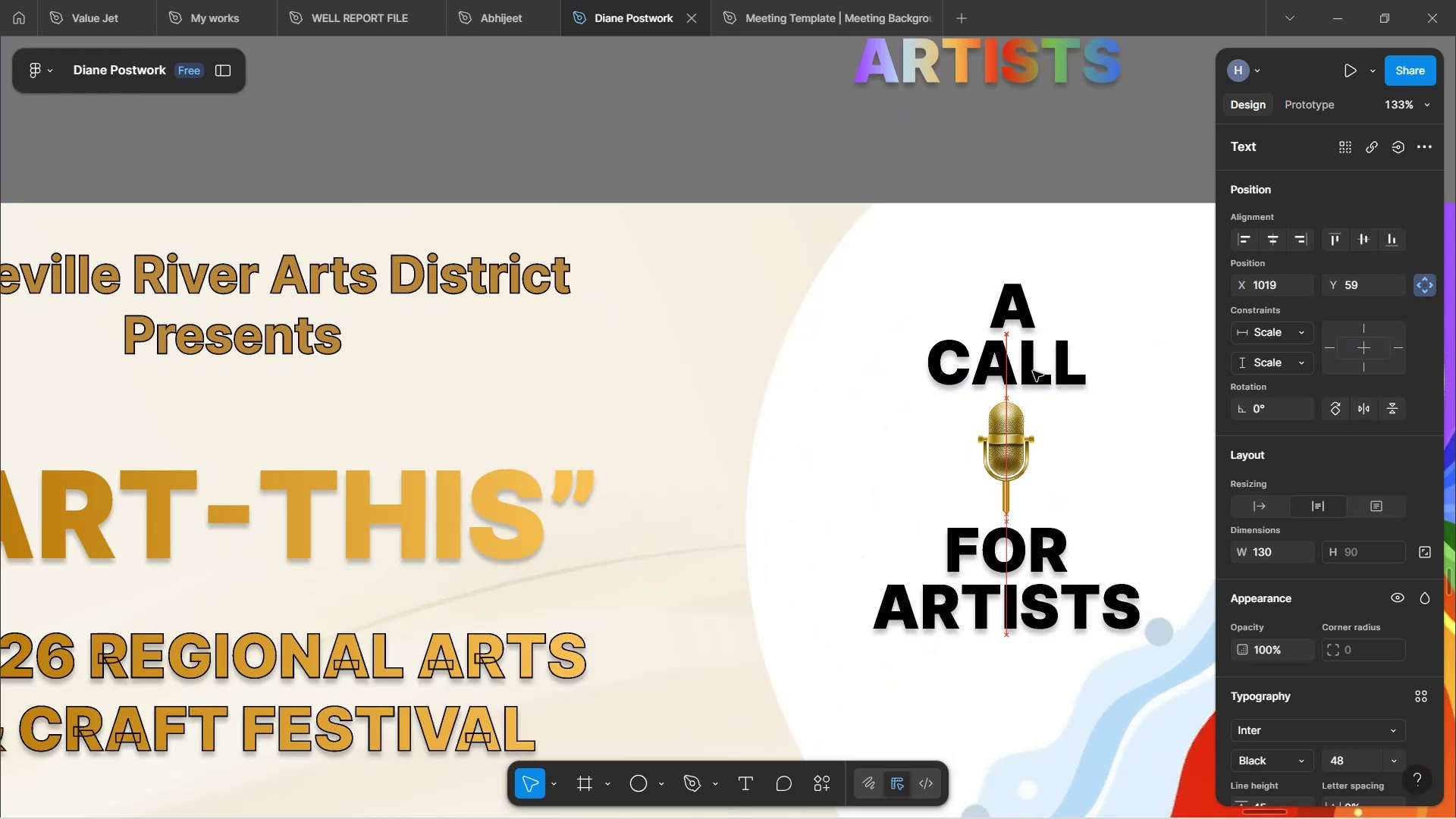 
key(ArrowUp)
 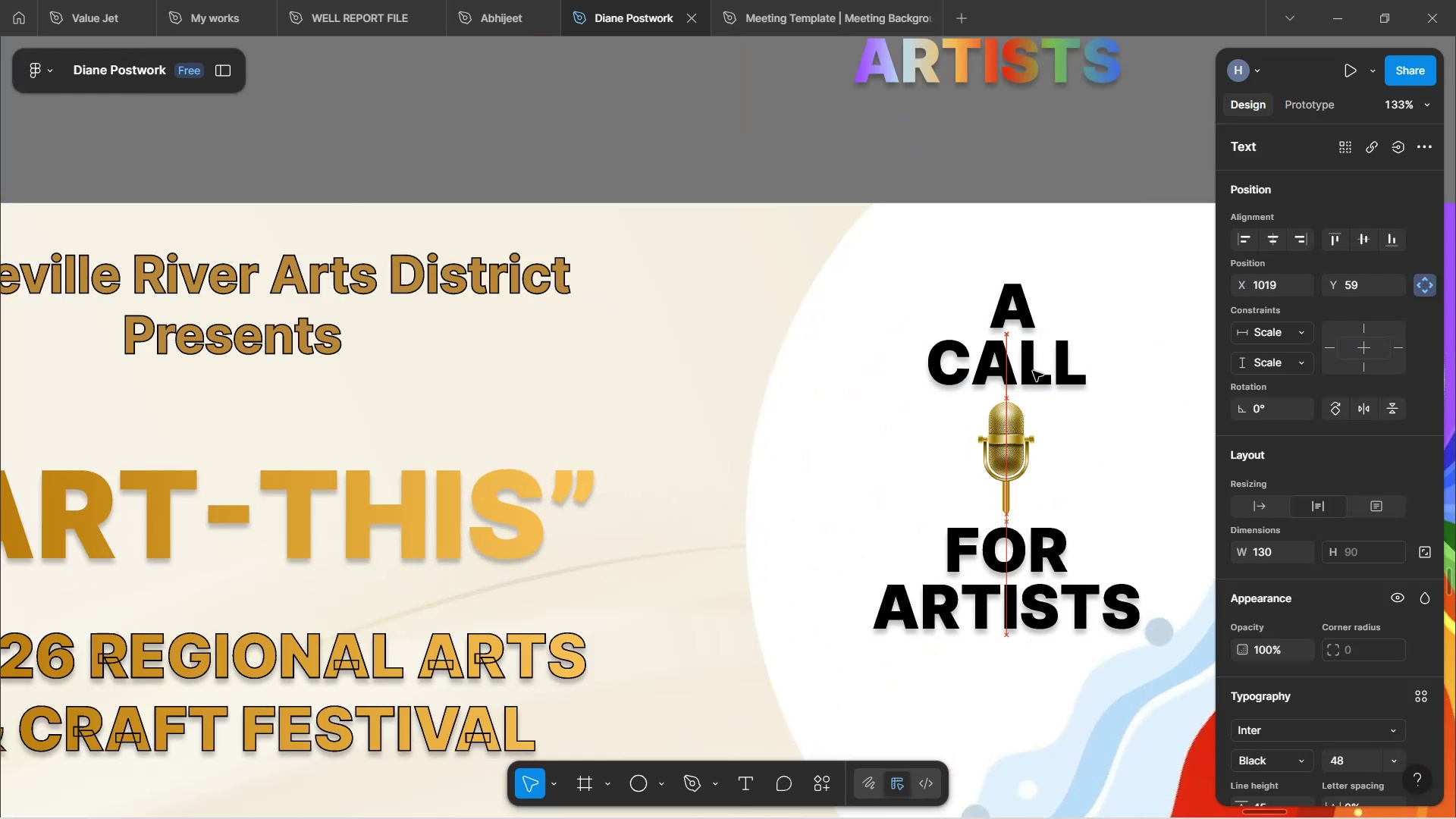 
key(ArrowUp)
 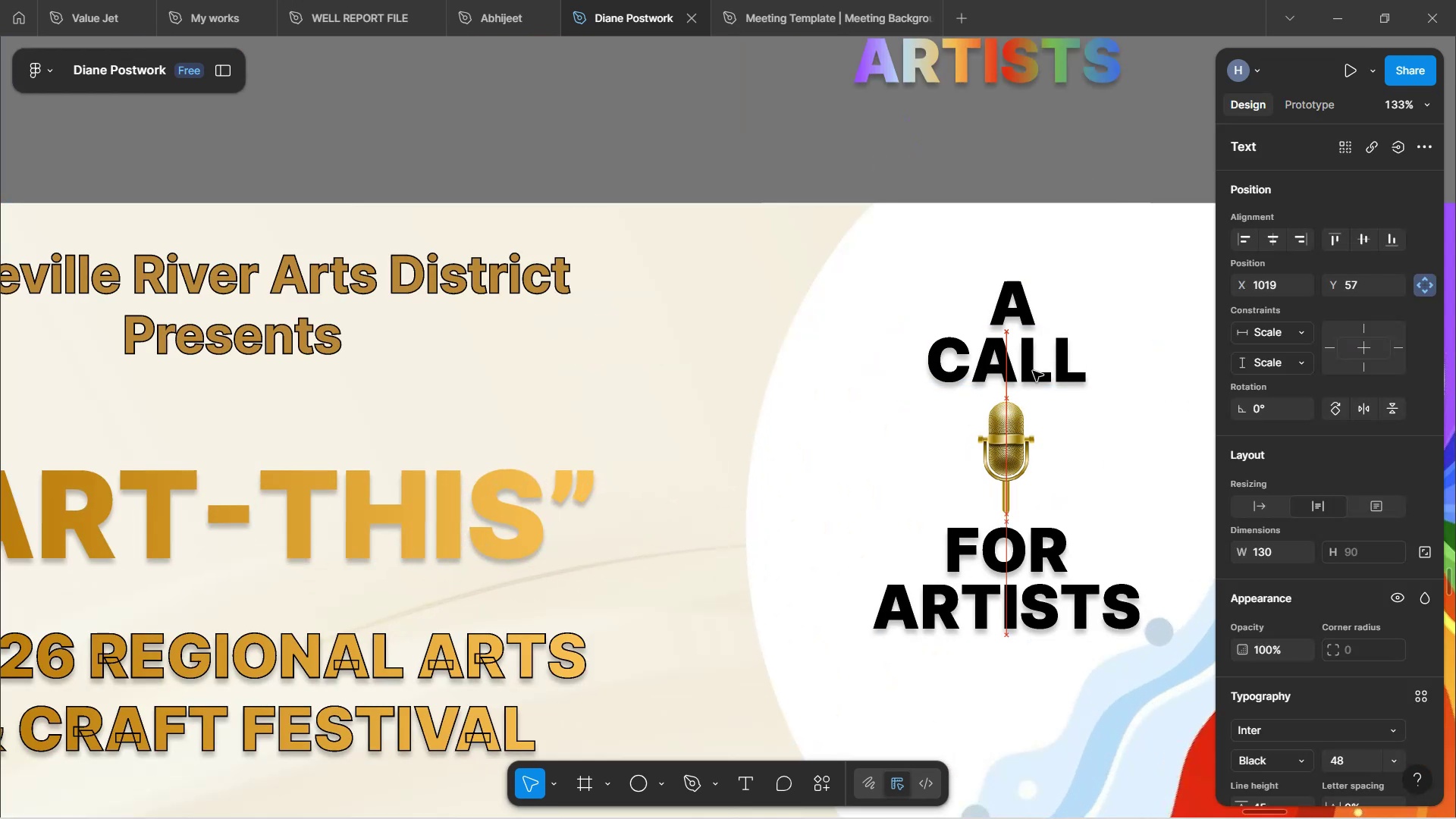 
key(ArrowUp)
 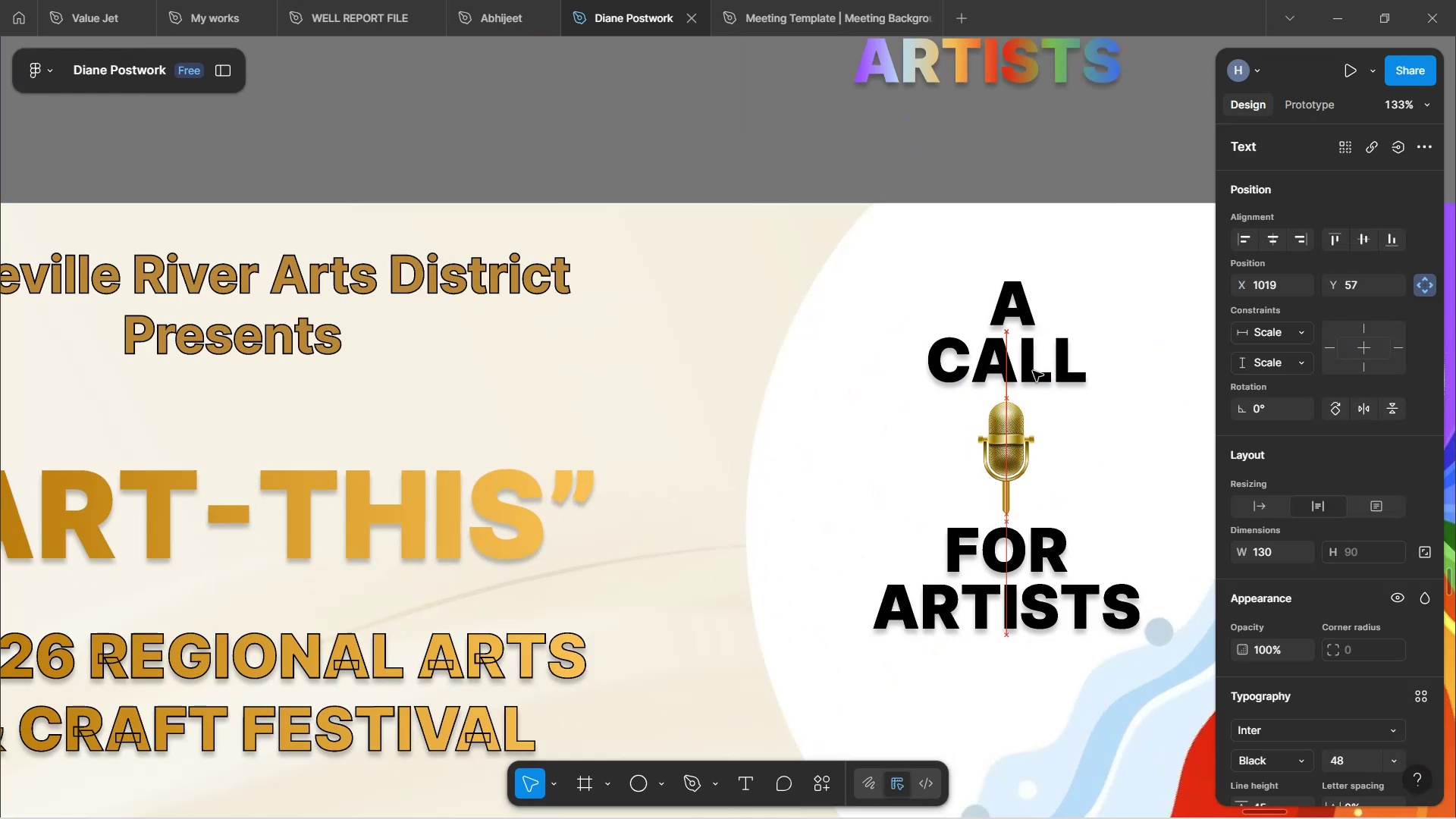 
key(ArrowUp)
 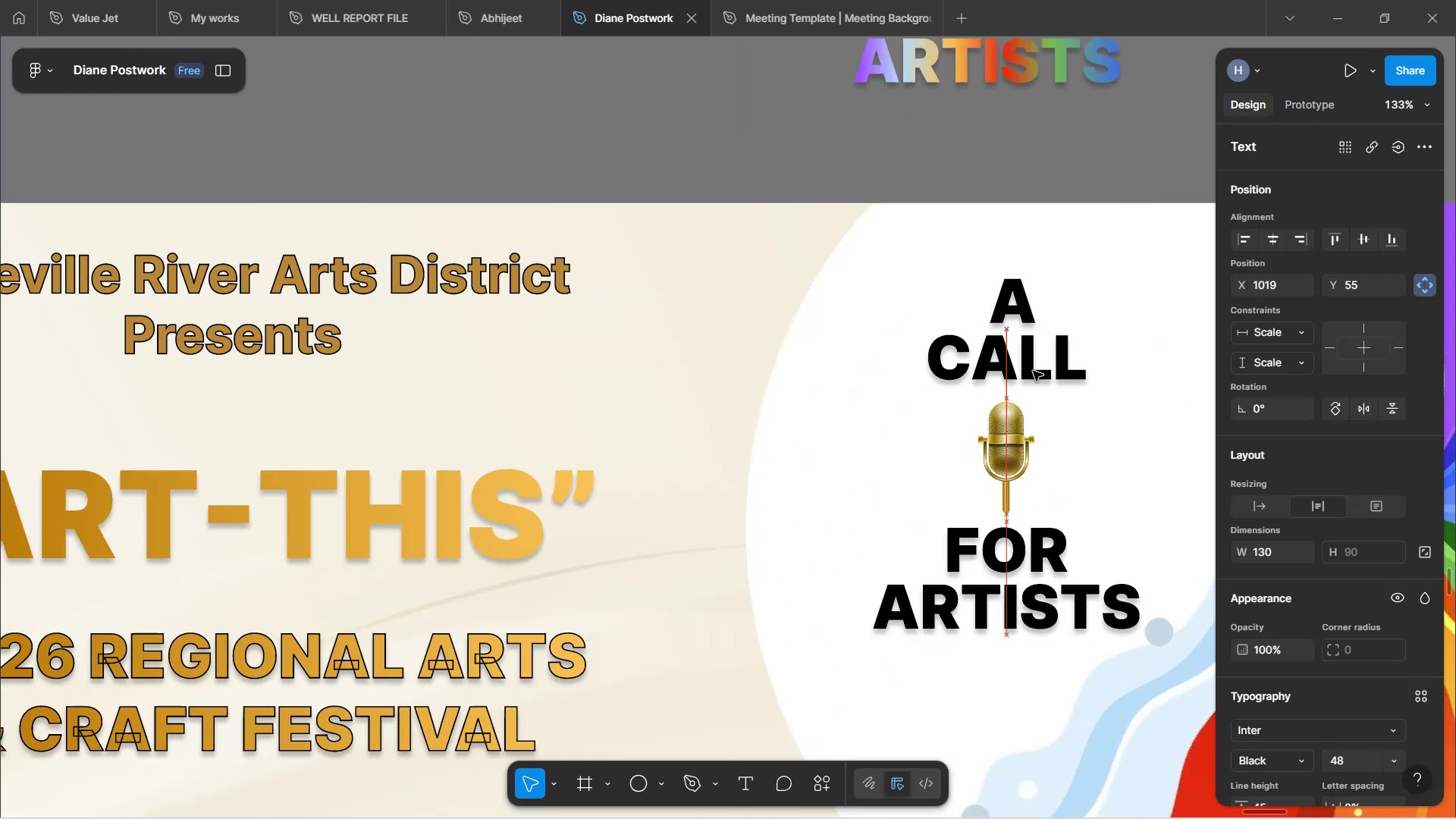 
key(ArrowUp)
 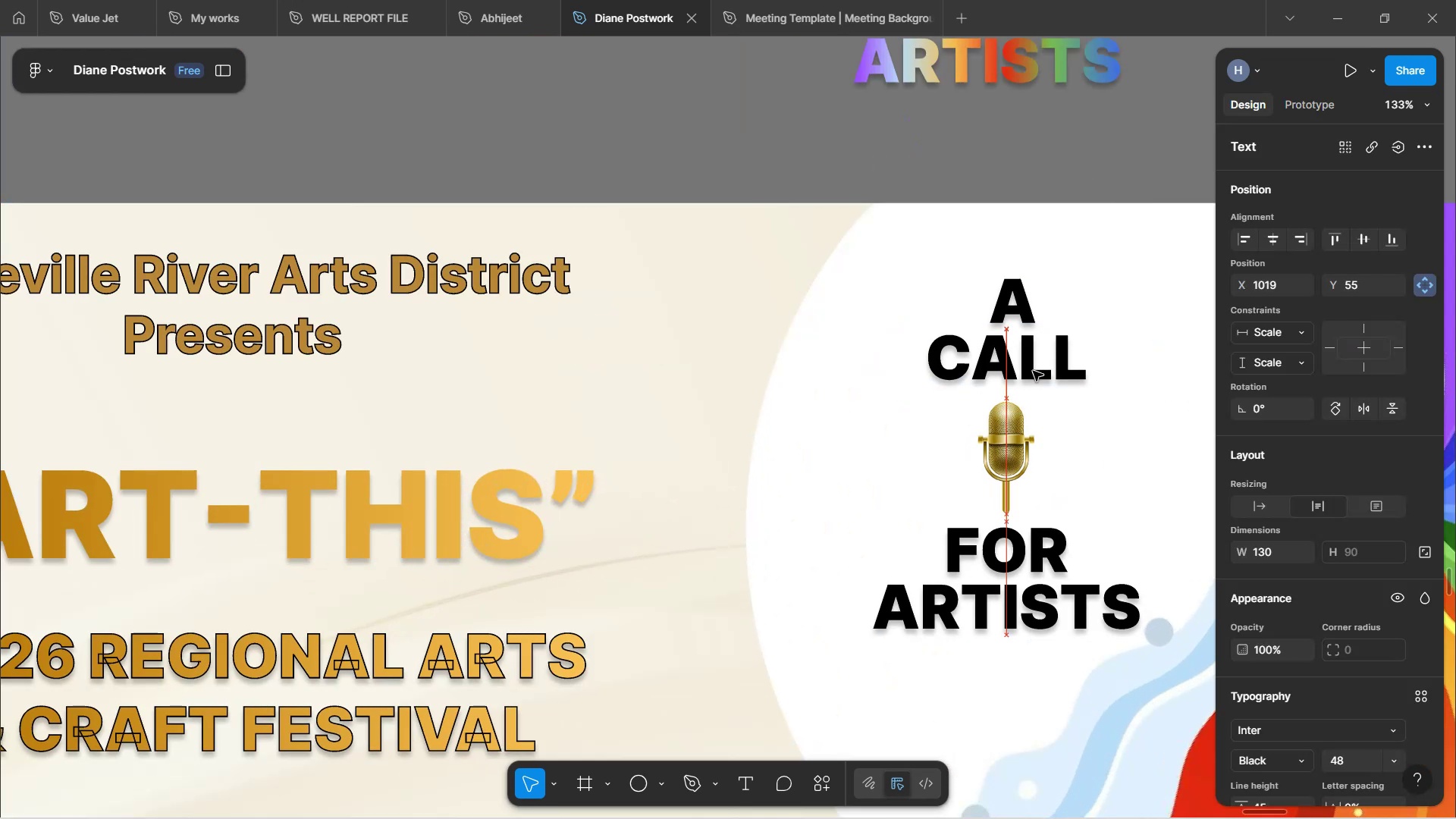 
key(ArrowUp)
 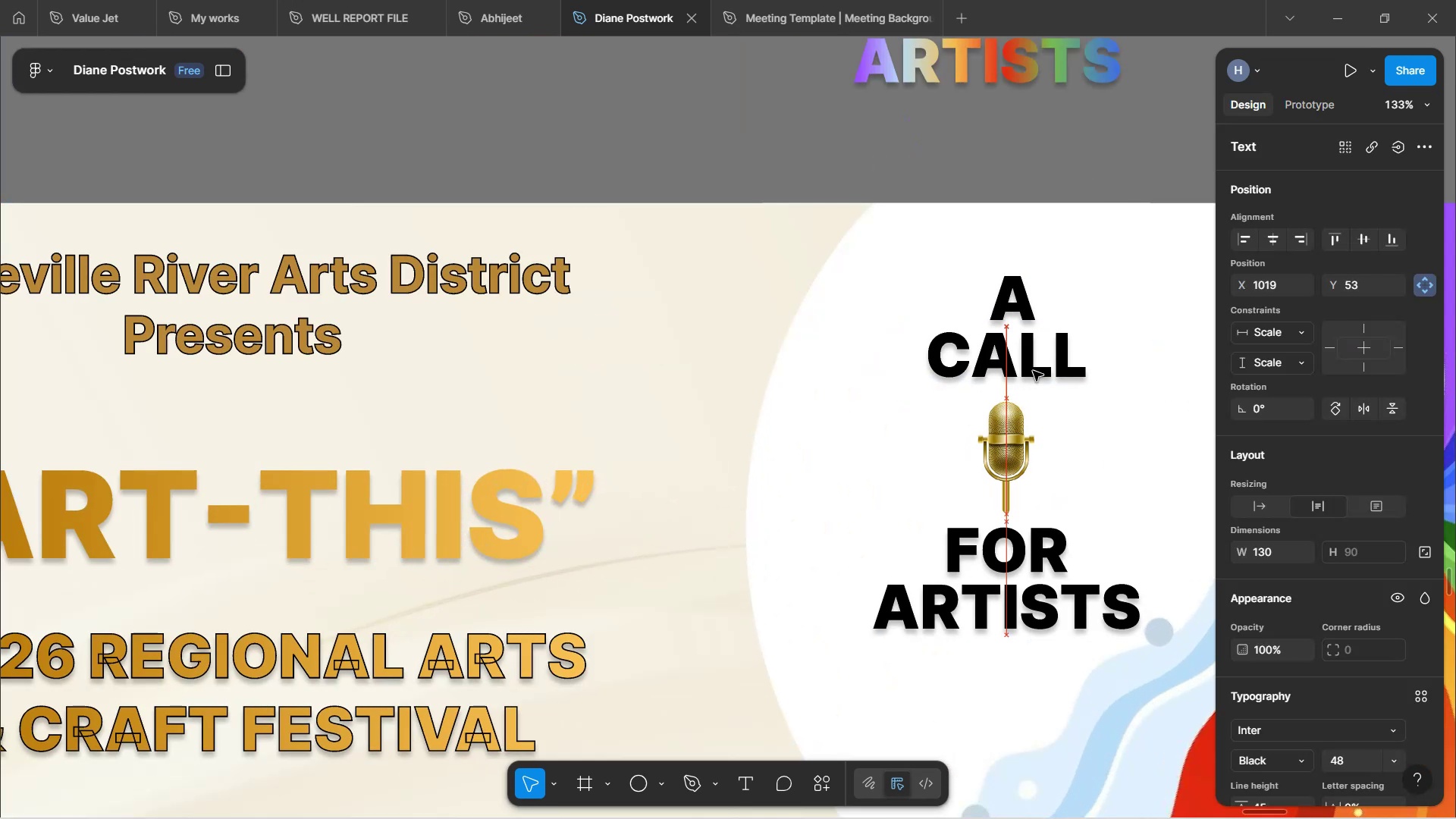 
key(ArrowUp)
 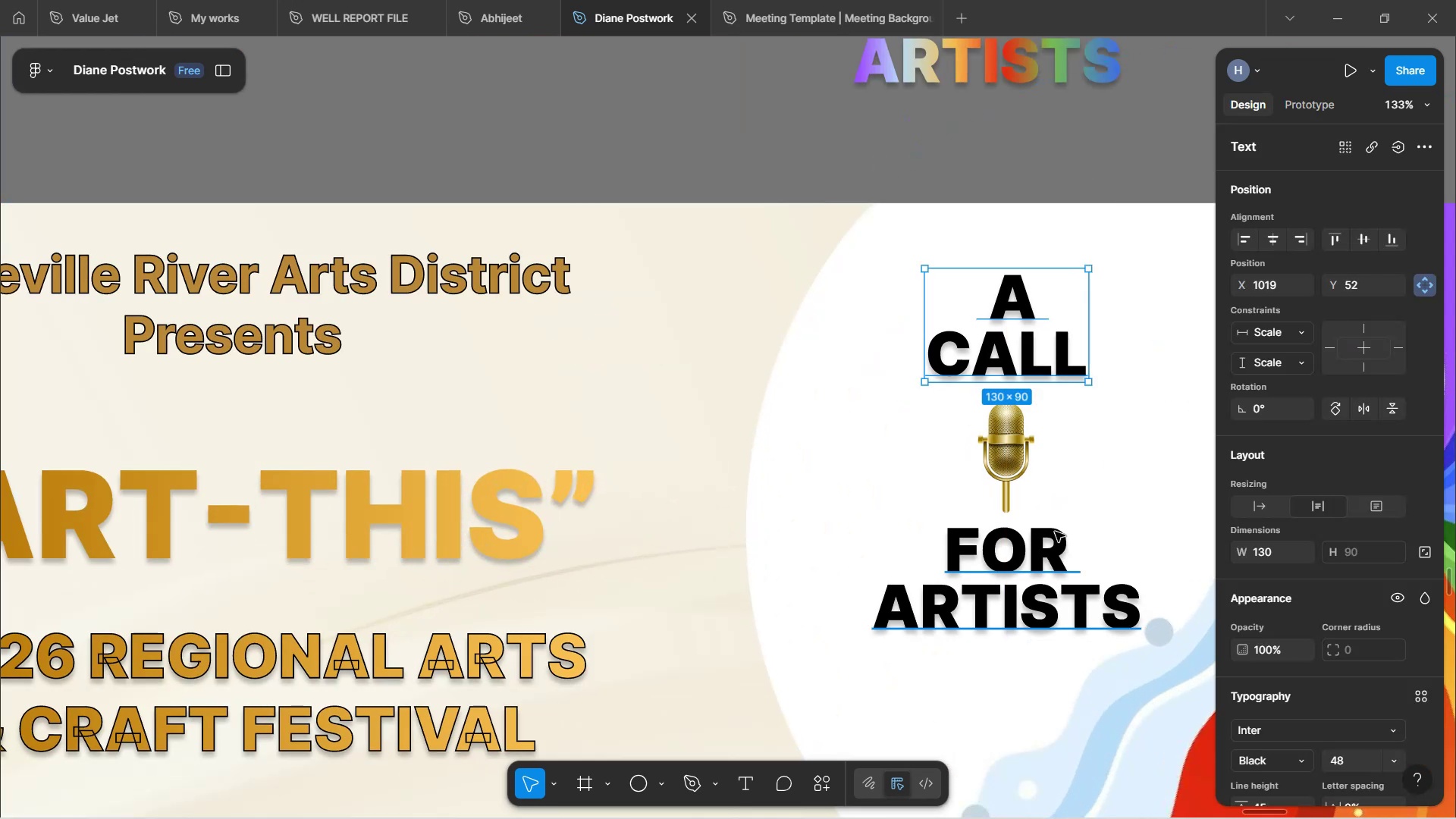 
left_click([1022, 545])
 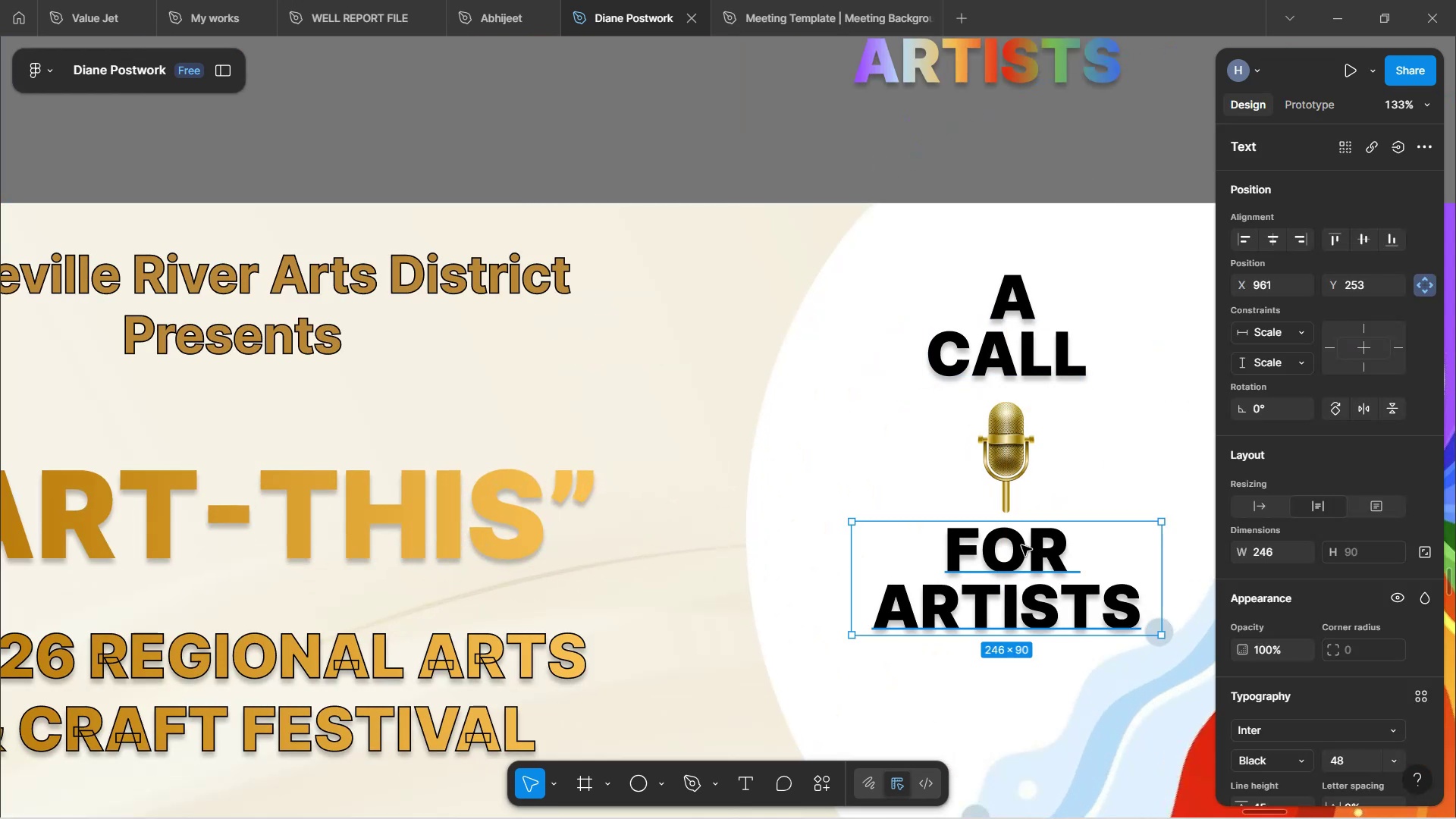 
key(ArrowDown)
 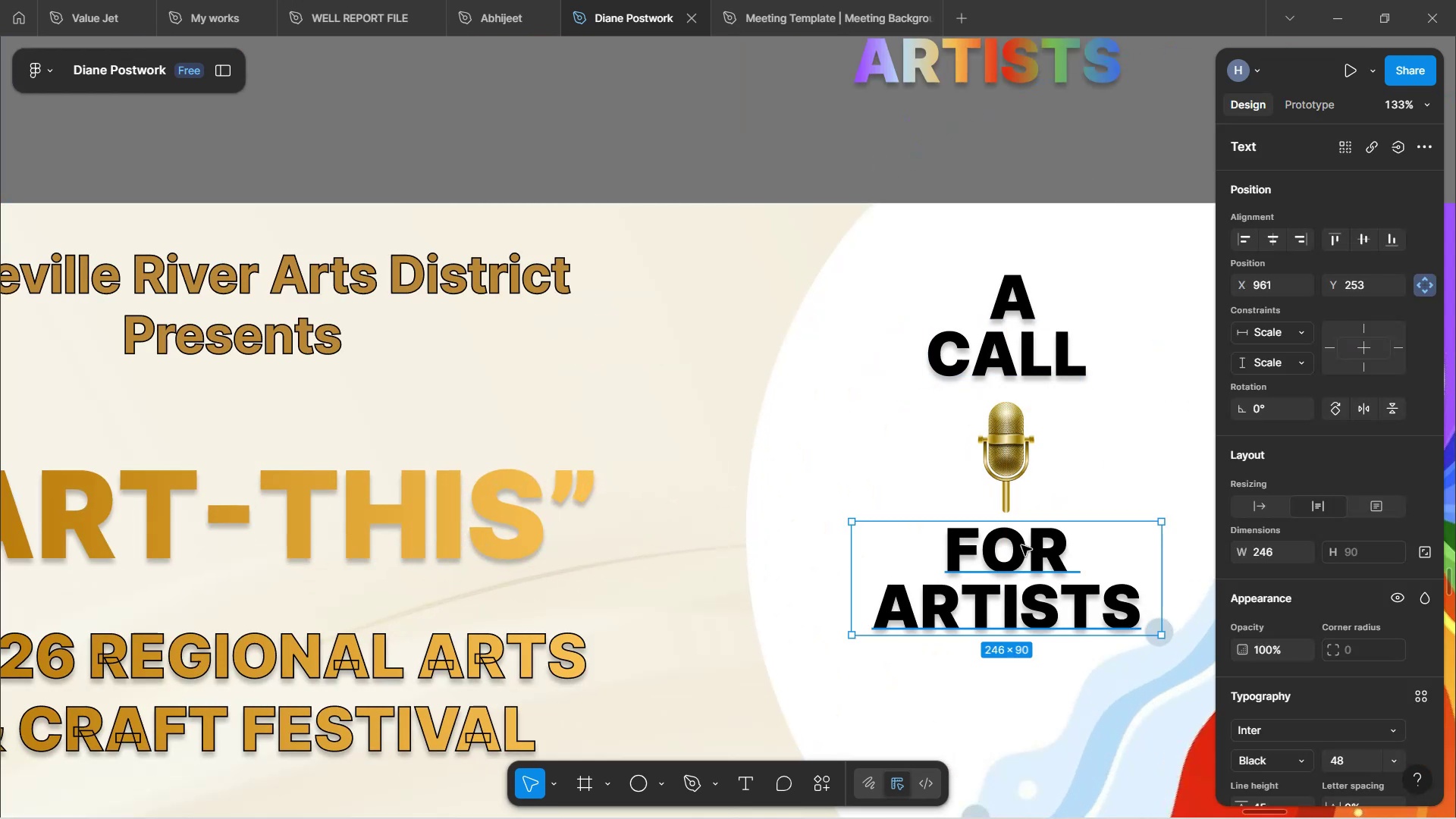 
key(ArrowDown)
 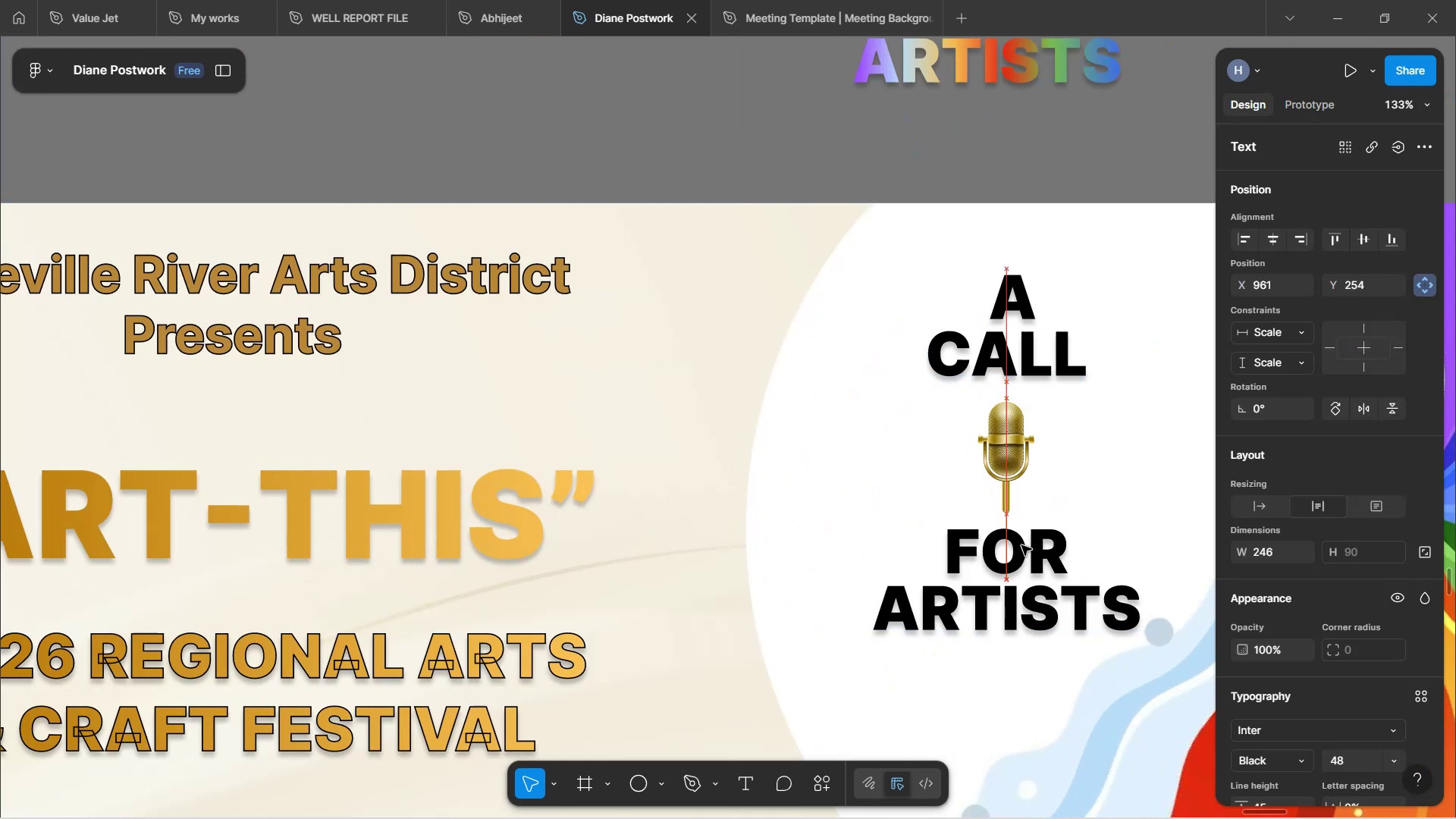 
hold_key(key=ArrowDown, duration=0.81)
 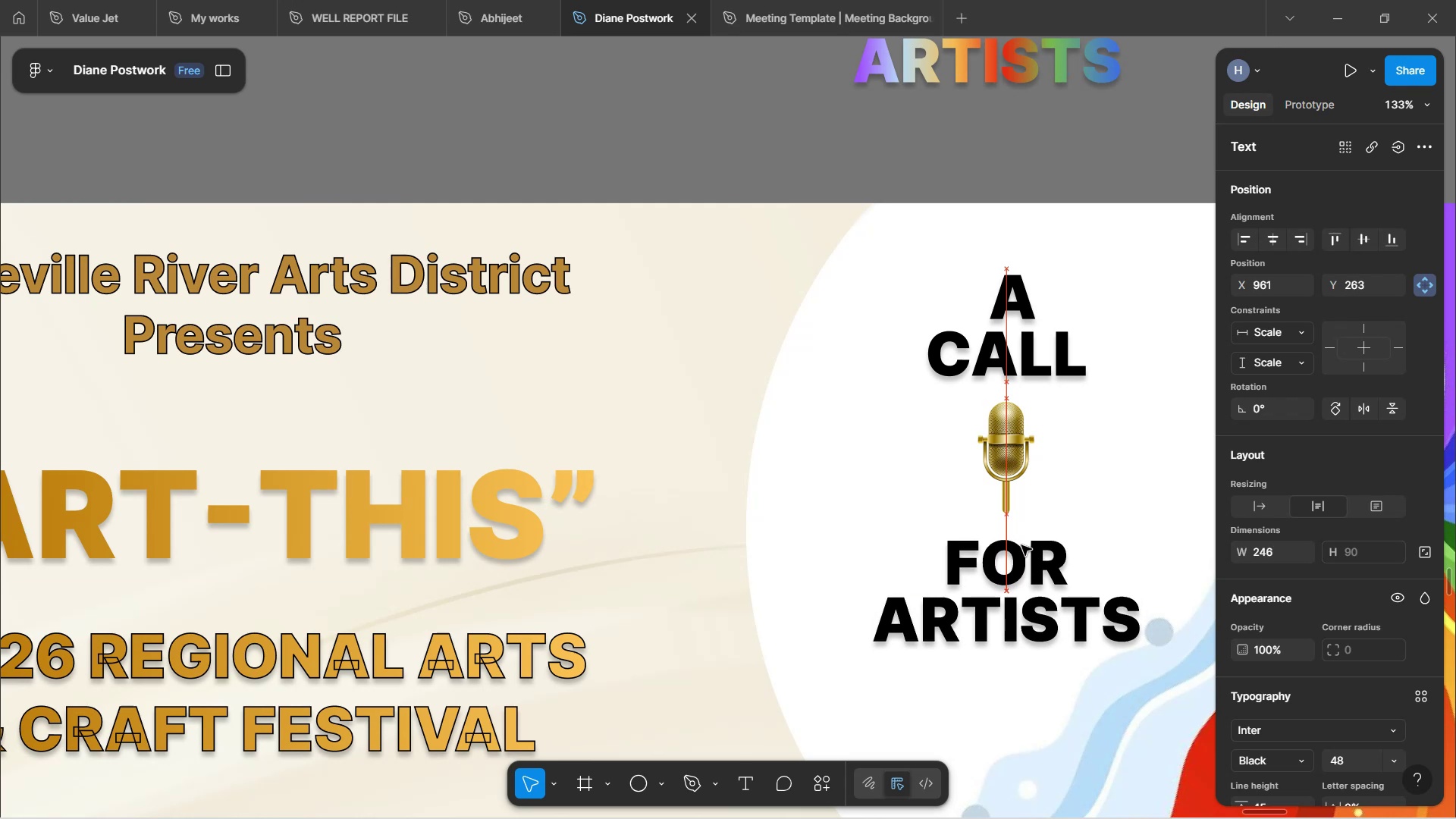 
key(ArrowDown)
 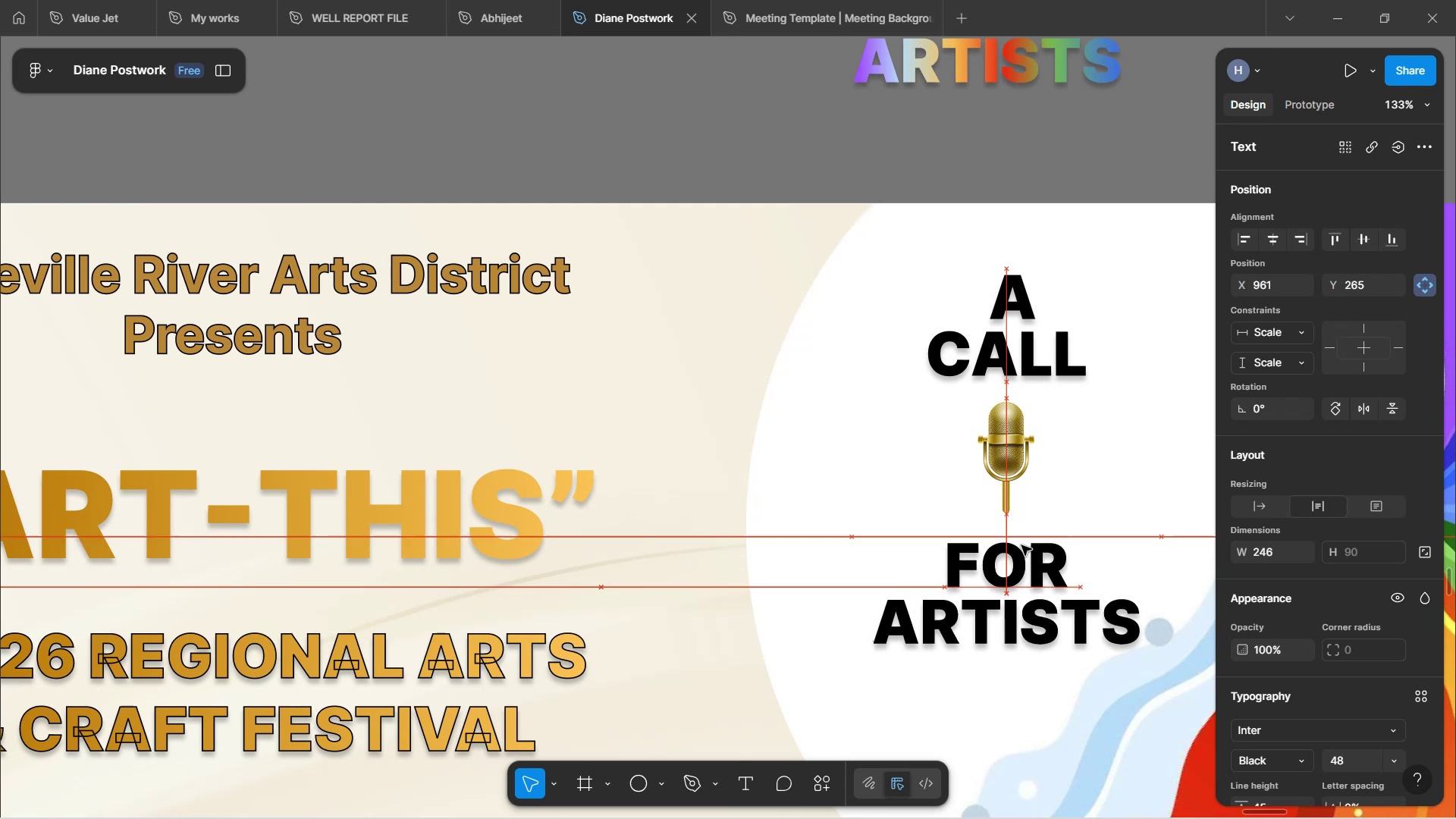 
key(ArrowDown)
 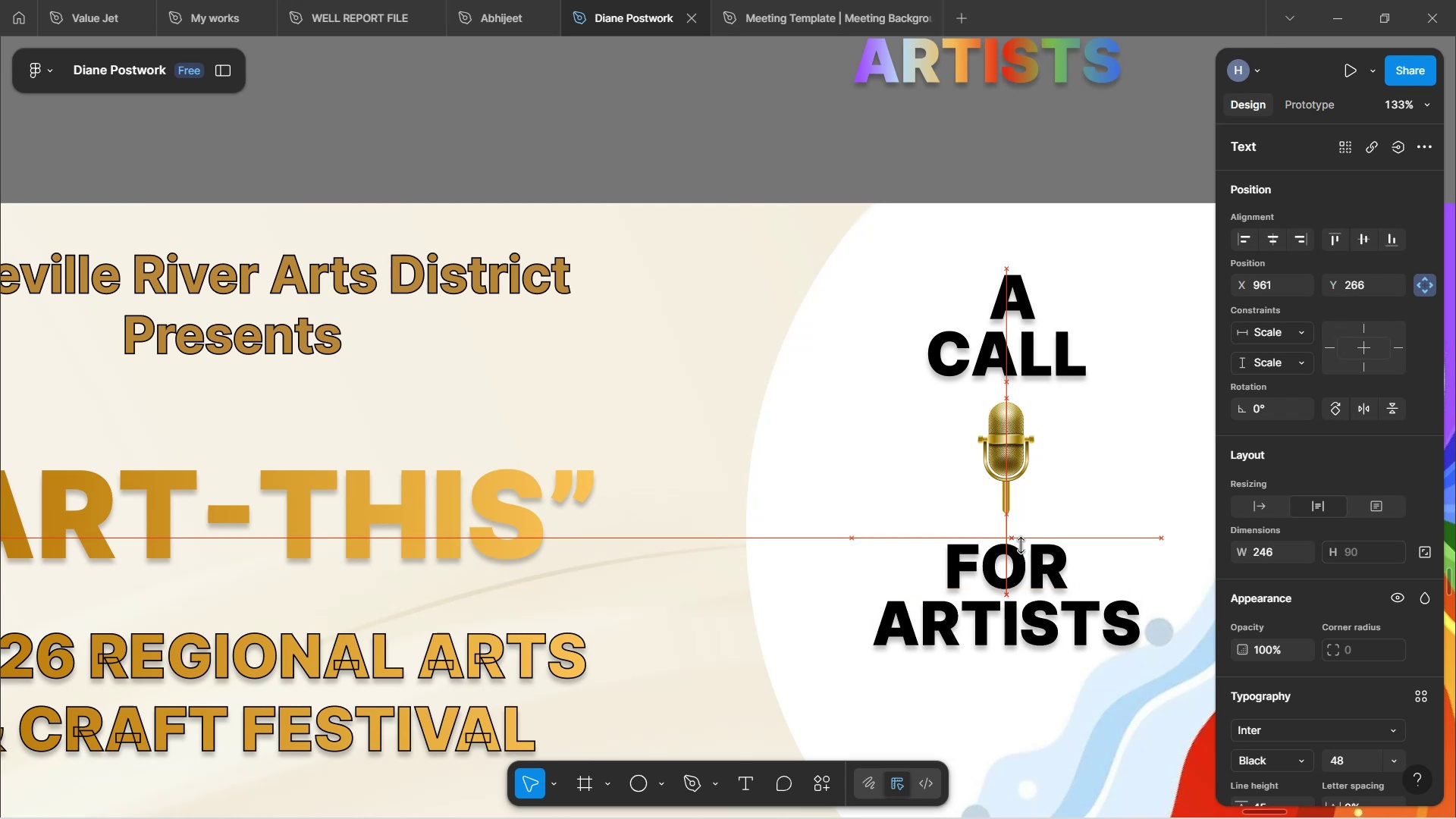 
key(ArrowDown)
 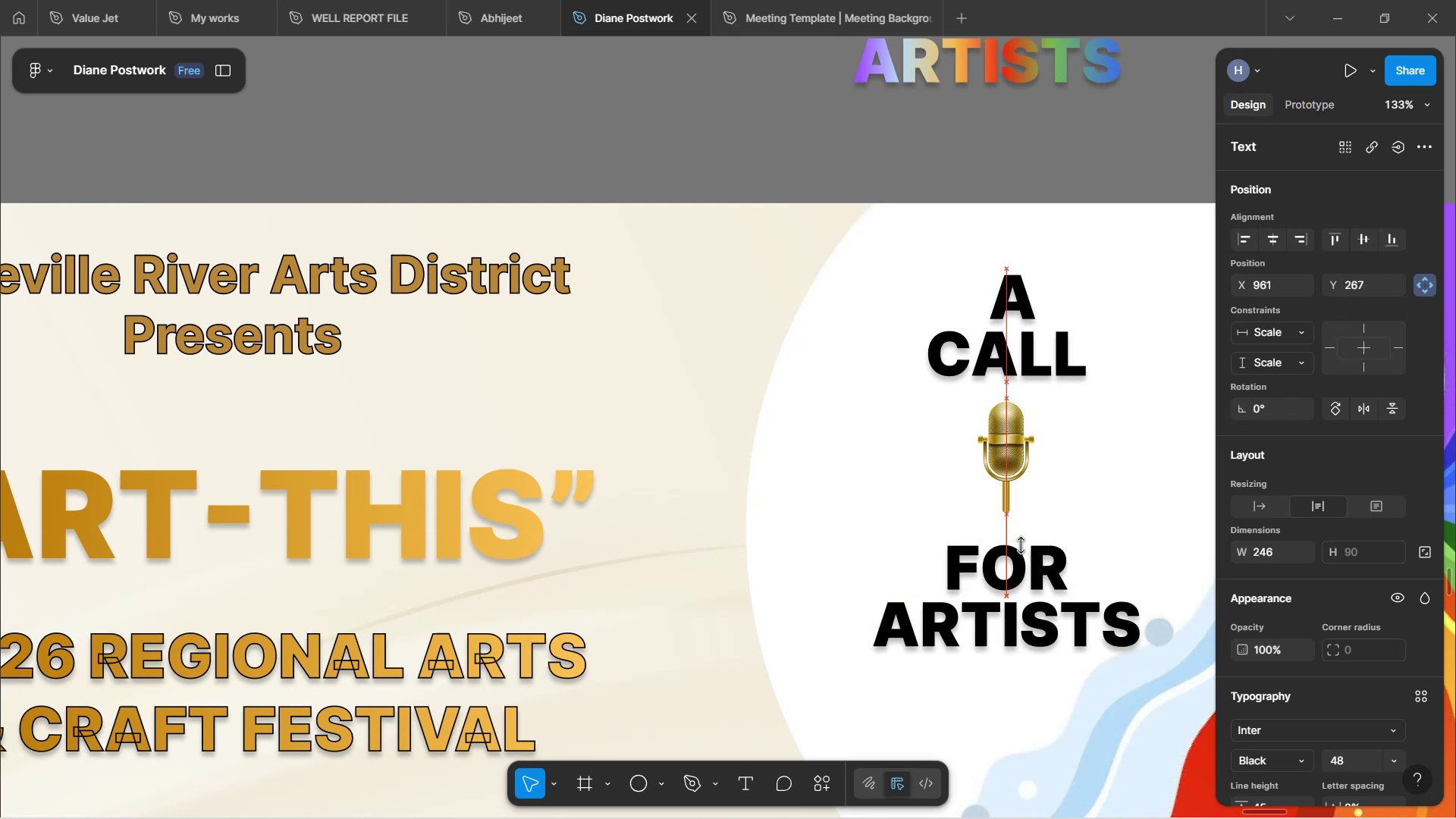 
key(ArrowDown)
 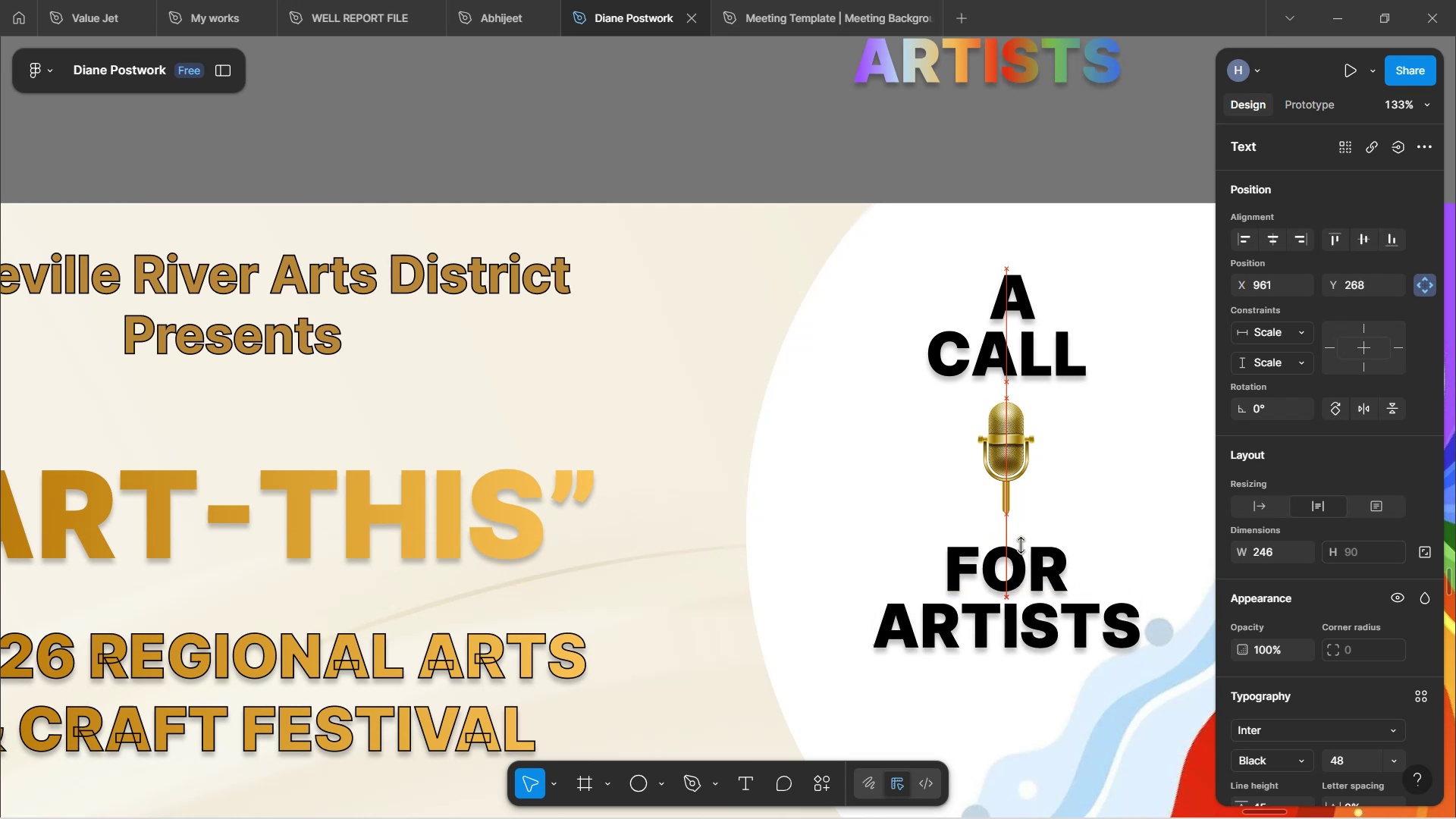 
key(ArrowDown)
 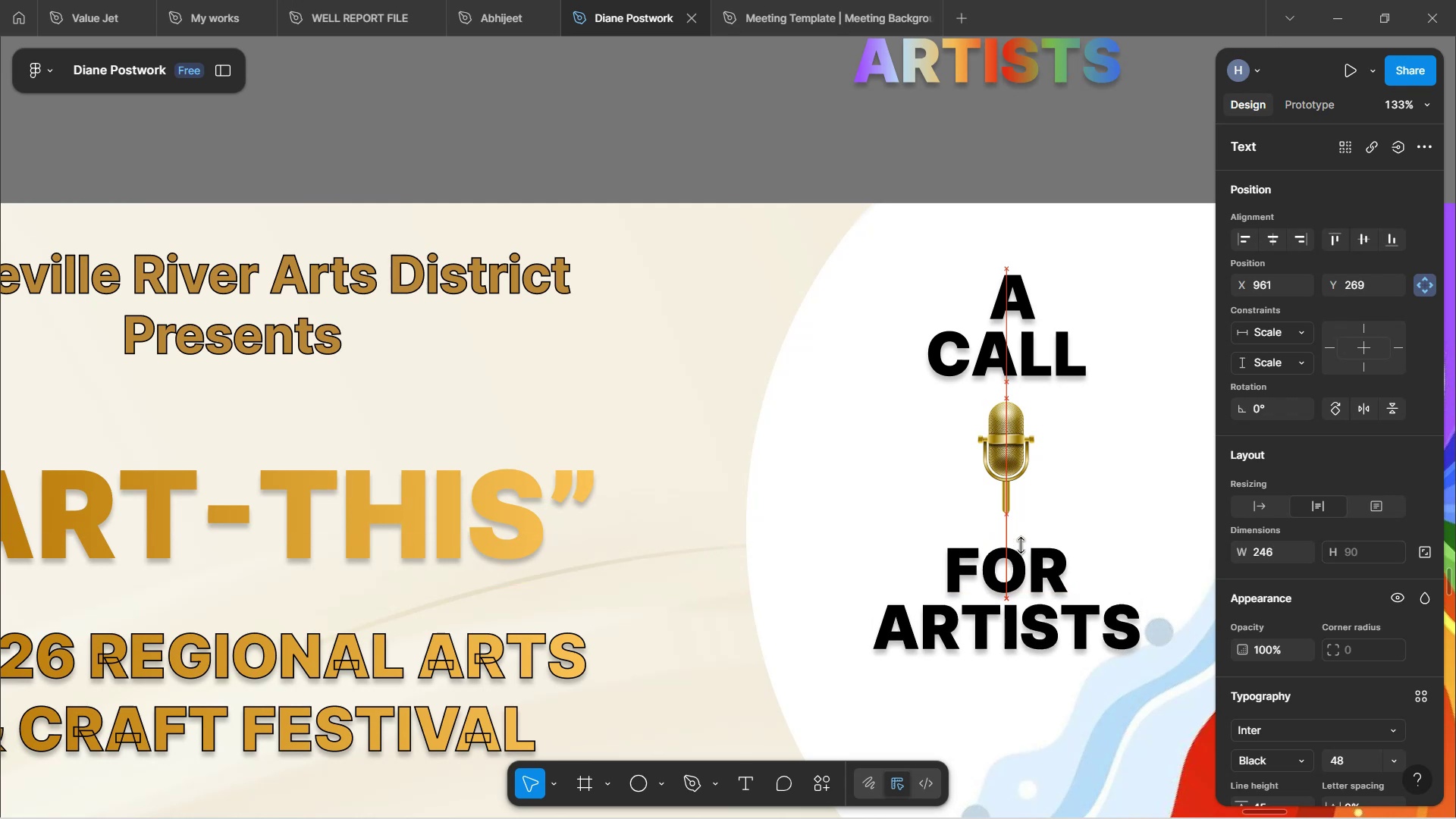 
key(ArrowDown)
 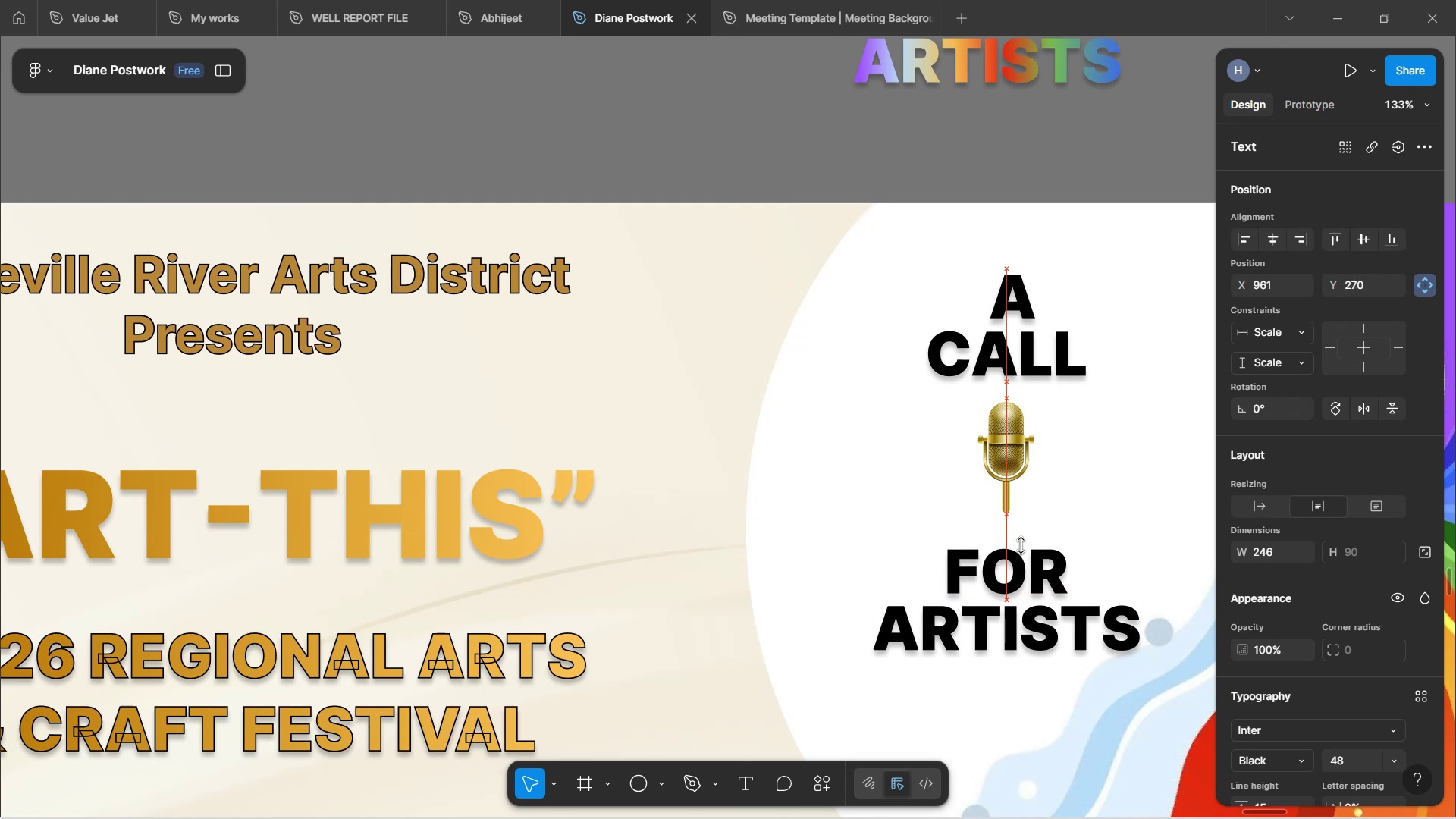 
key(ArrowDown)
 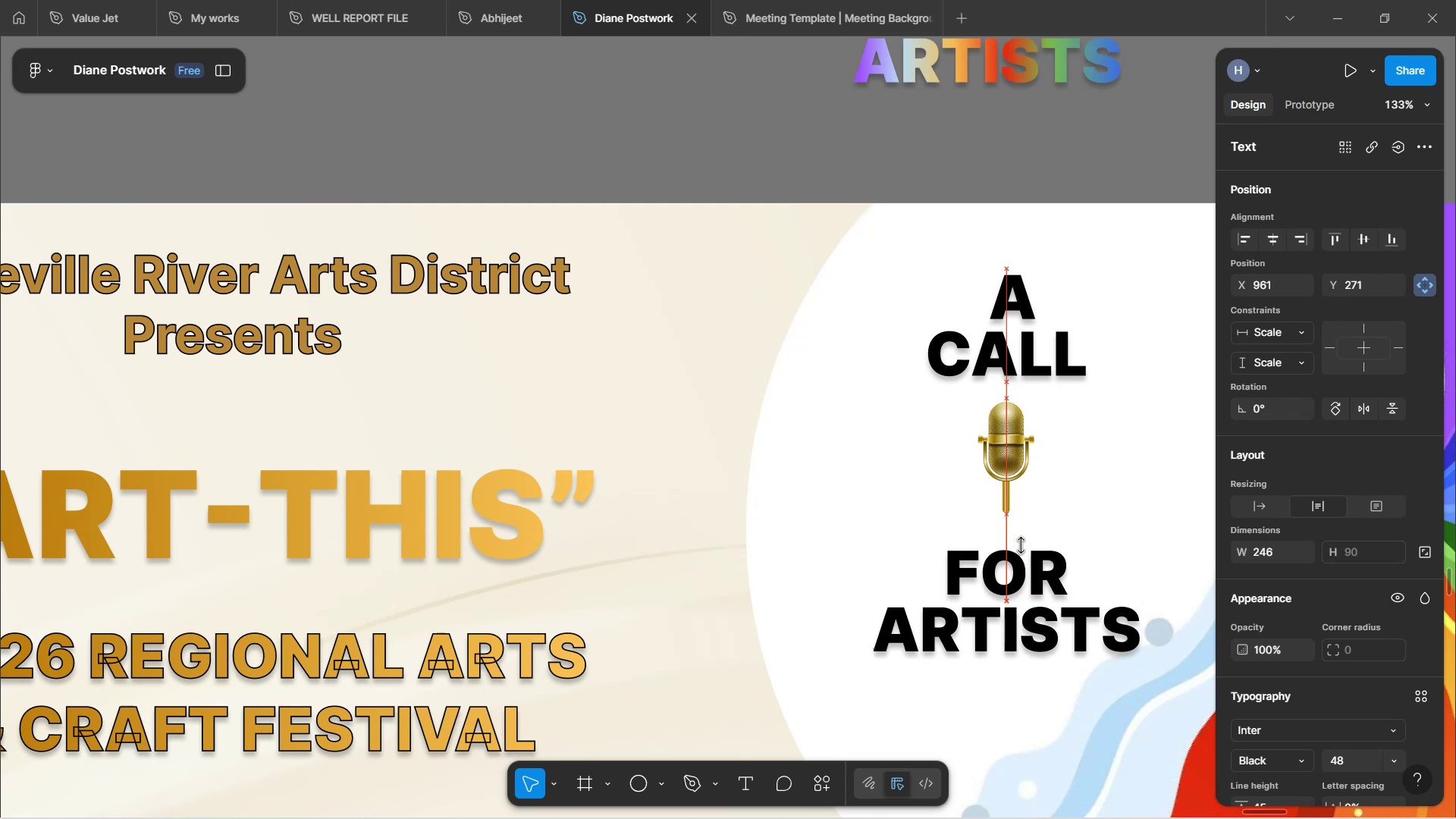 
key(ArrowDown)
 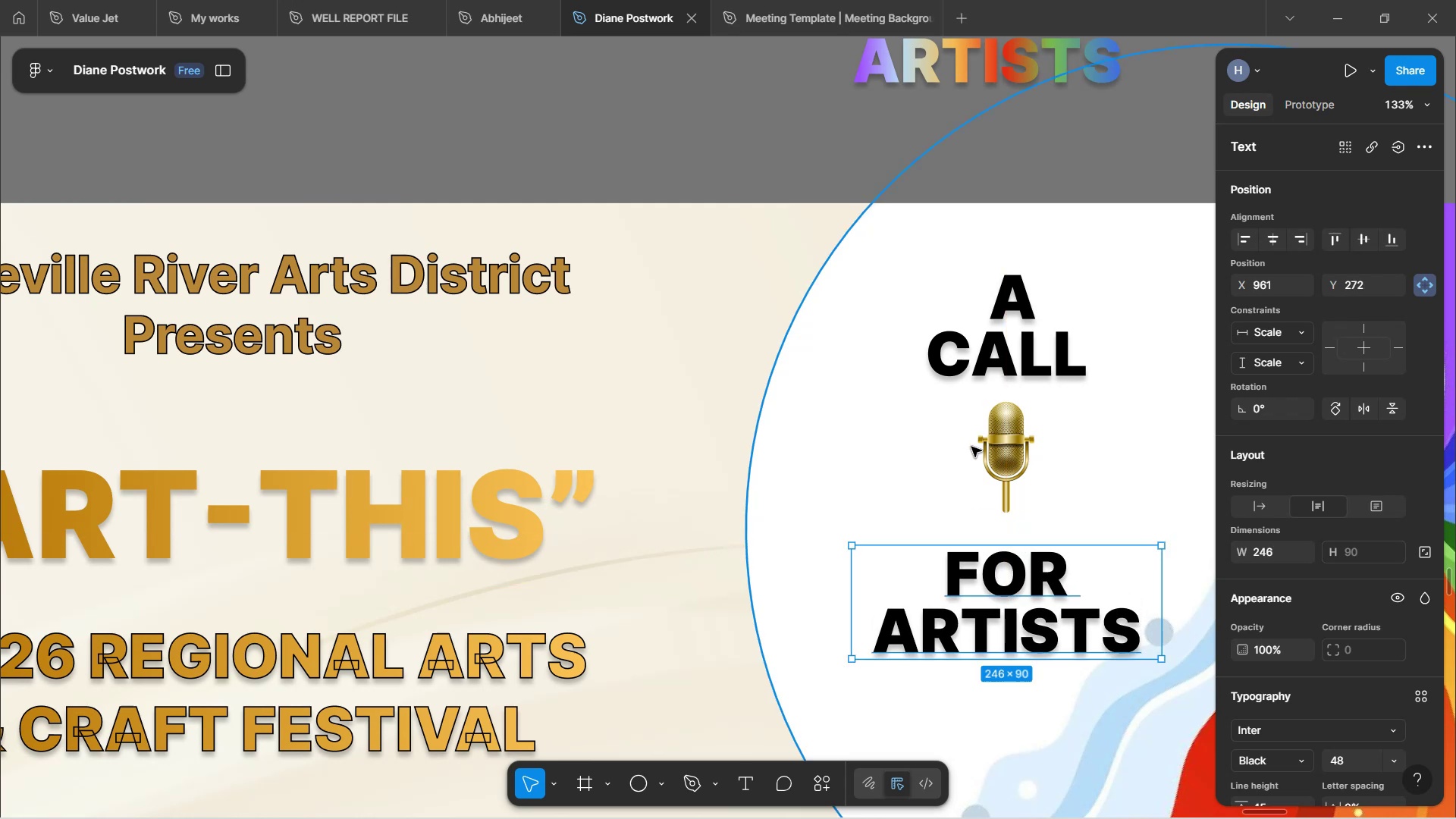 
left_click([1017, 464])
 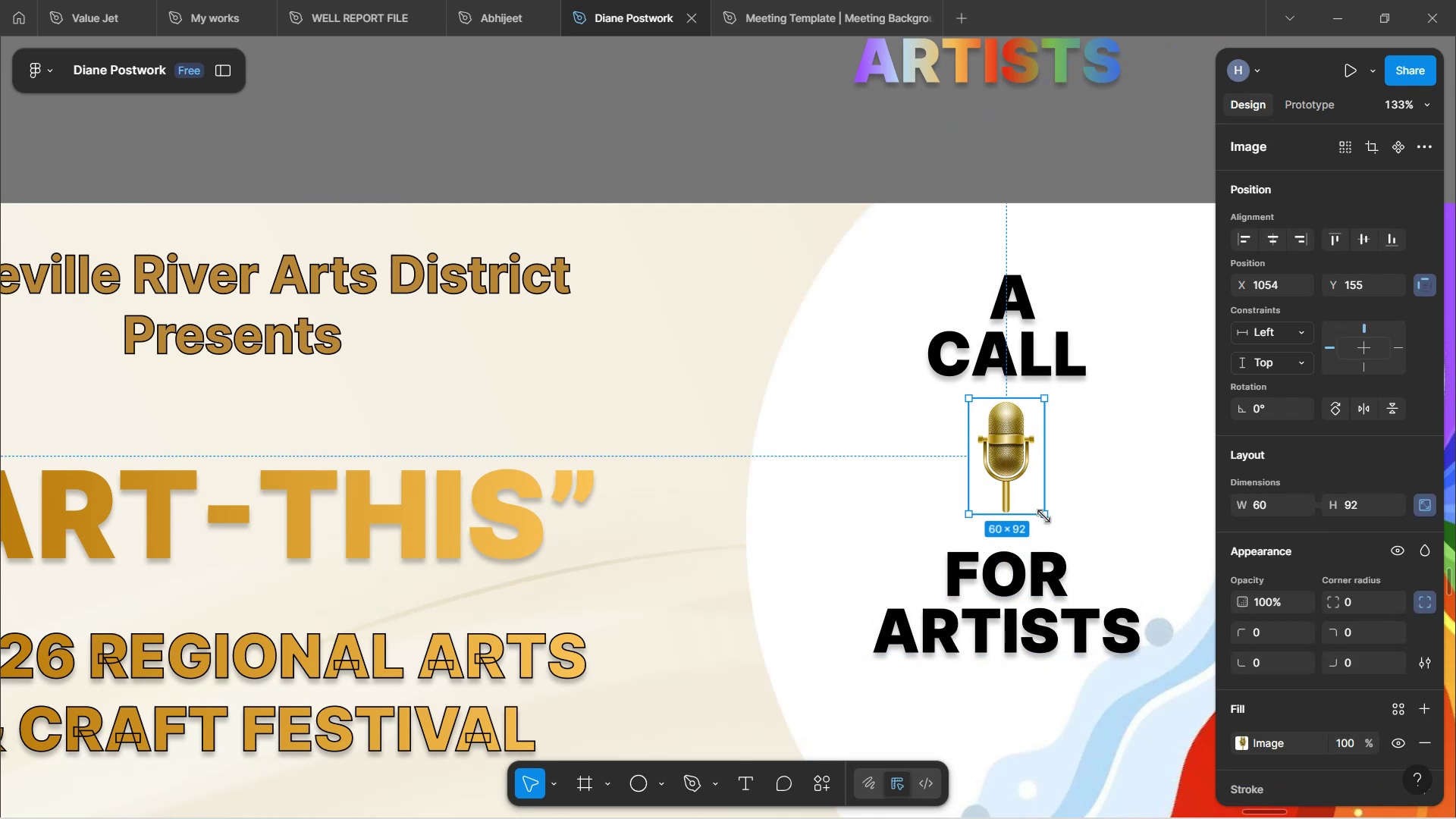 
left_click_drag(start_coordinate=[1055, 519], to_coordinate=[1081, 458])
 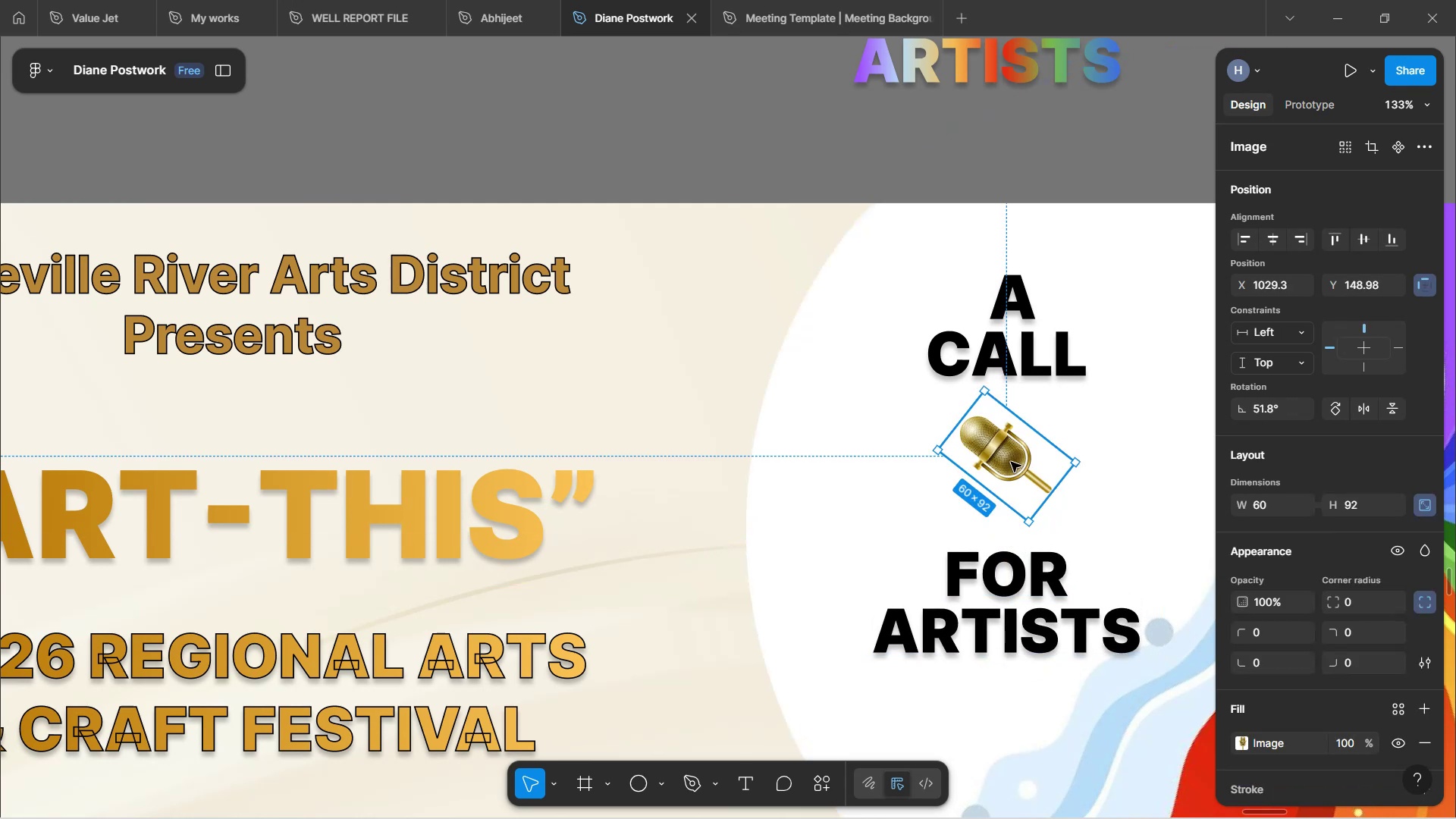 
left_click_drag(start_coordinate=[1006, 463], to_coordinate=[993, 478])
 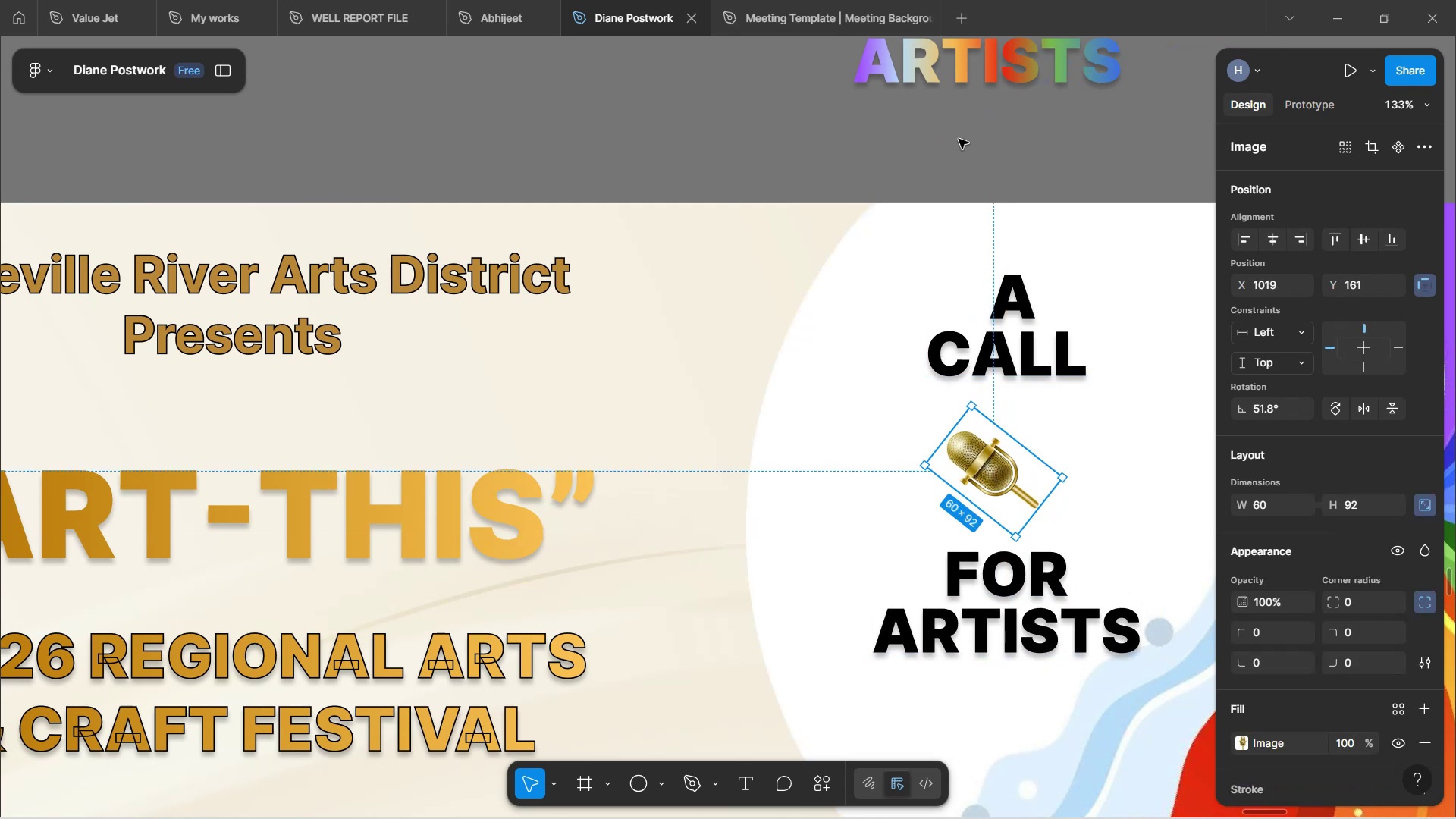 
left_click([959, 140])
 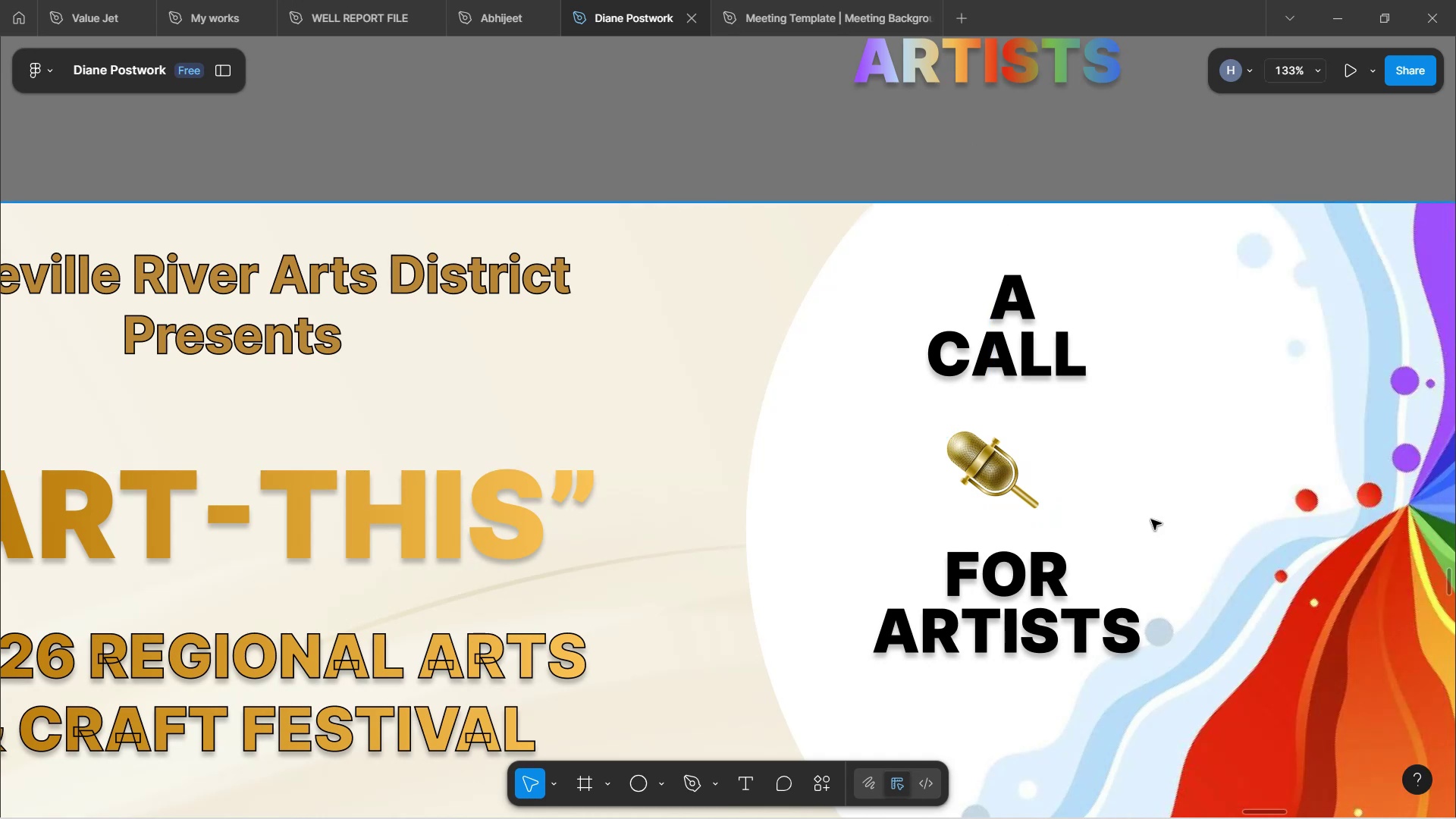 
scroll: coordinate [1126, 435], scroll_direction: down, amount: 7.0
 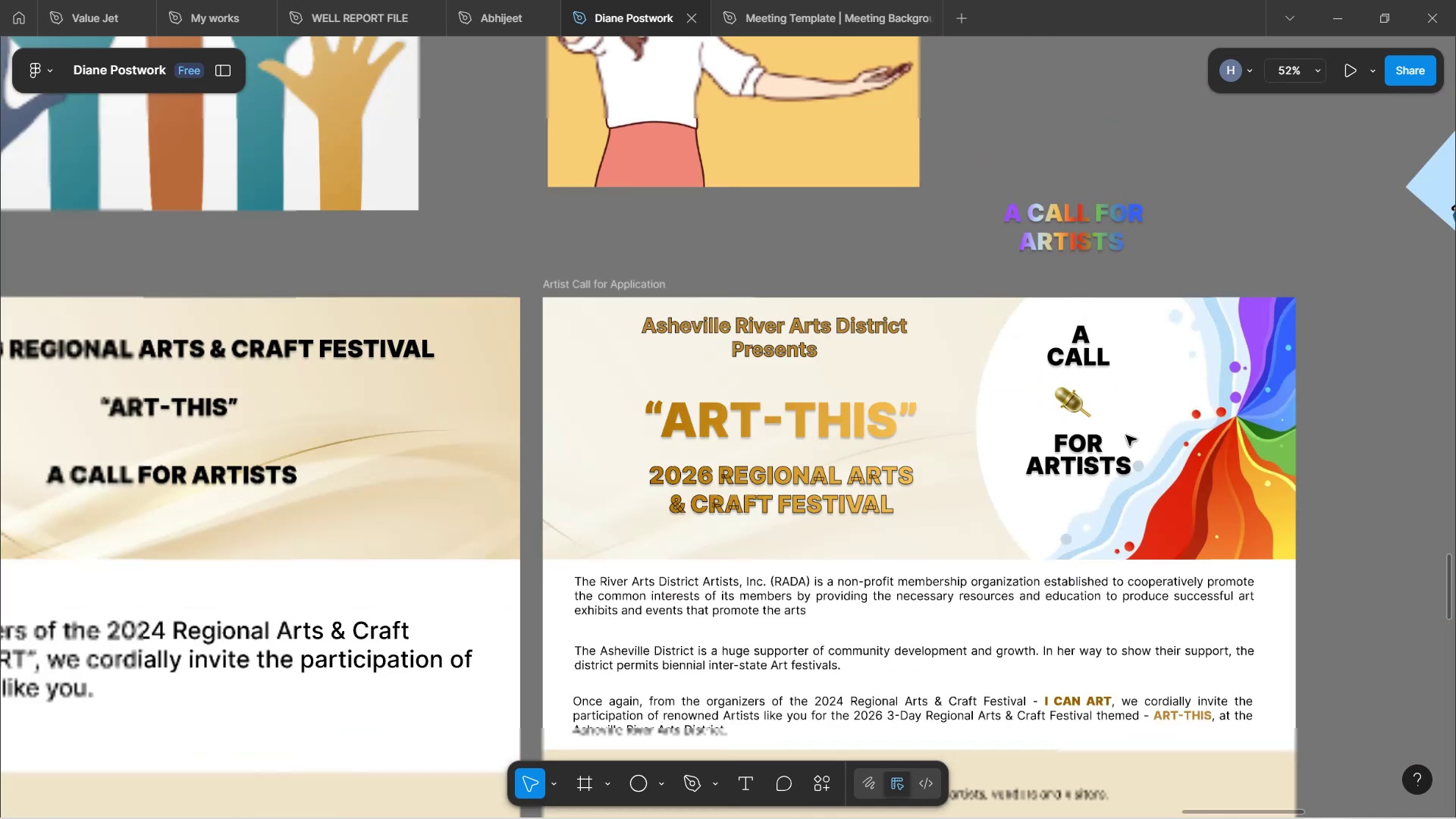 
hold_key(key=ControlLeft, duration=1.52)
 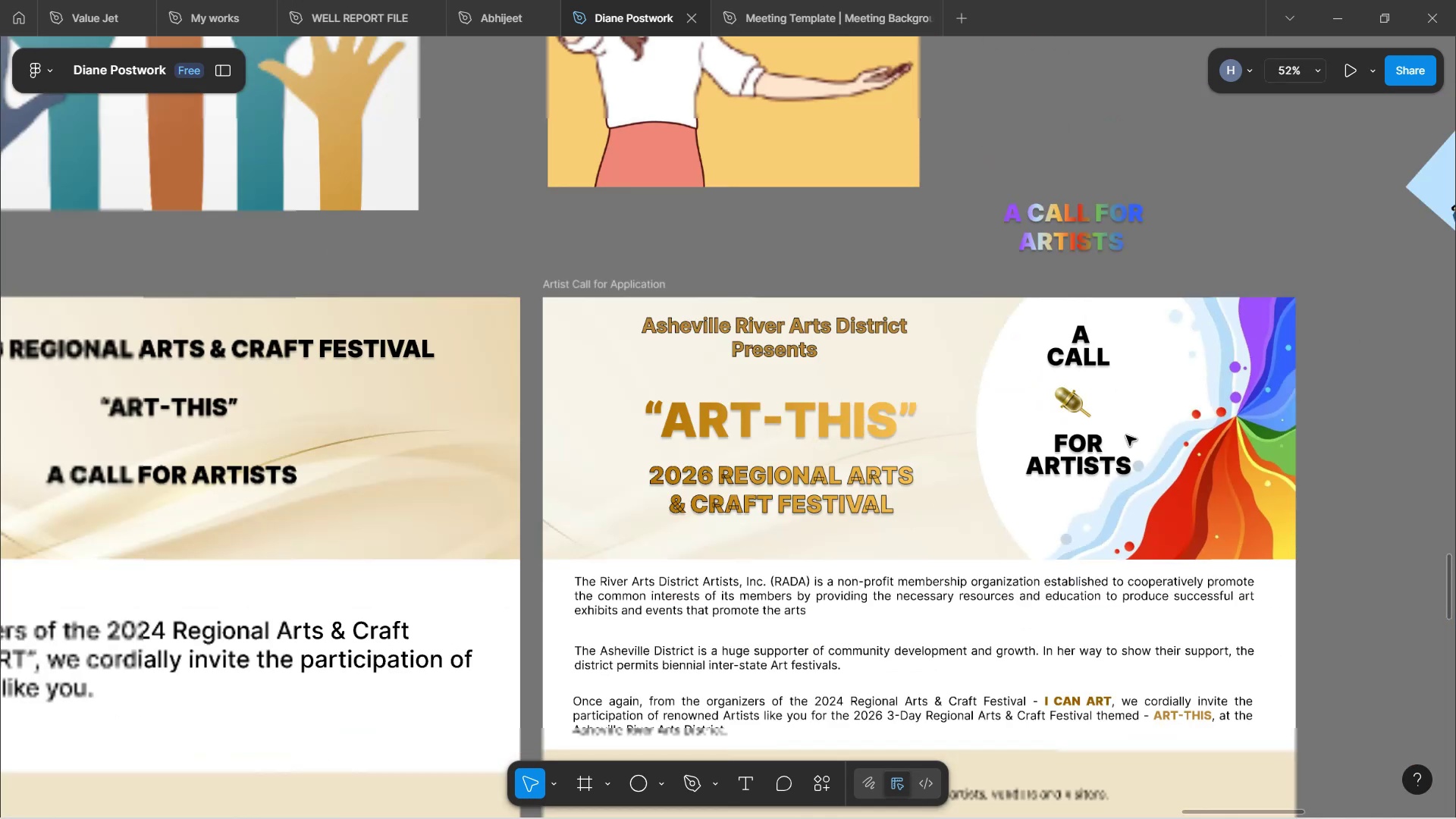 
hold_key(key=ControlLeft, duration=1.78)
 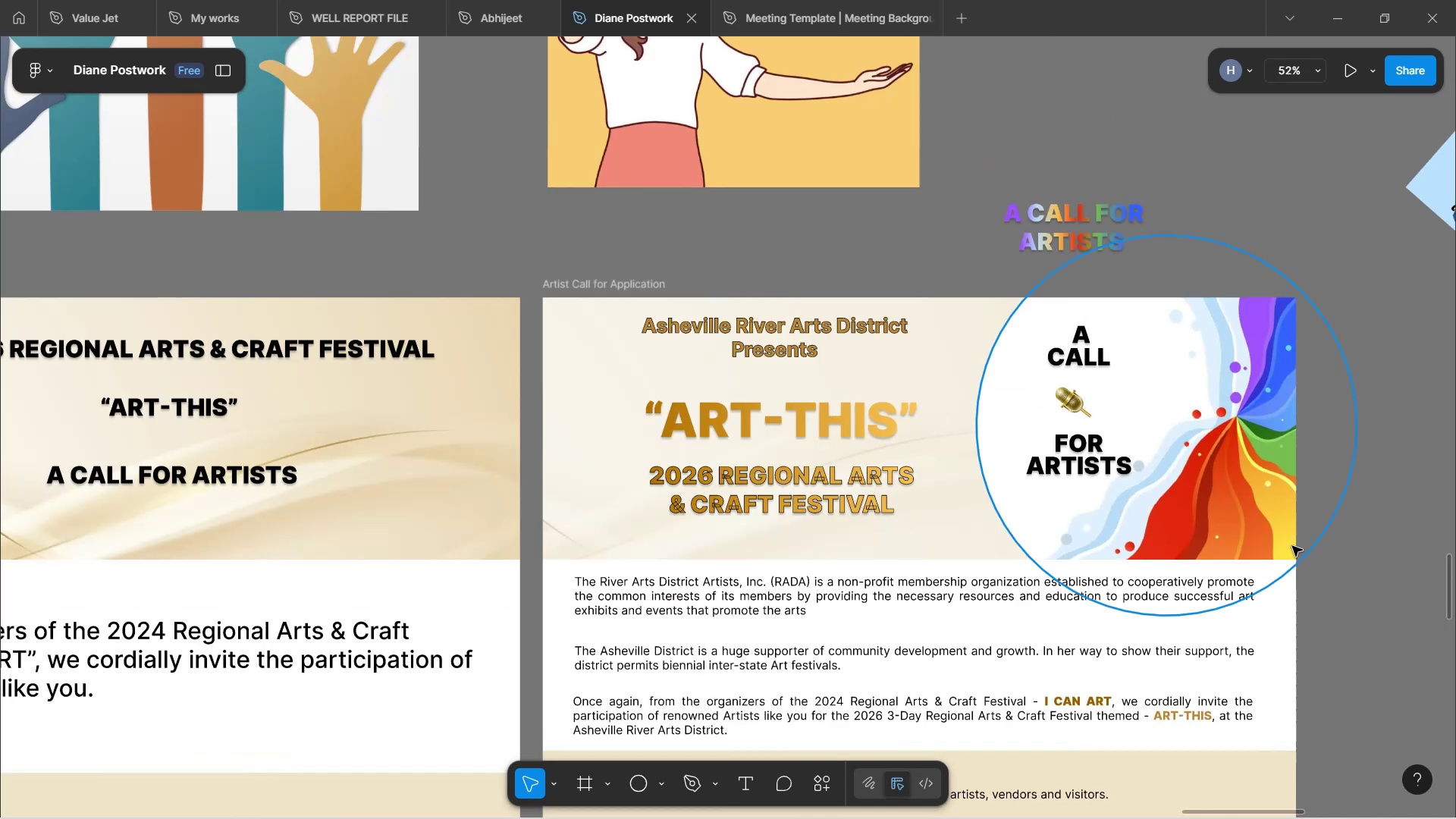 
hold_key(key=ControlLeft, duration=1.54)
 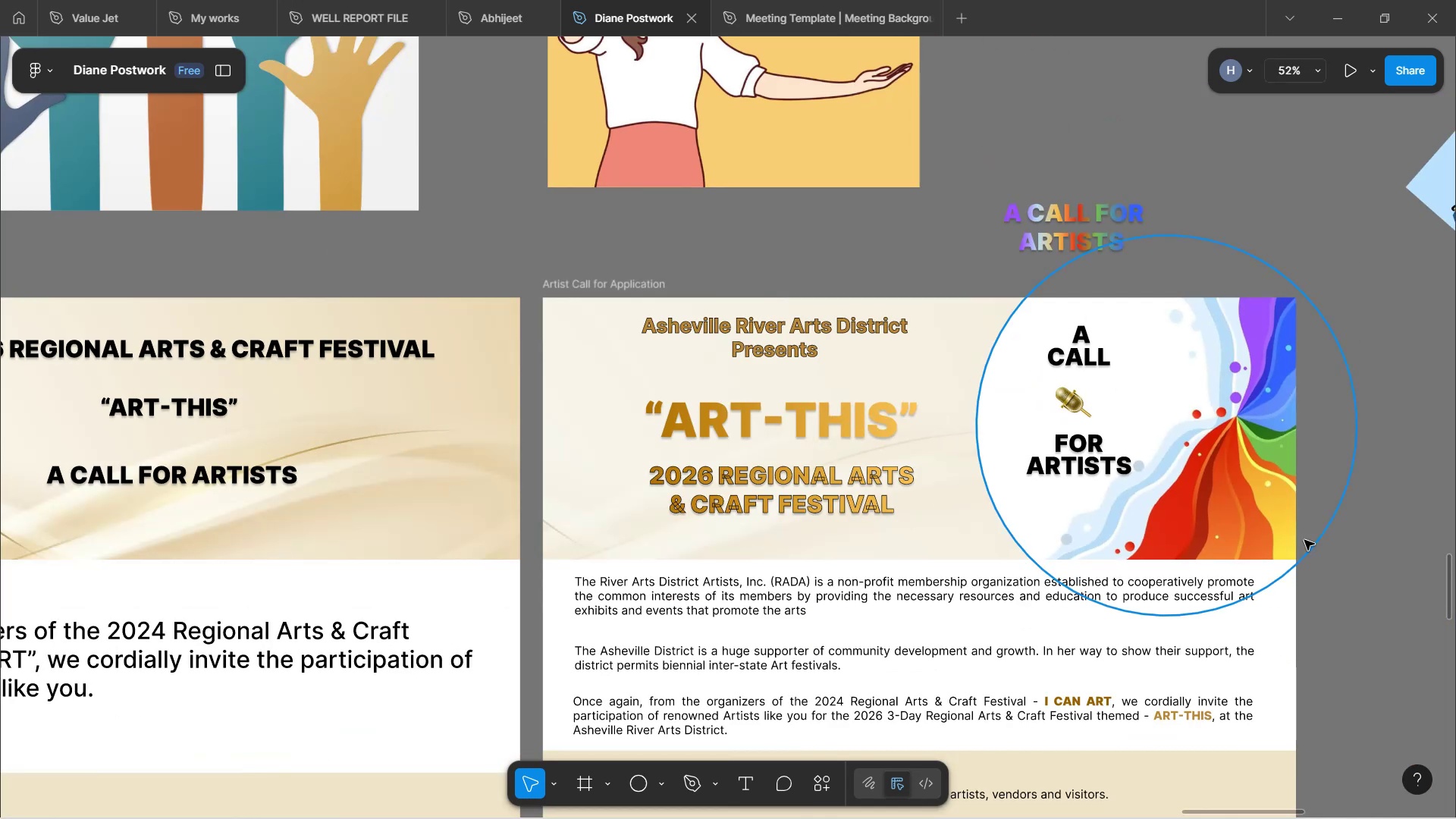 
key(Control+ControlLeft)
 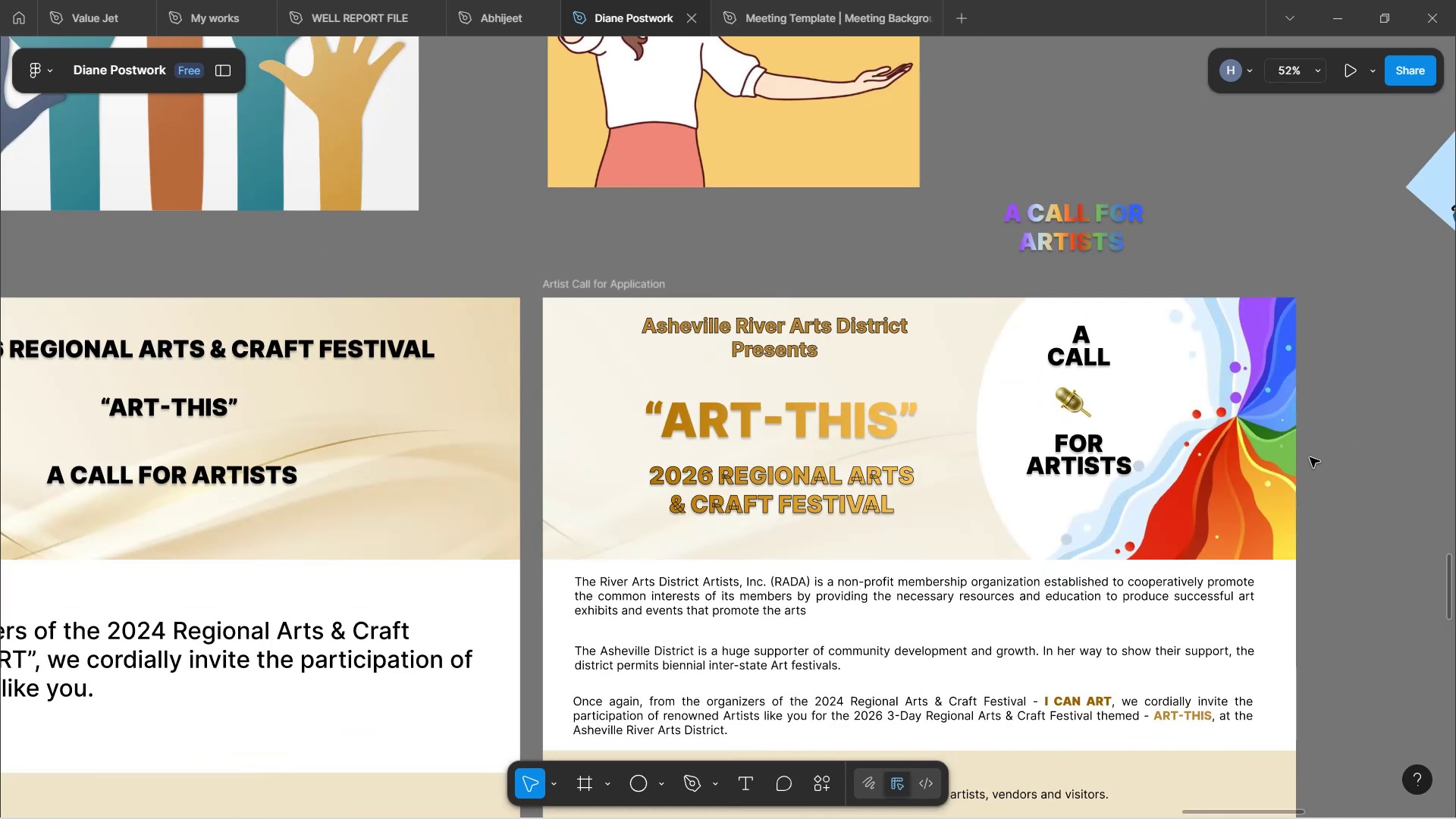 
key(Control+ControlLeft)
 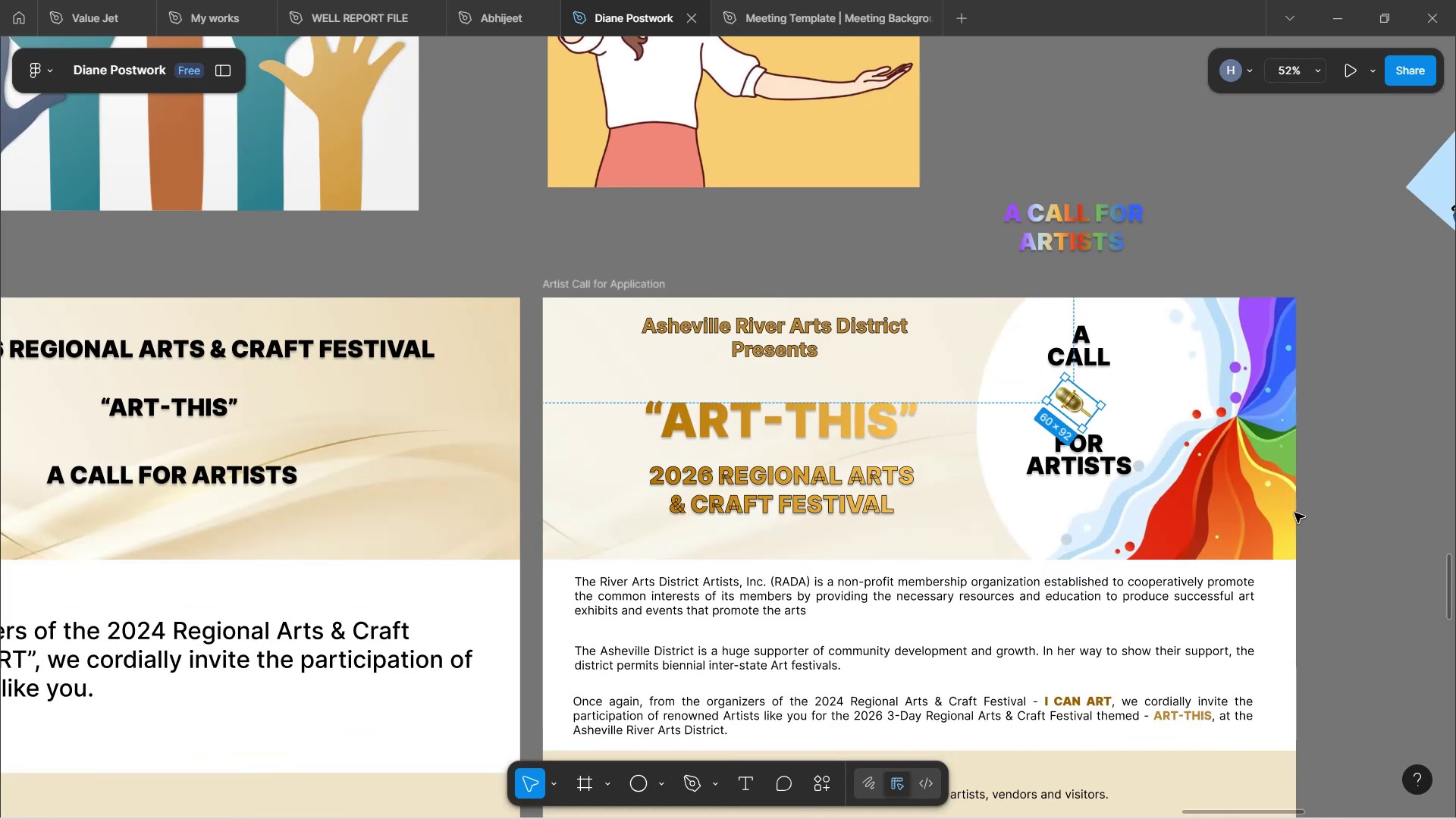 
key(Control+Z)
 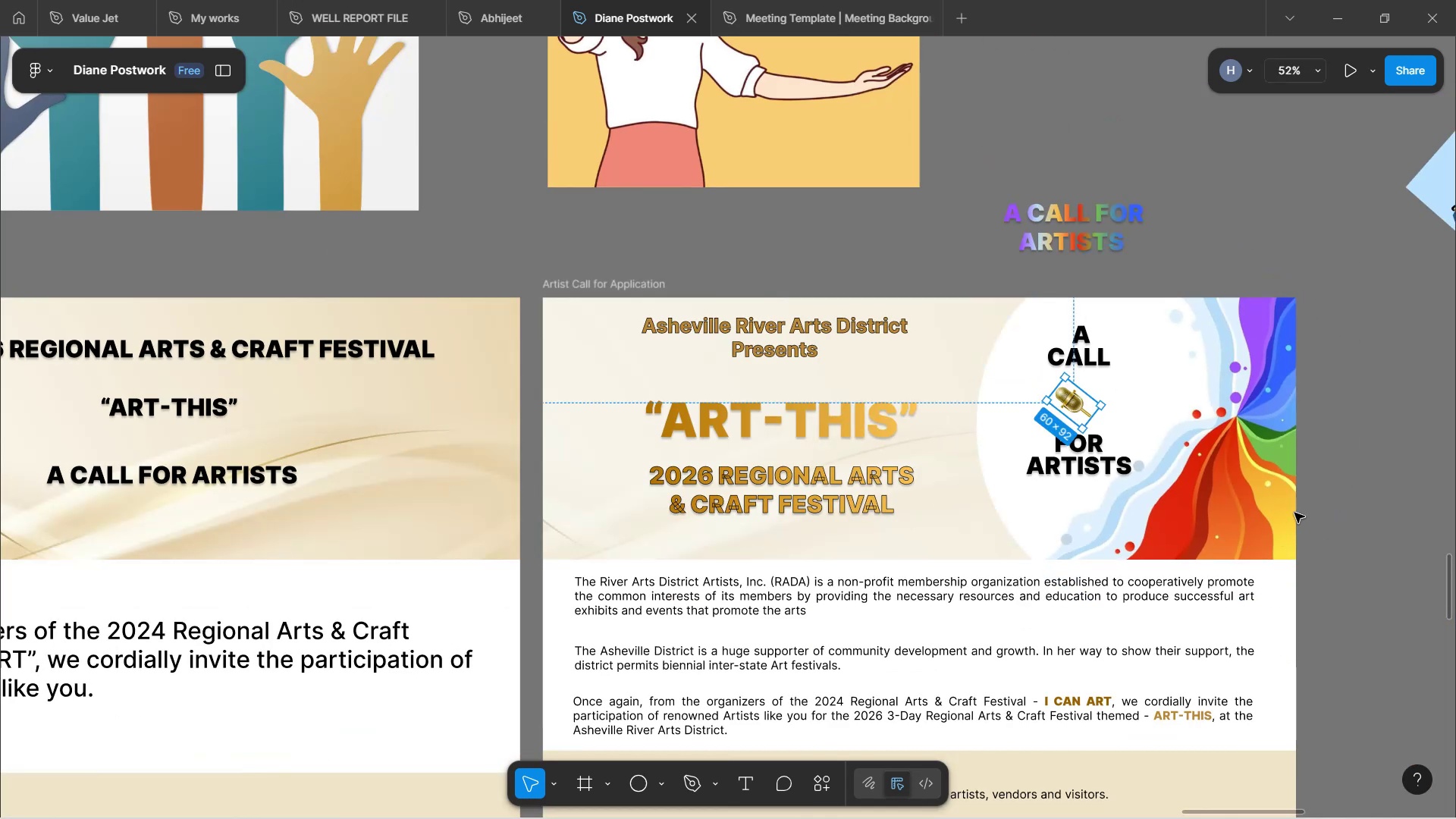 
key(Control+Z)
 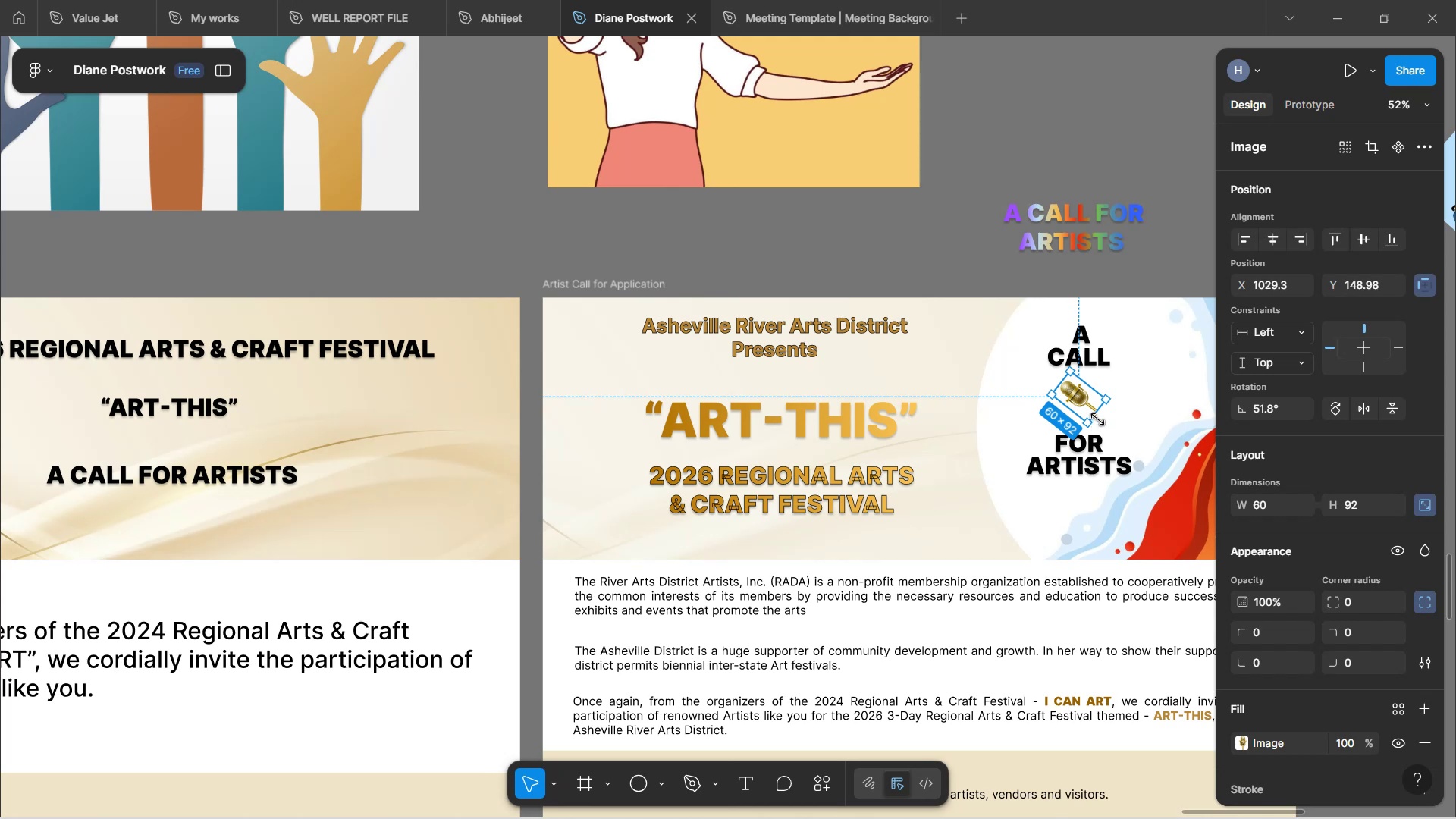 
key(Control+Z)
 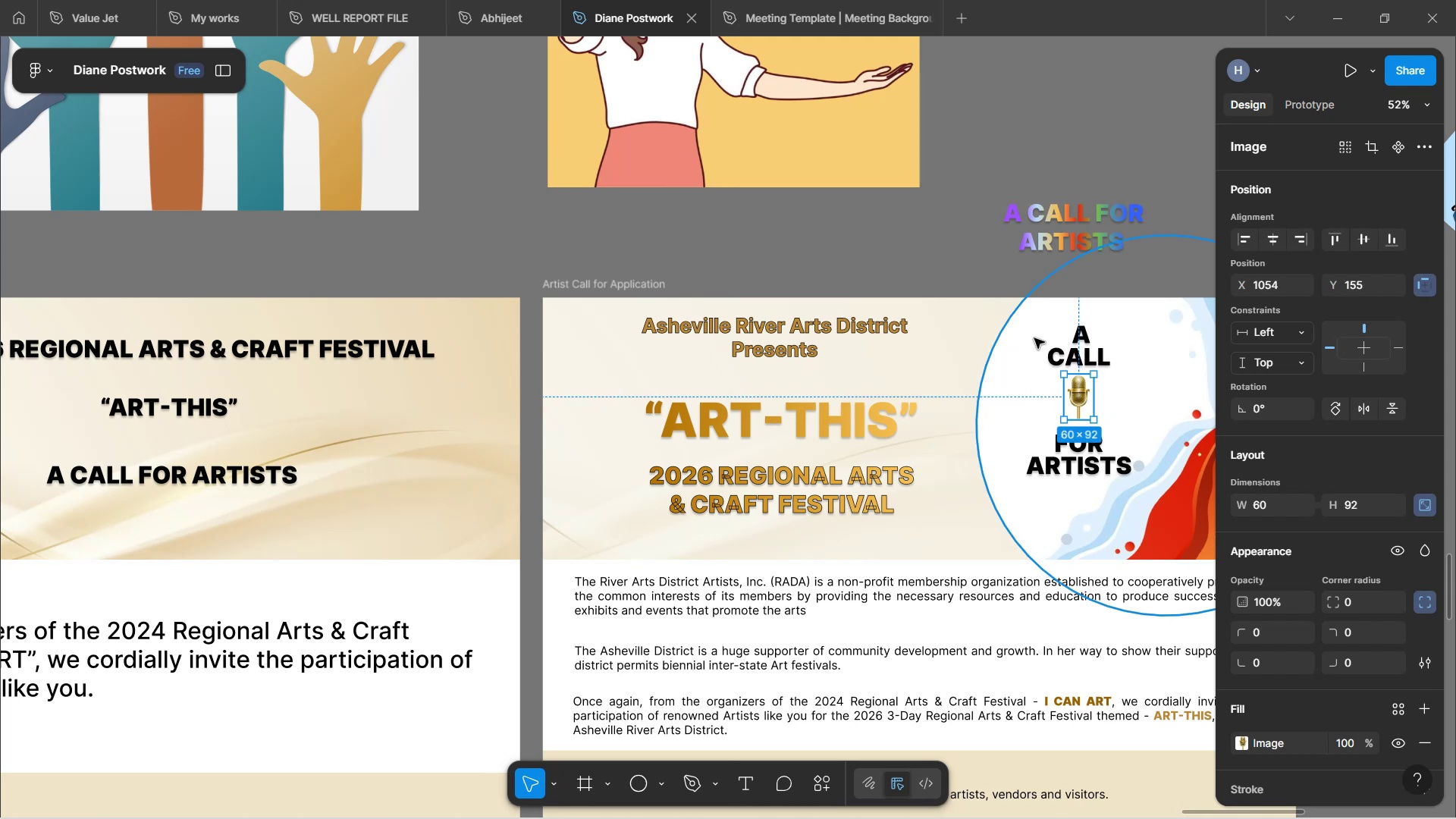 
left_click([930, 262])
 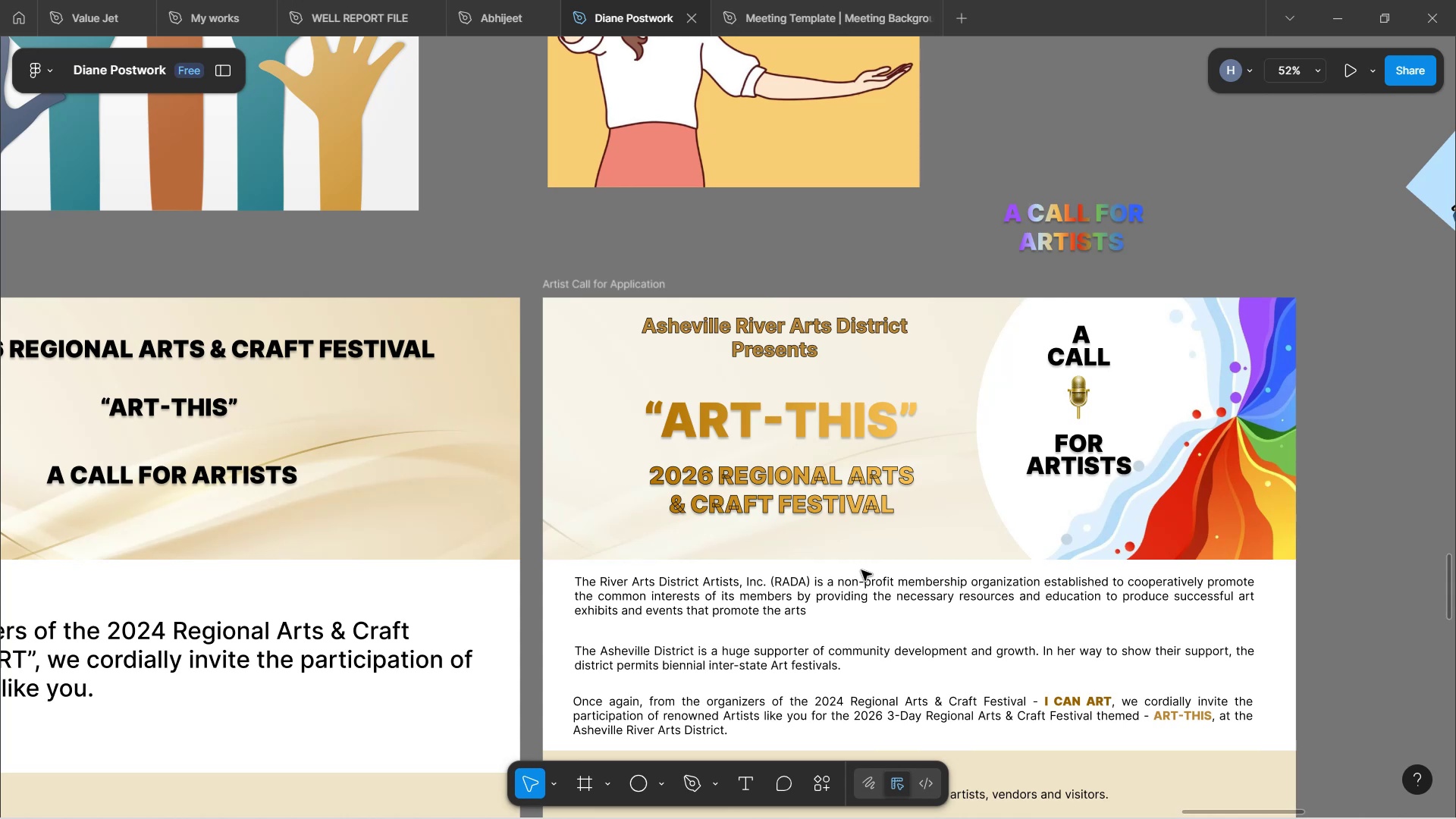 
wait(142.28)
 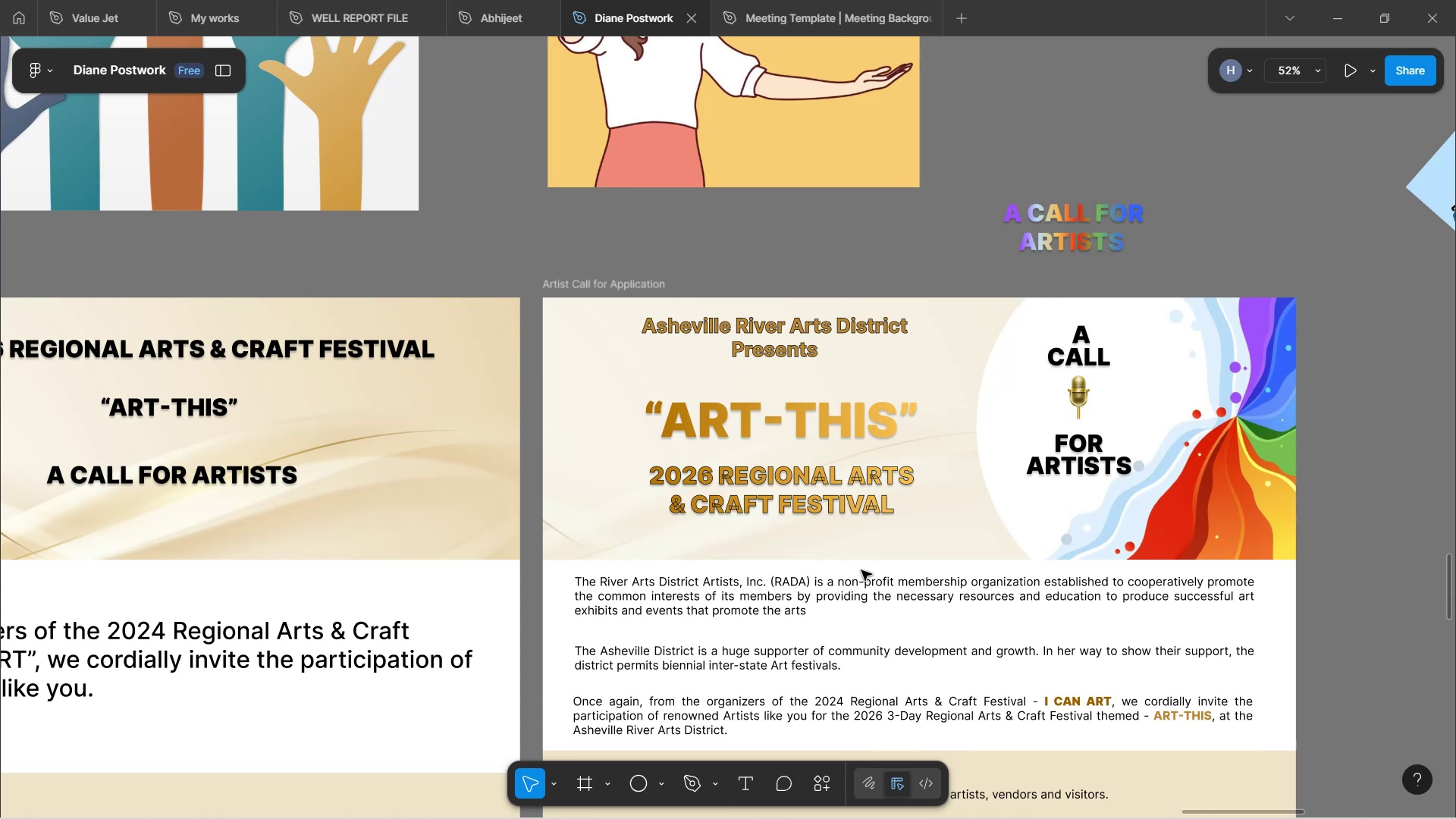 
scroll: coordinate [833, 469], scroll_direction: down, amount: 9.0
 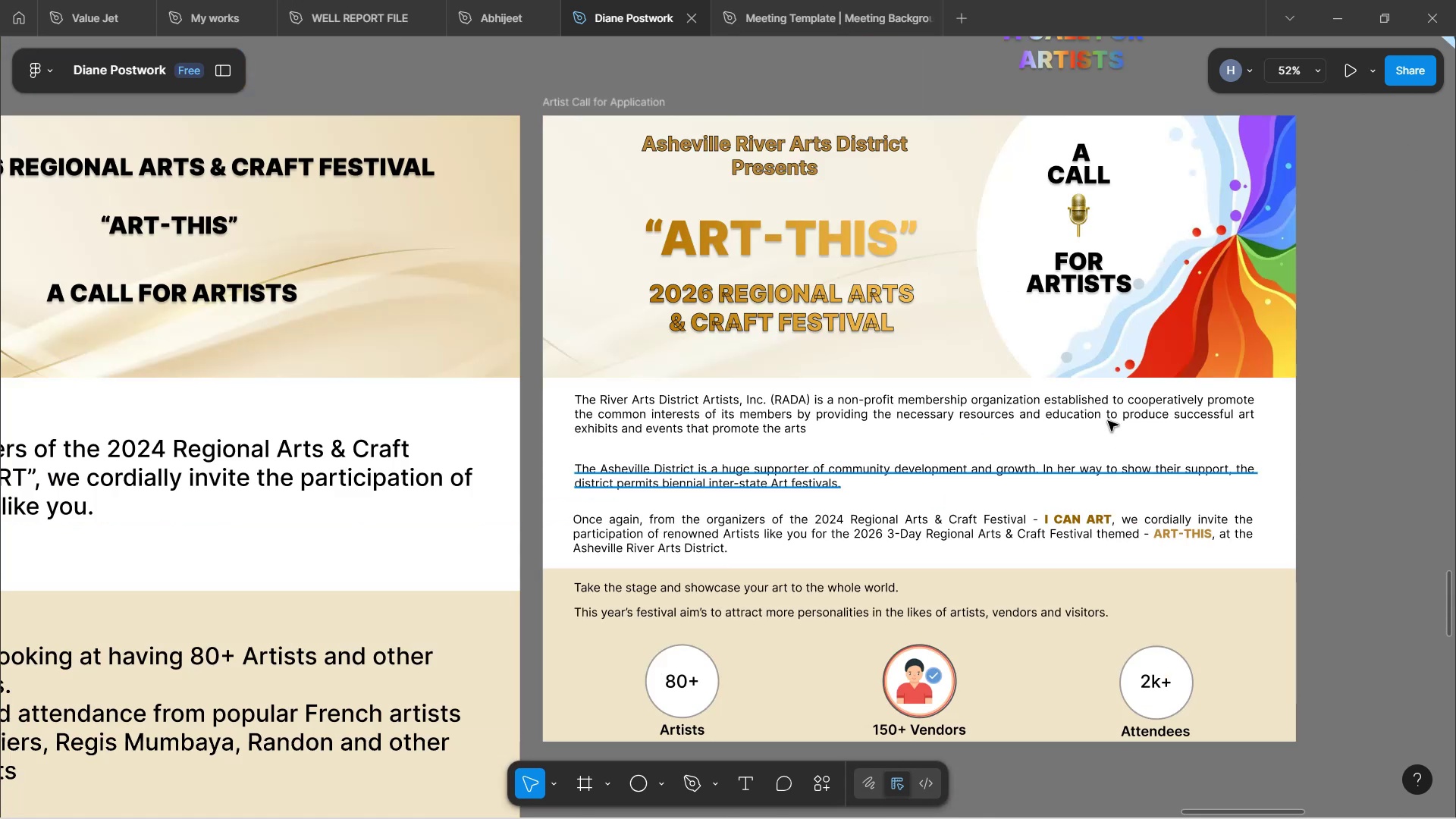 
scroll: coordinate [1114, 405], scroll_direction: up, amount: 4.0
 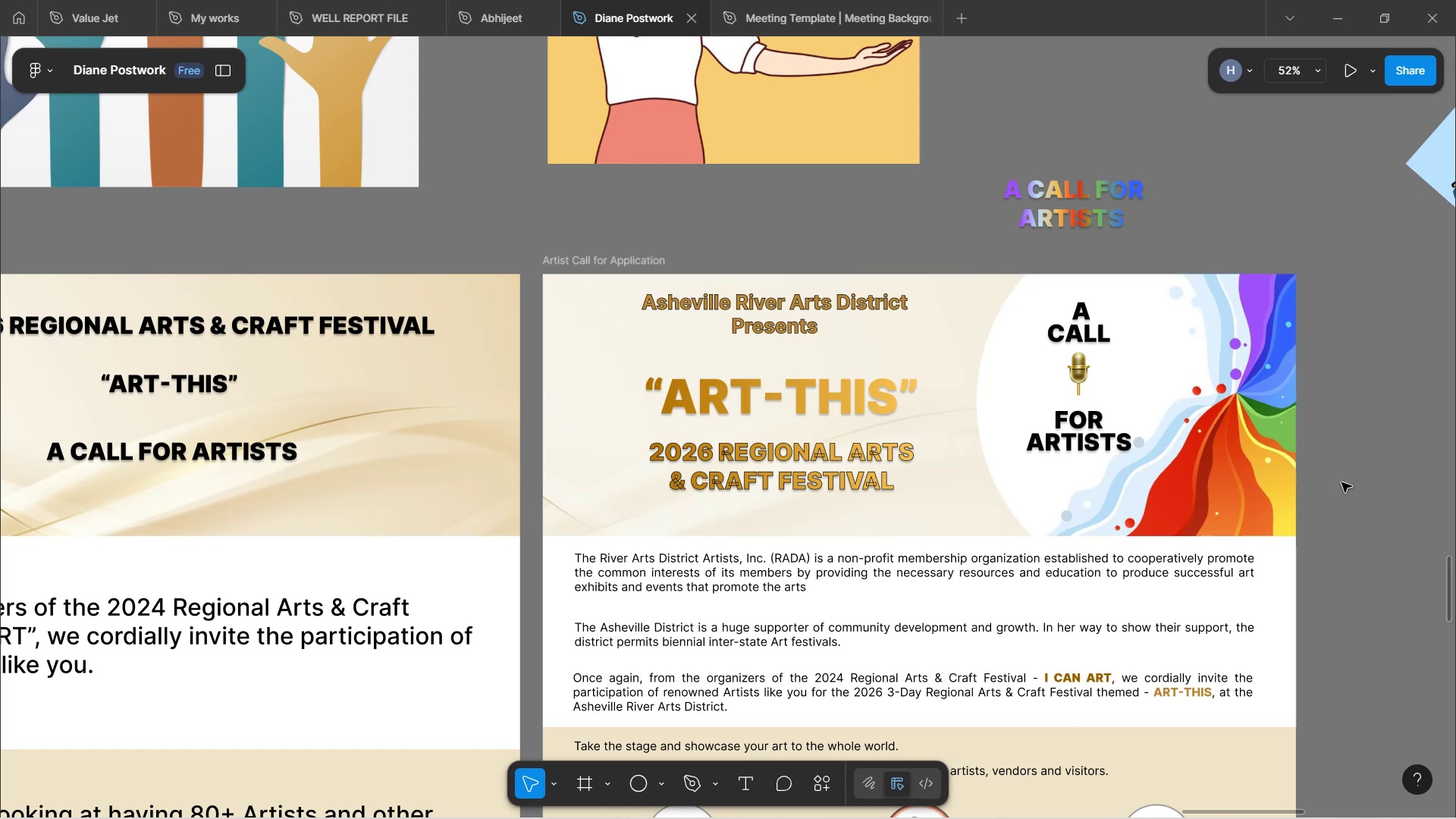 
wait(6.25)
 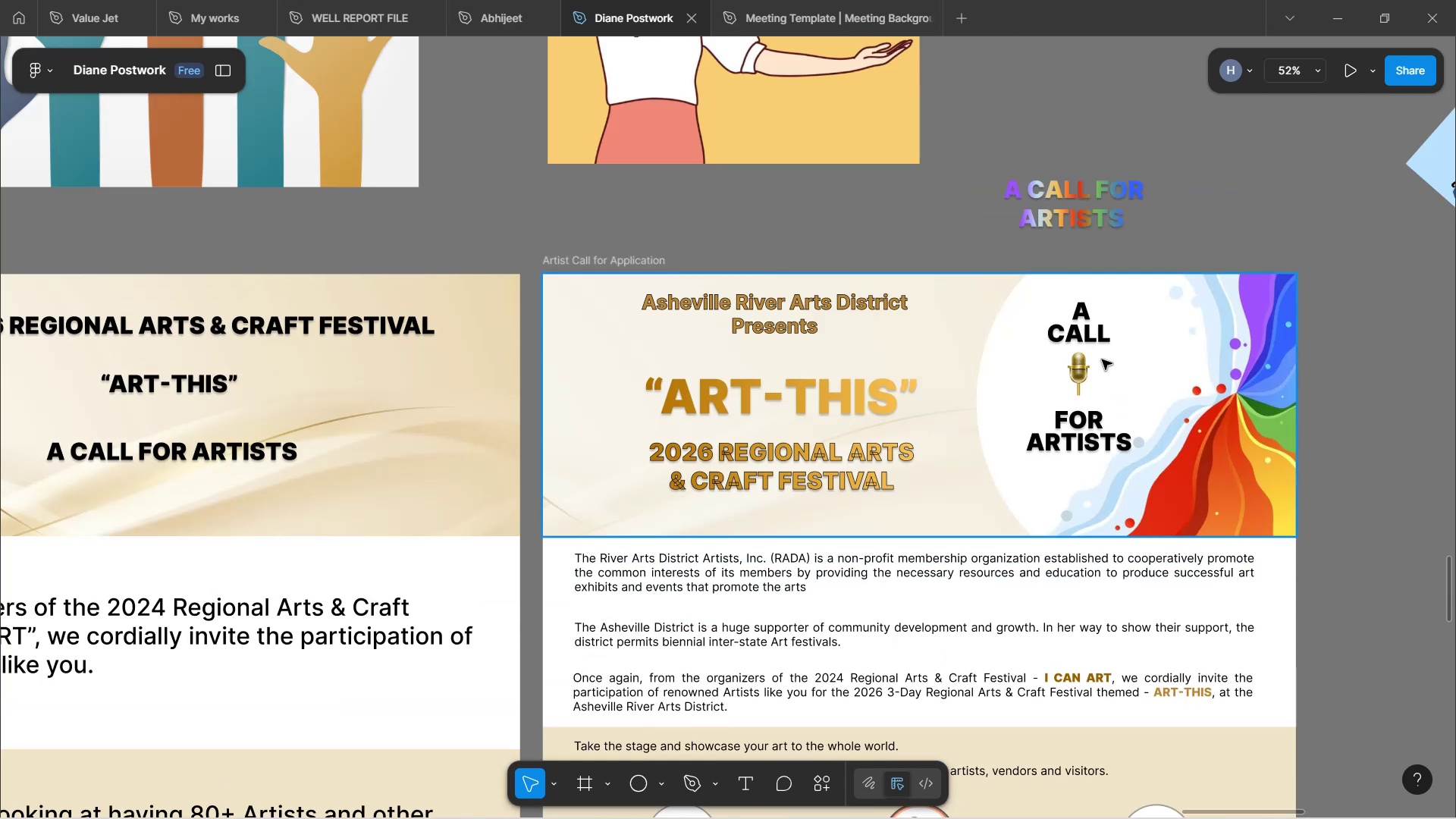 
hold_key(key=ShiftLeft, duration=1.52)
 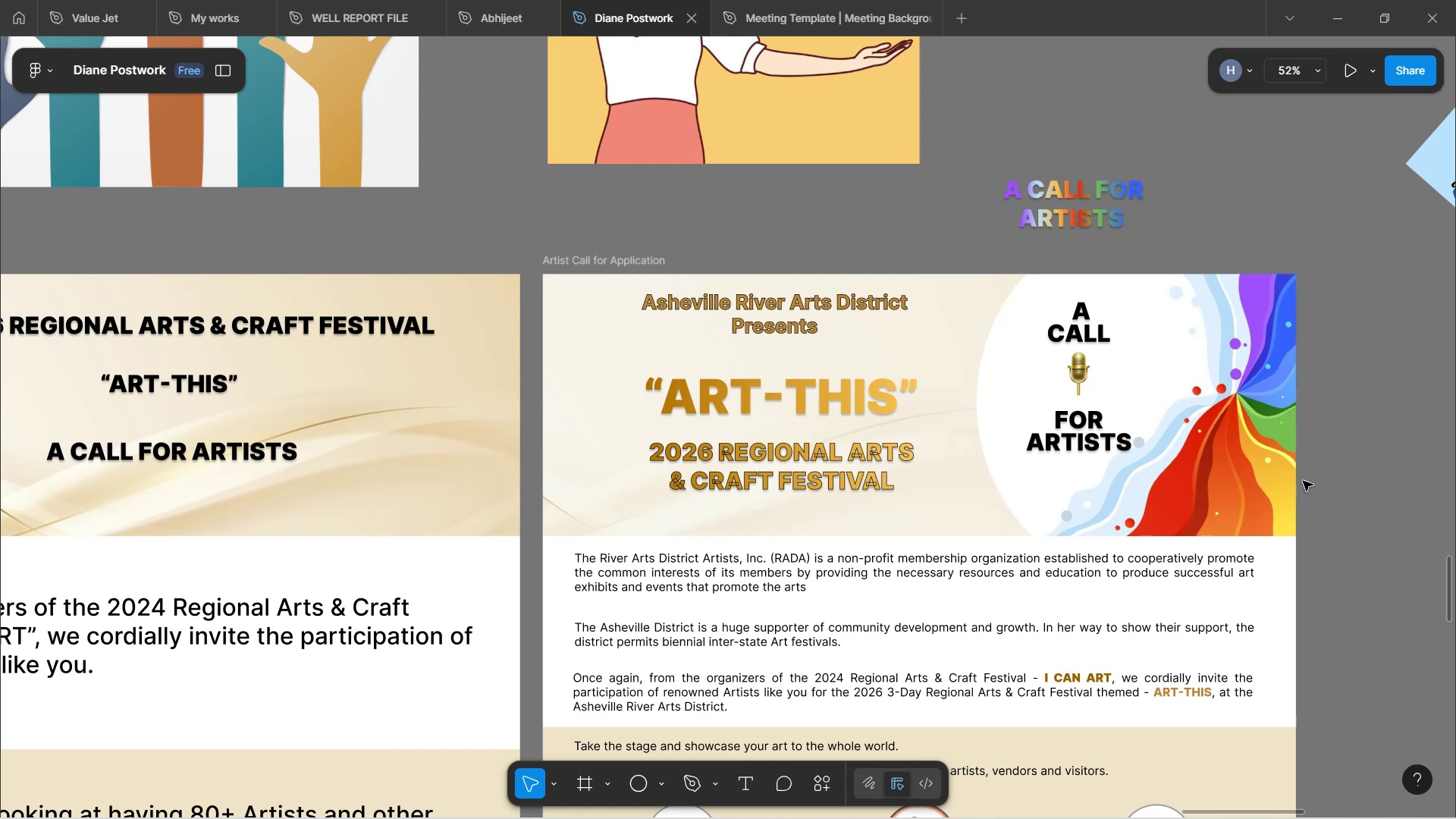 
hold_key(key=ShiftLeft, duration=1.51)
 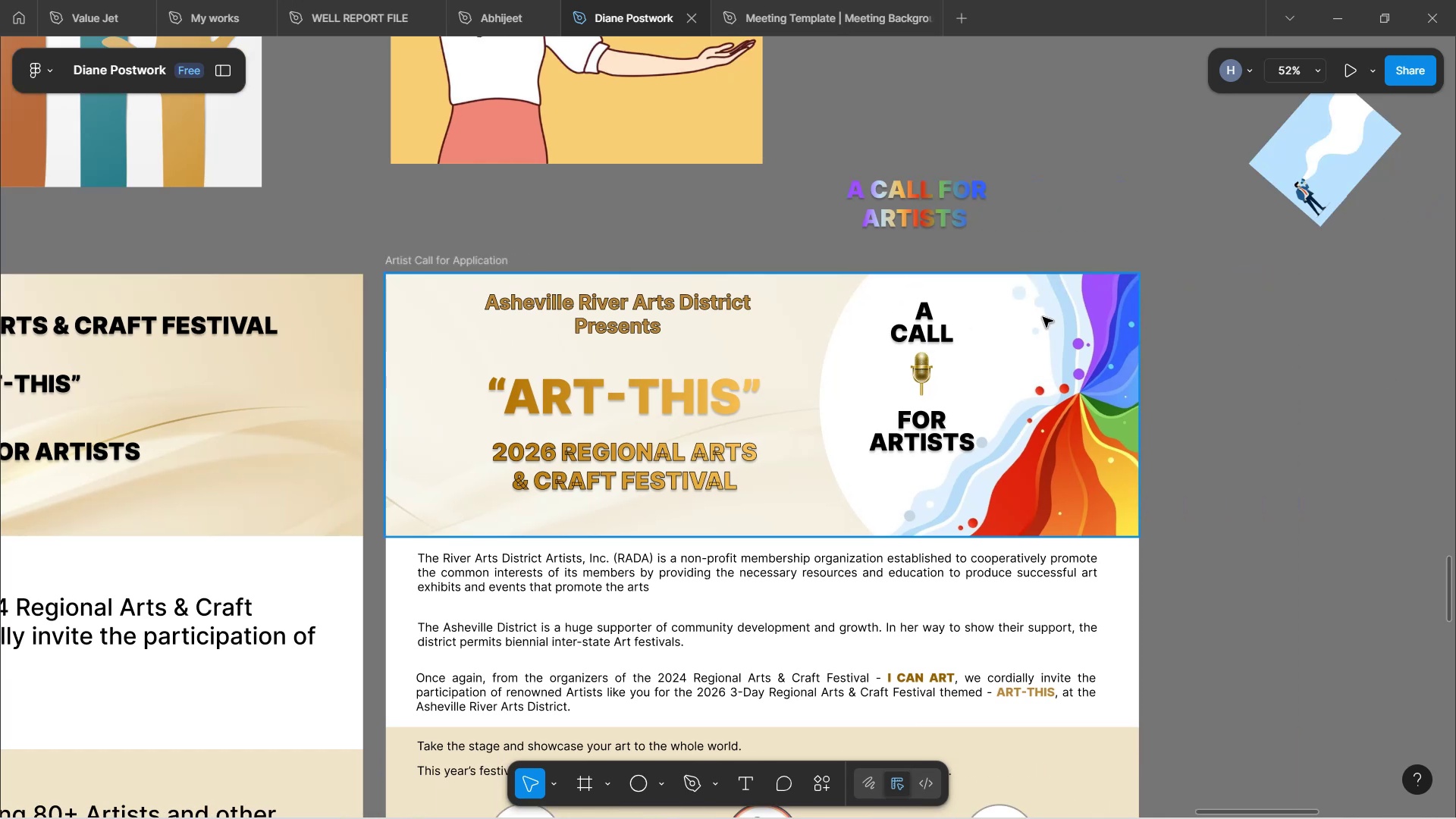 
hold_key(key=ShiftLeft, duration=0.92)
scroll: coordinate [1041, 318], scroll_direction: down, amount: 4.0
 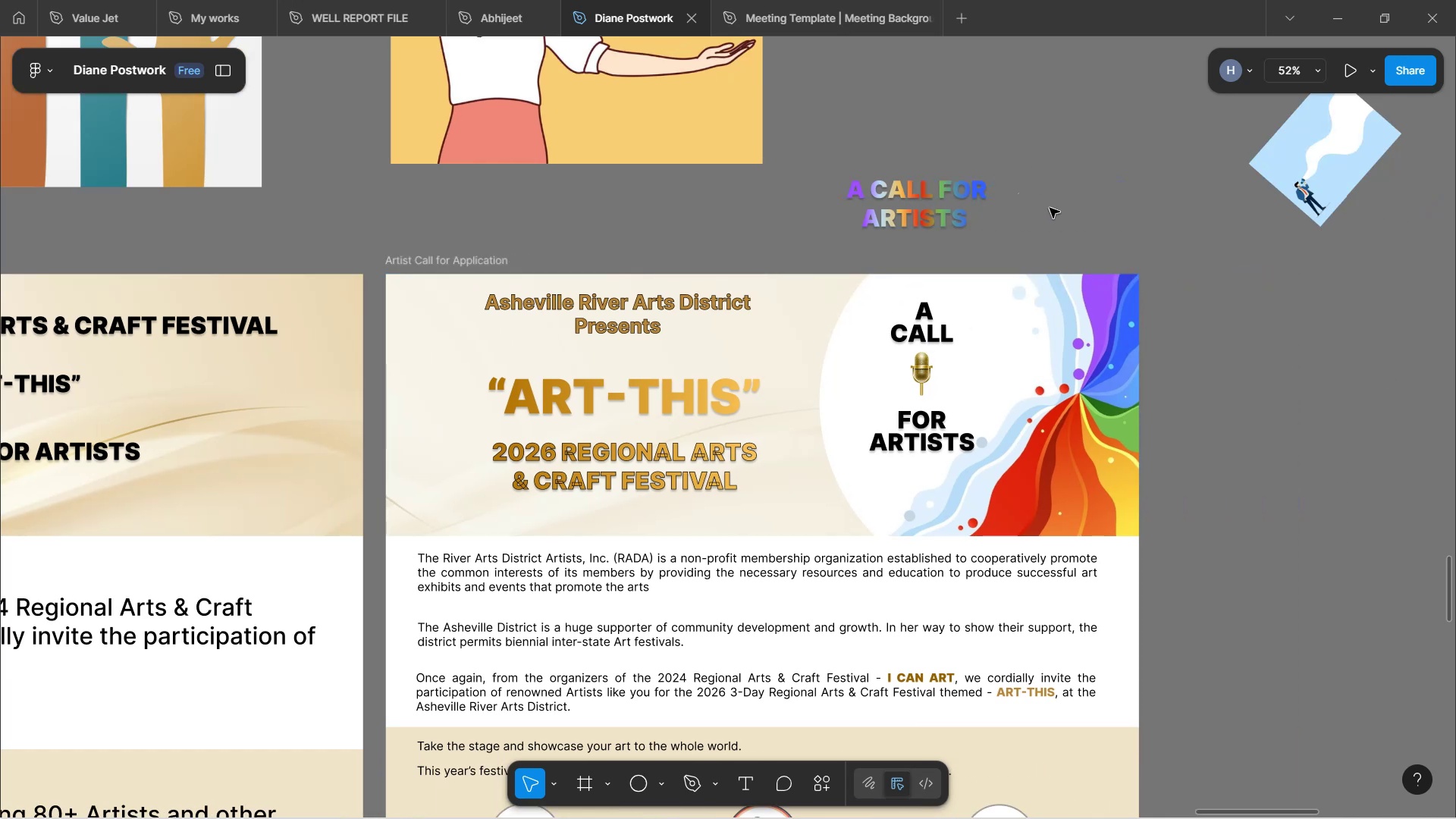 
left_click([1067, 225])
 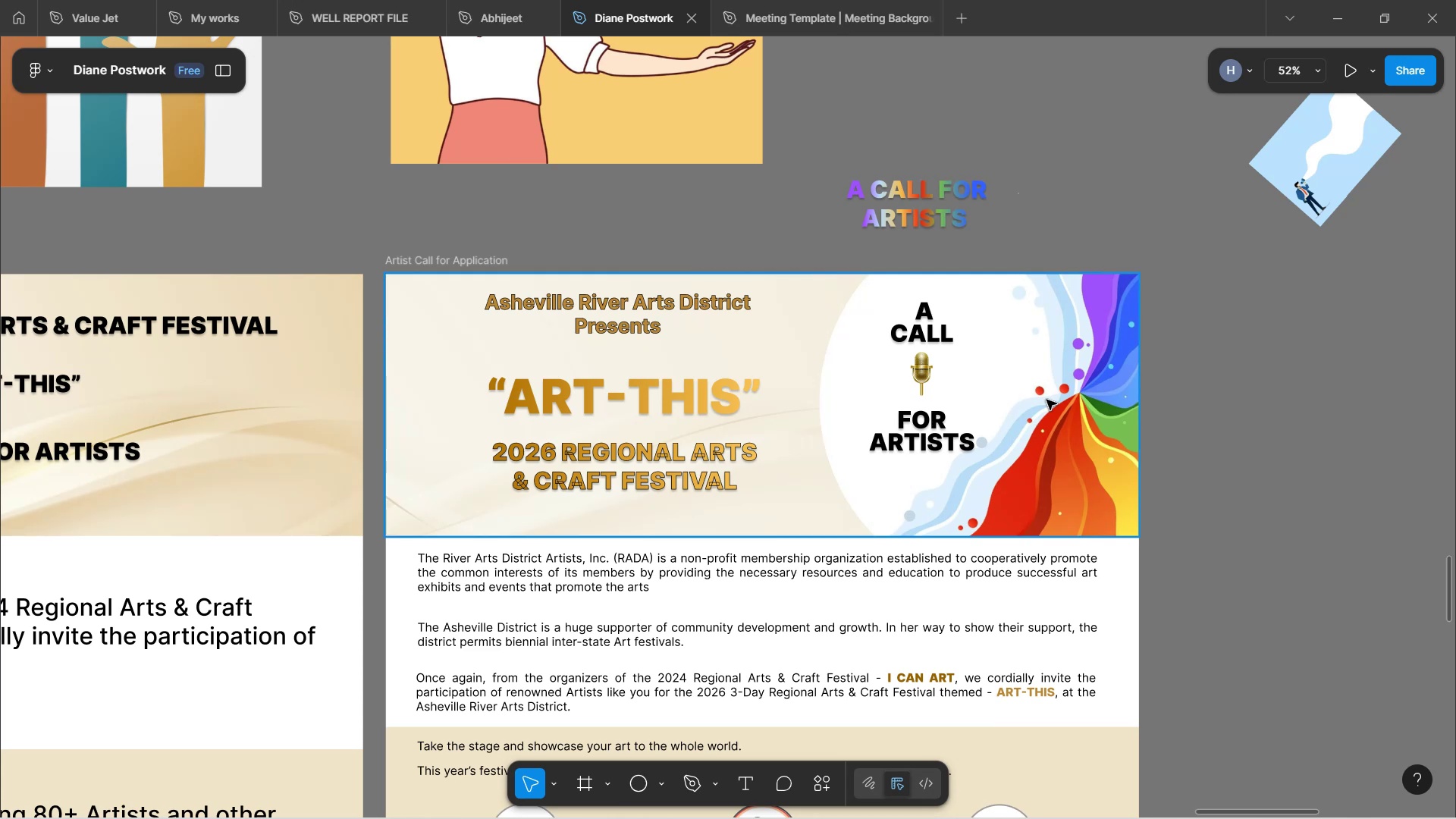 
hold_key(key=ControlLeft, duration=1.54)
scroll: coordinate [929, 425], scroll_direction: up, amount: 3.0
 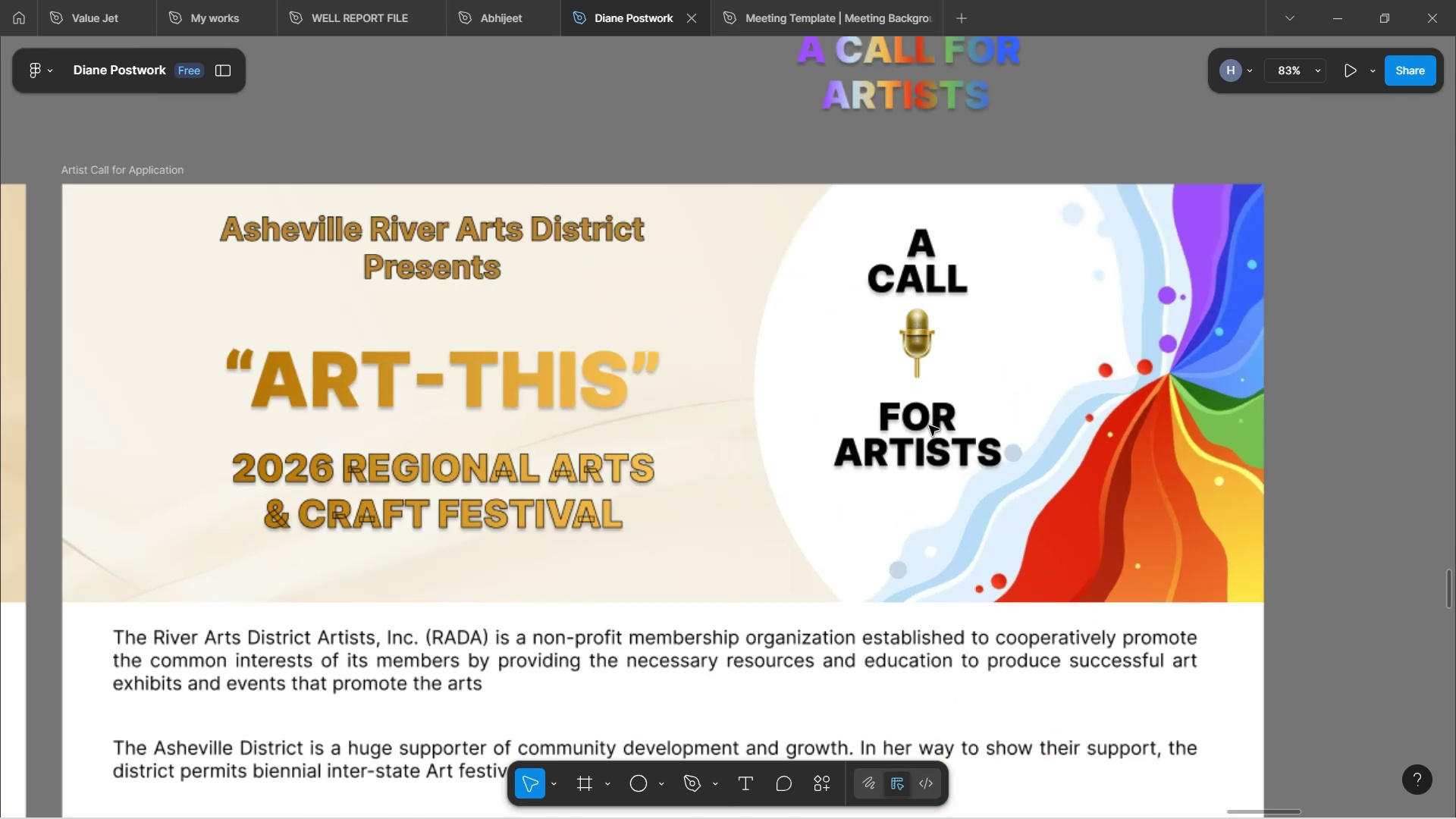 
hold_key(key=ControlLeft, duration=1.22)
scroll: coordinate [1249, 490], scroll_direction: down, amount: 10.0
 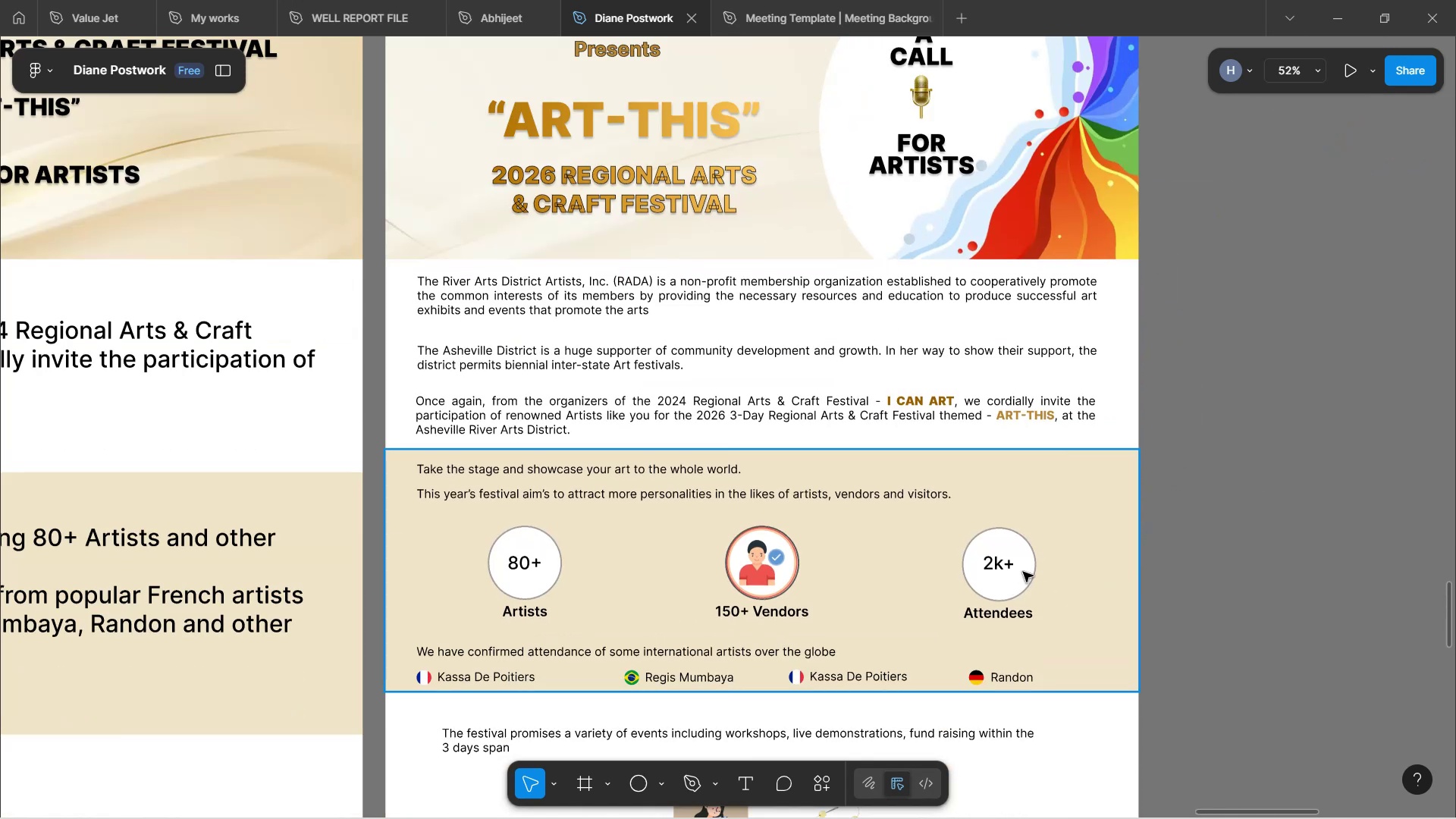 
left_click([1246, 531])
 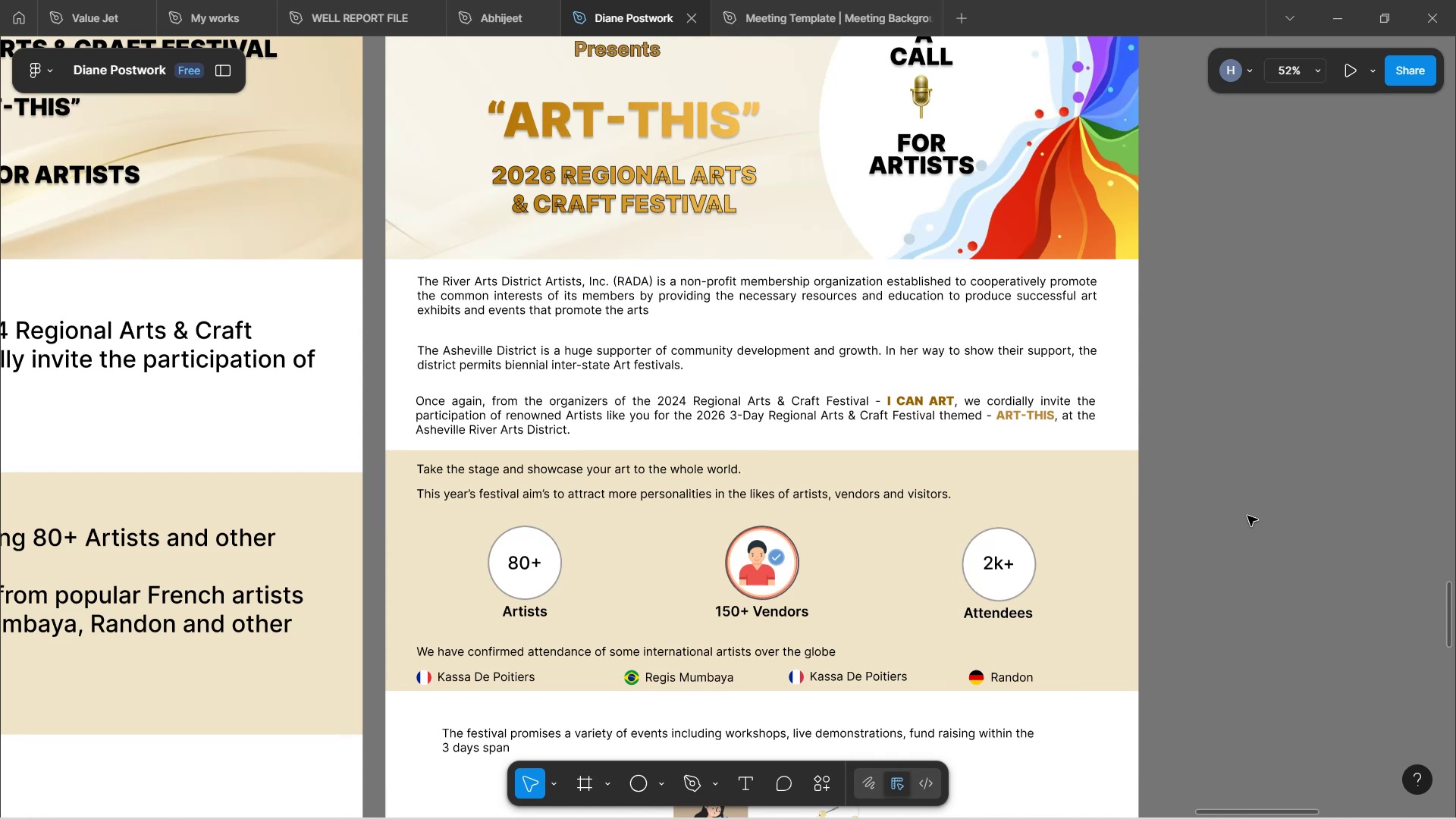 
scroll: coordinate [1226, 454], scroll_direction: down, amount: 10.0
 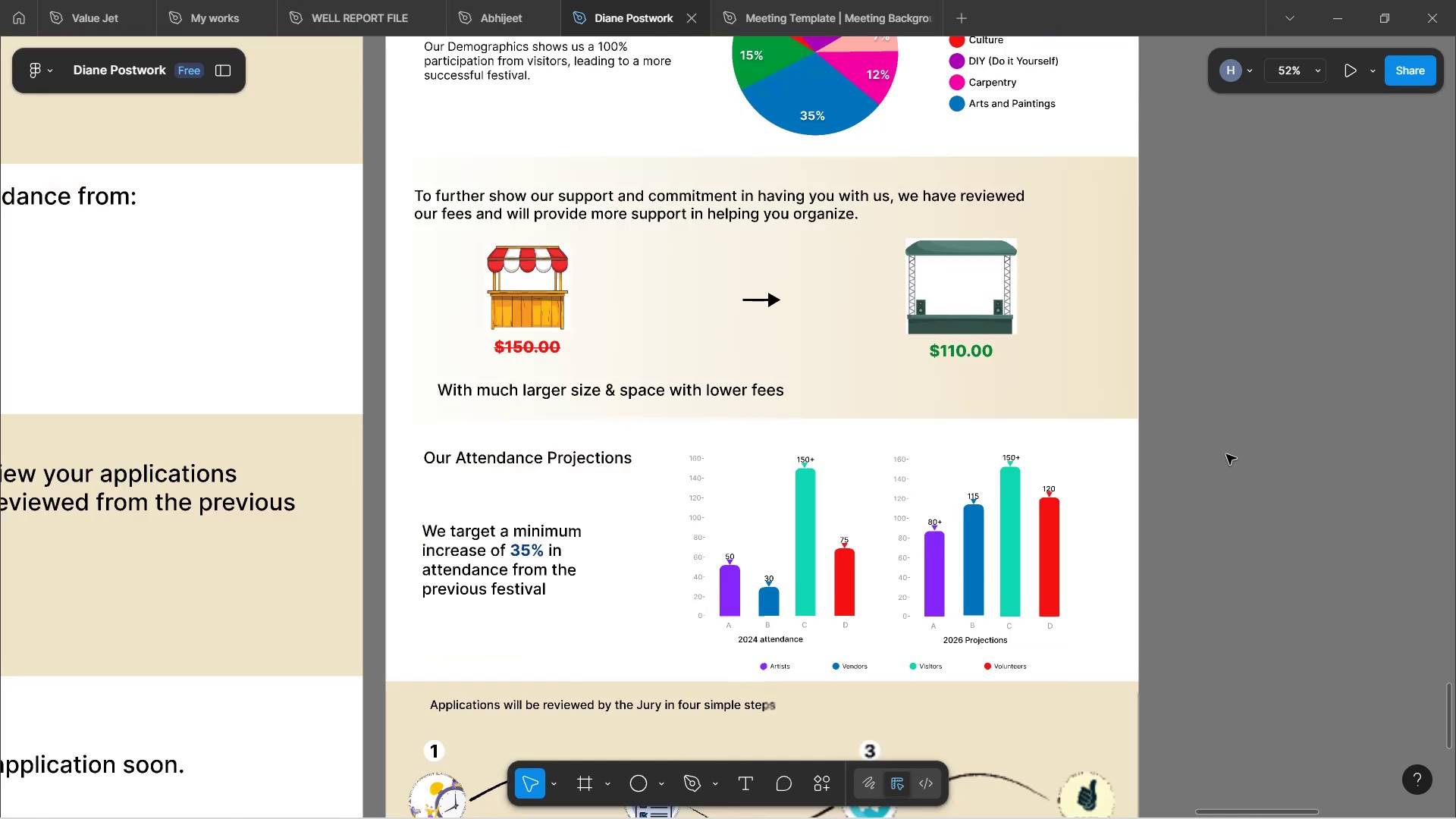 
scroll: coordinate [1226, 454], scroll_direction: up, amount: 3.0
 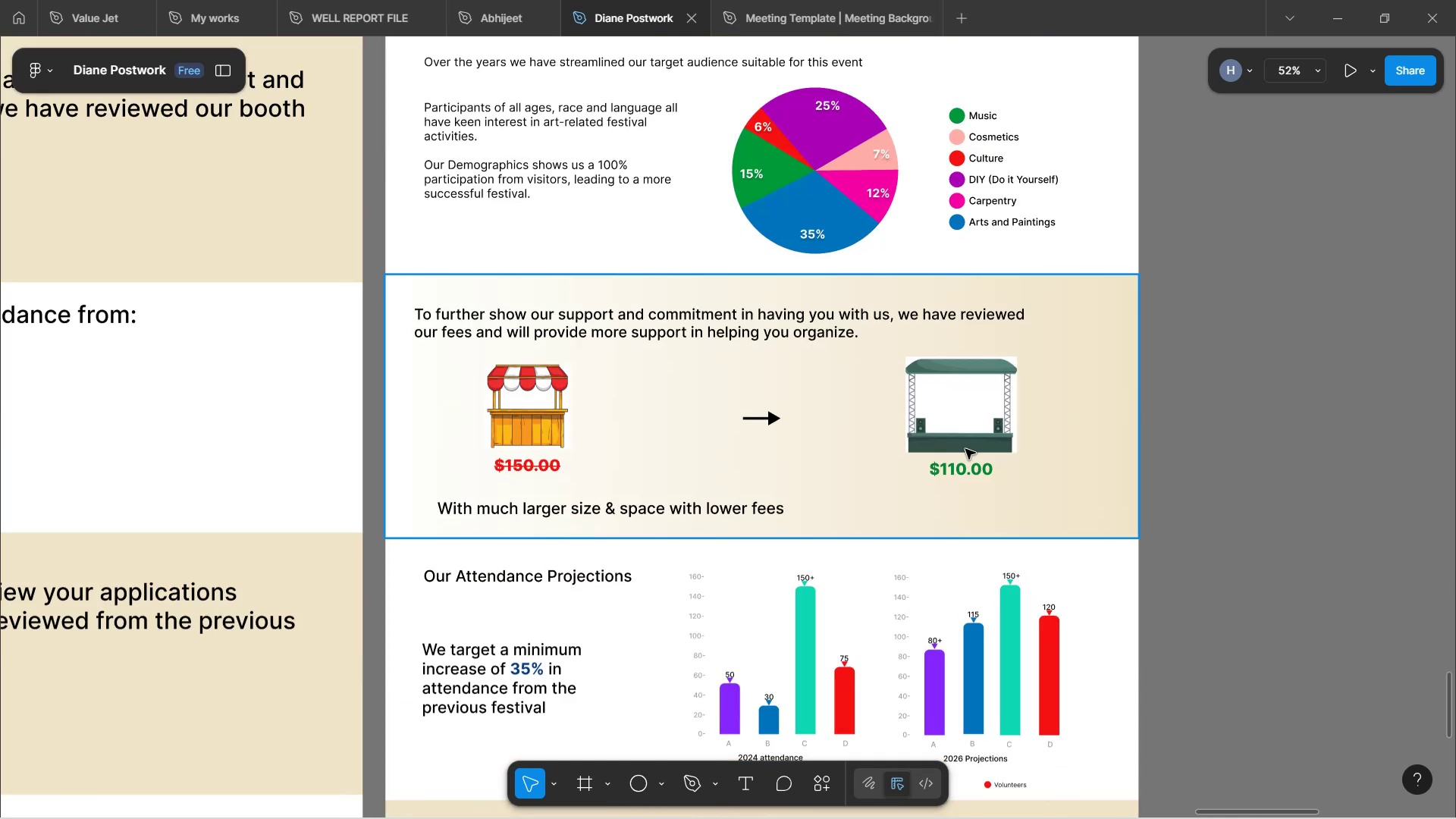 
left_click([965, 449])
 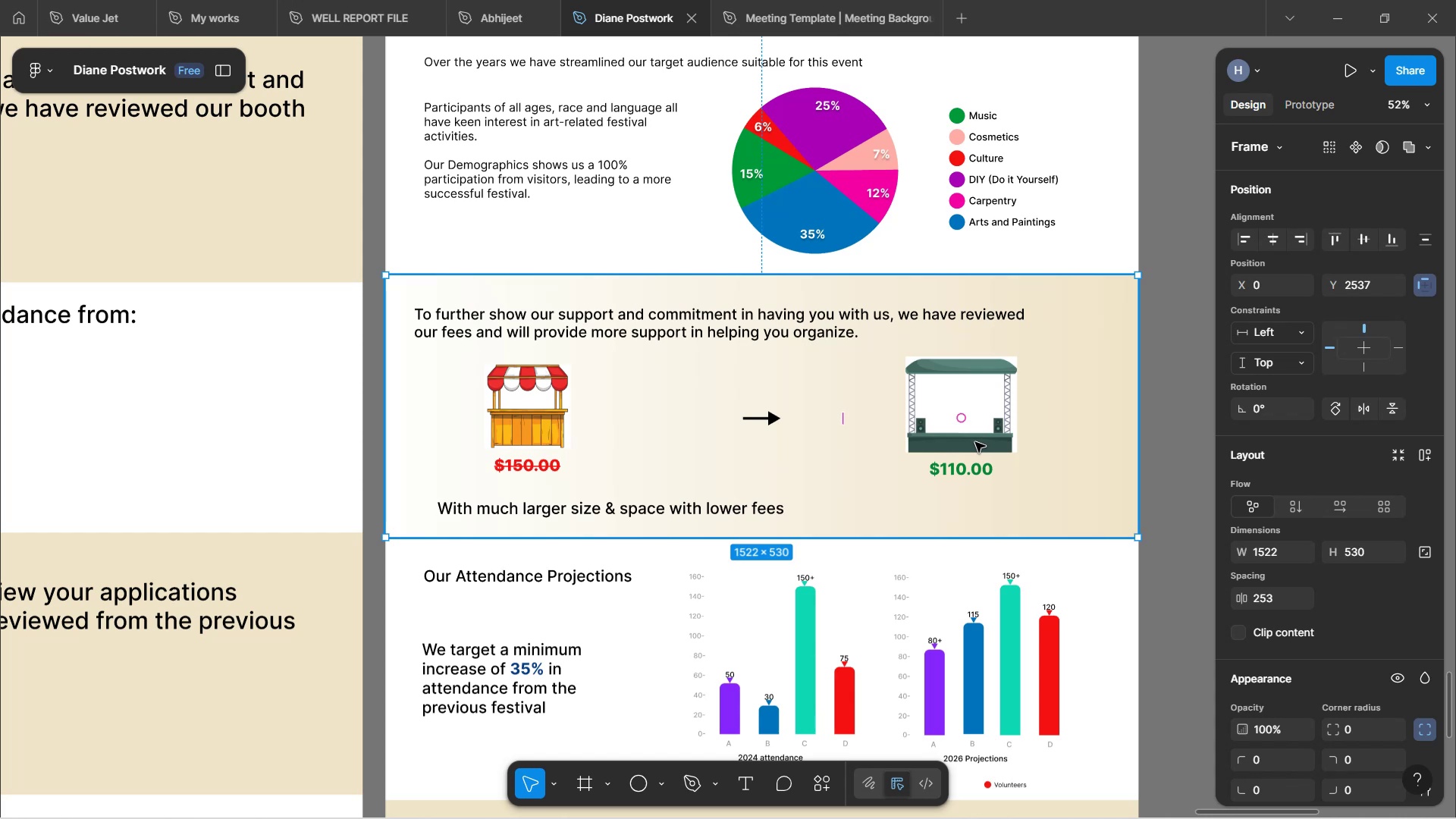 
wait(140.98)
 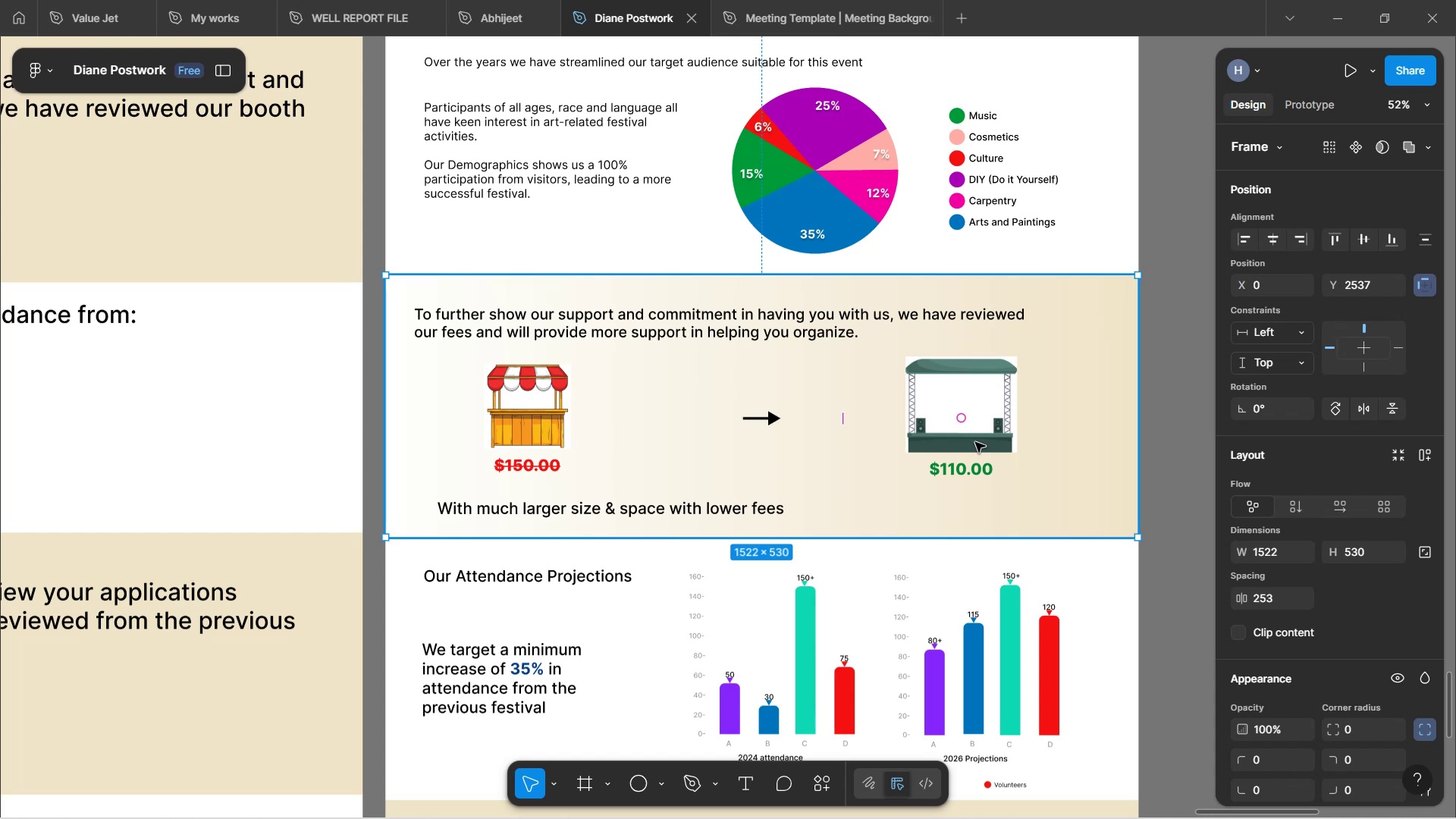 
scroll: coordinate [741, 377], scroll_direction: up, amount: 2.0
 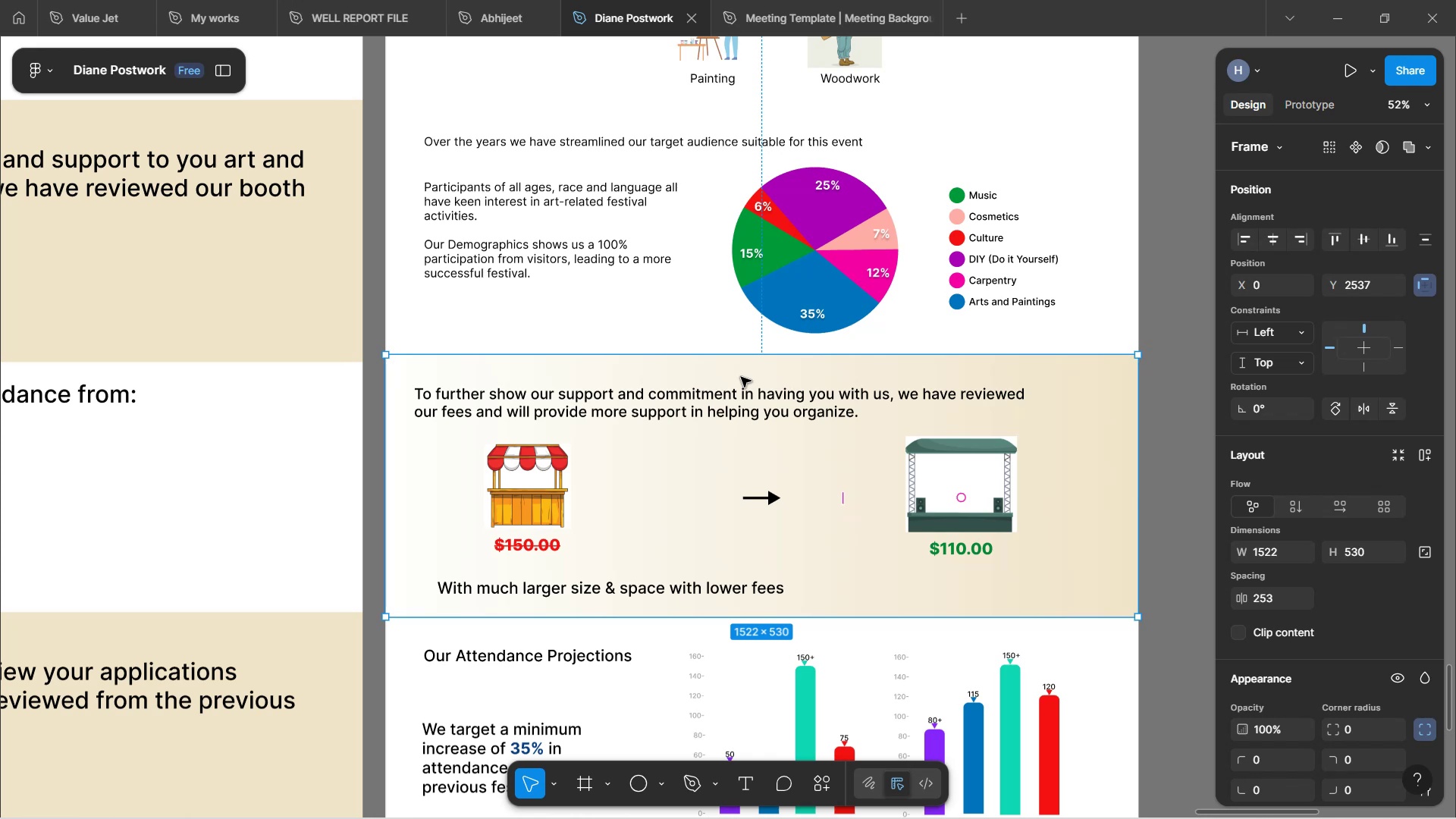 
wait(15.7)
 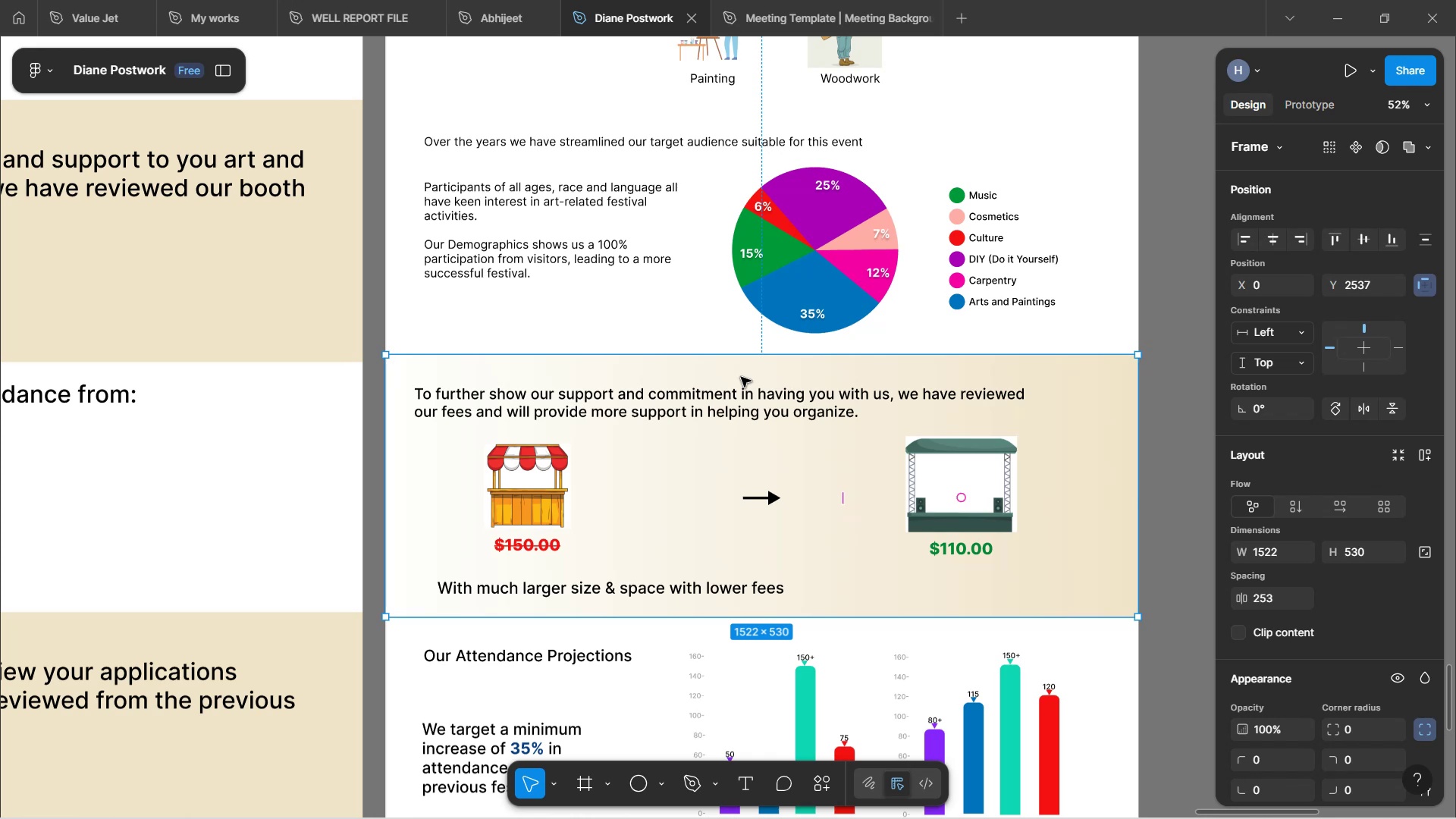 
scroll: coordinate [1077, 381], scroll_direction: down, amount: 43.0
 